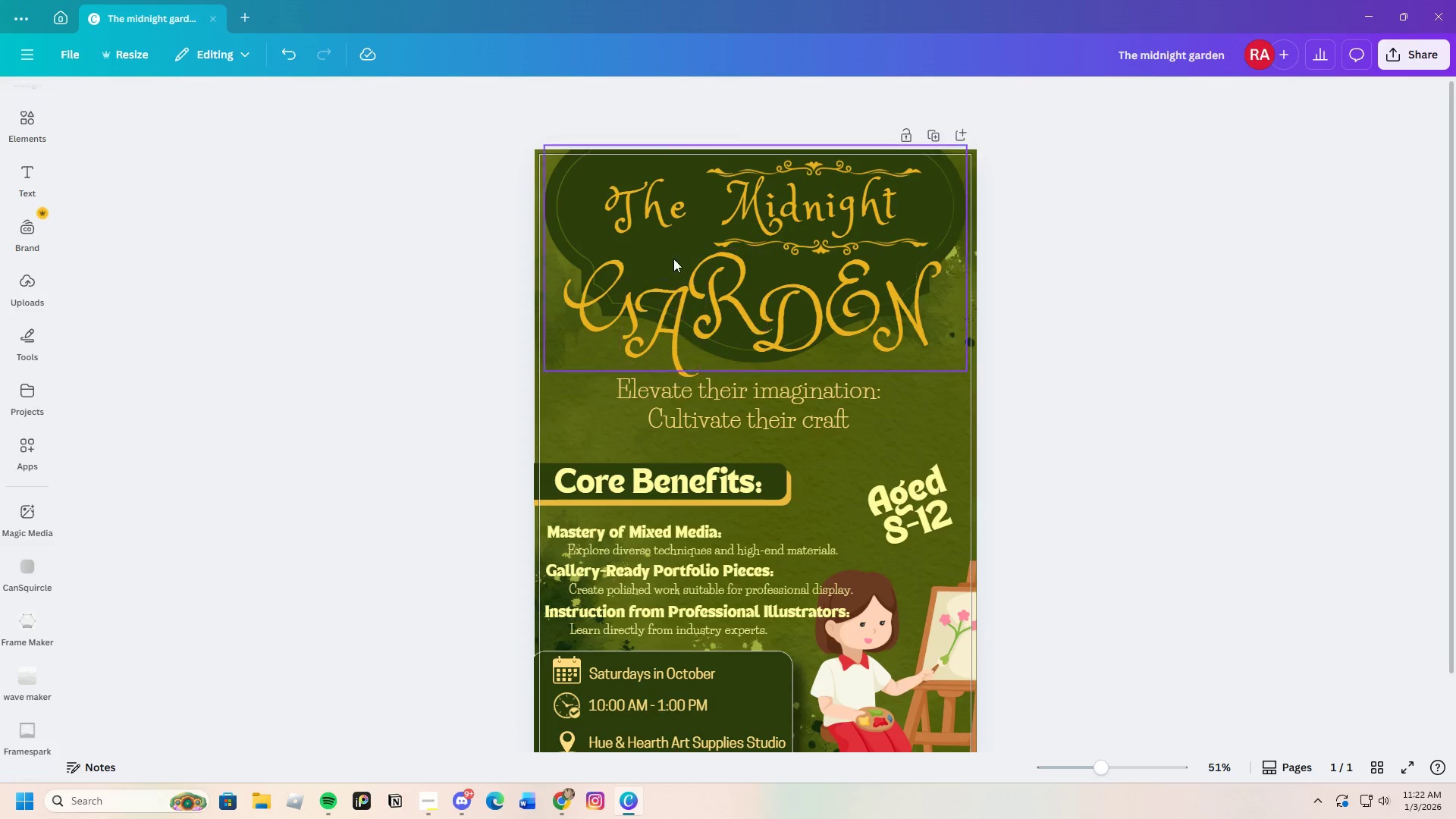 
left_click_drag(start_coordinate=[666, 215], to_coordinate=[659, 217])
 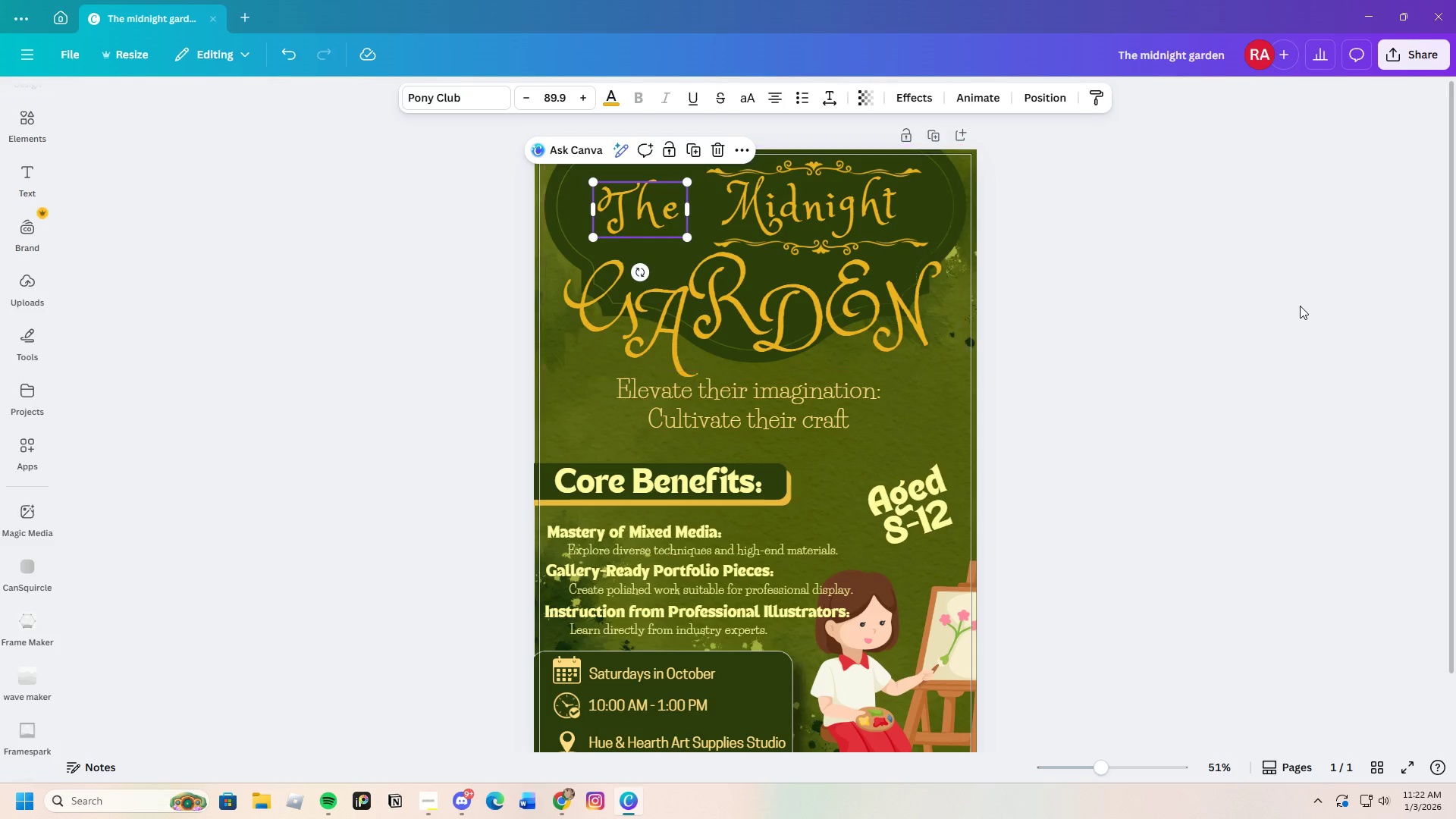 
left_click([1300, 306])
 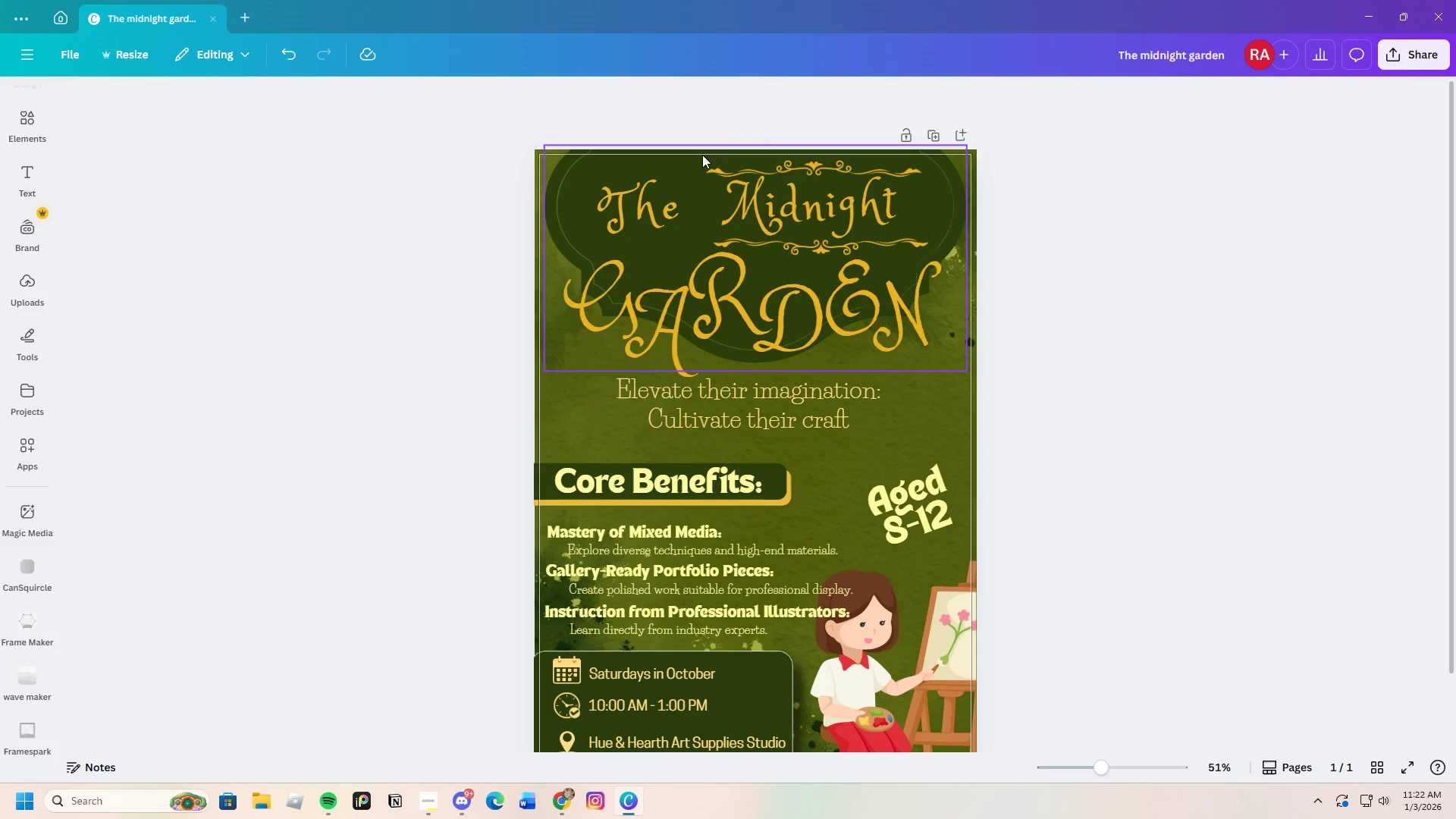 
left_click_drag(start_coordinate=[701, 154], to_coordinate=[913, 245])
 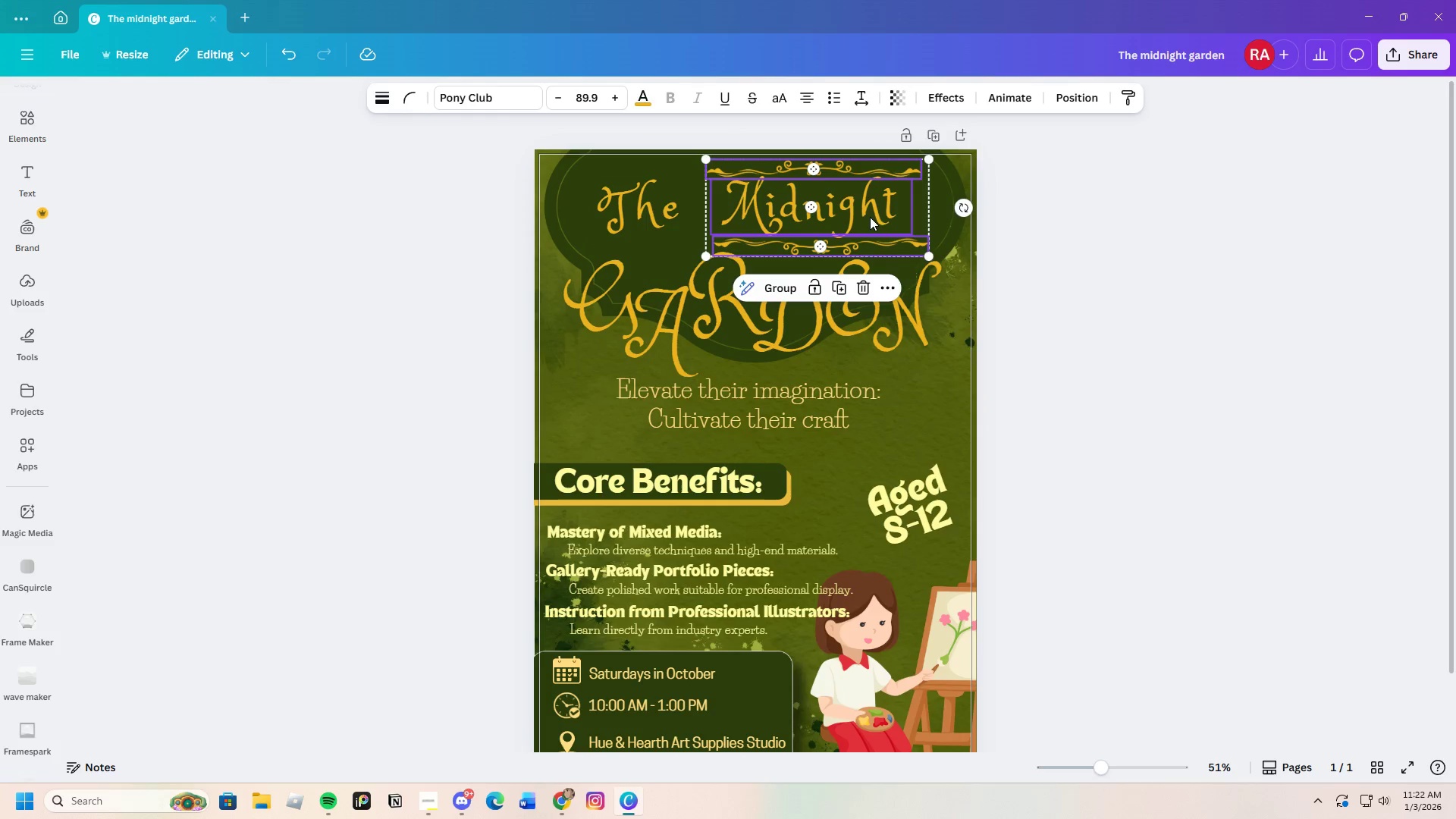 
left_click_drag(start_coordinate=[870, 217], to_coordinate=[855, 217])
 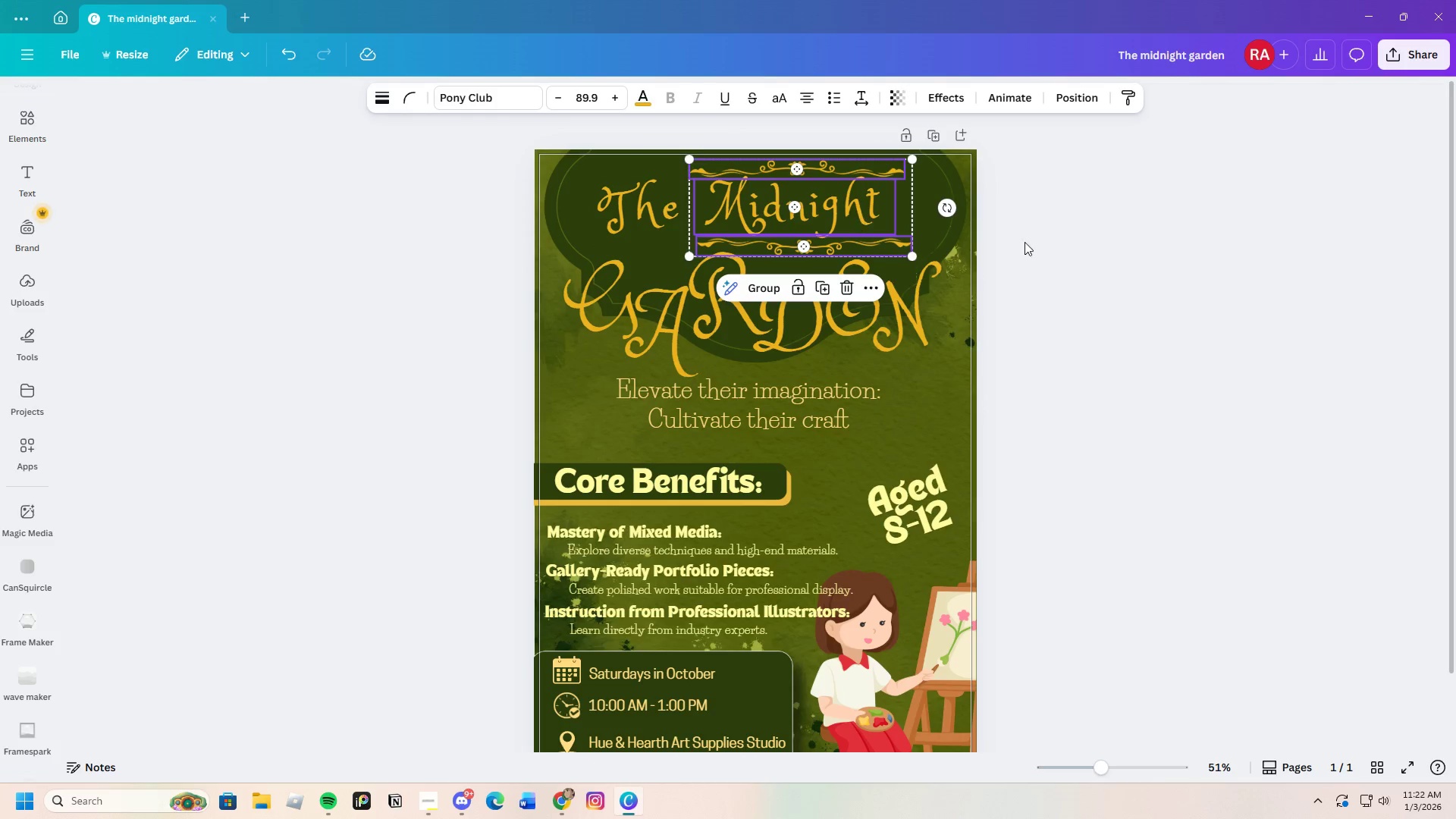 
left_click([1048, 246])
 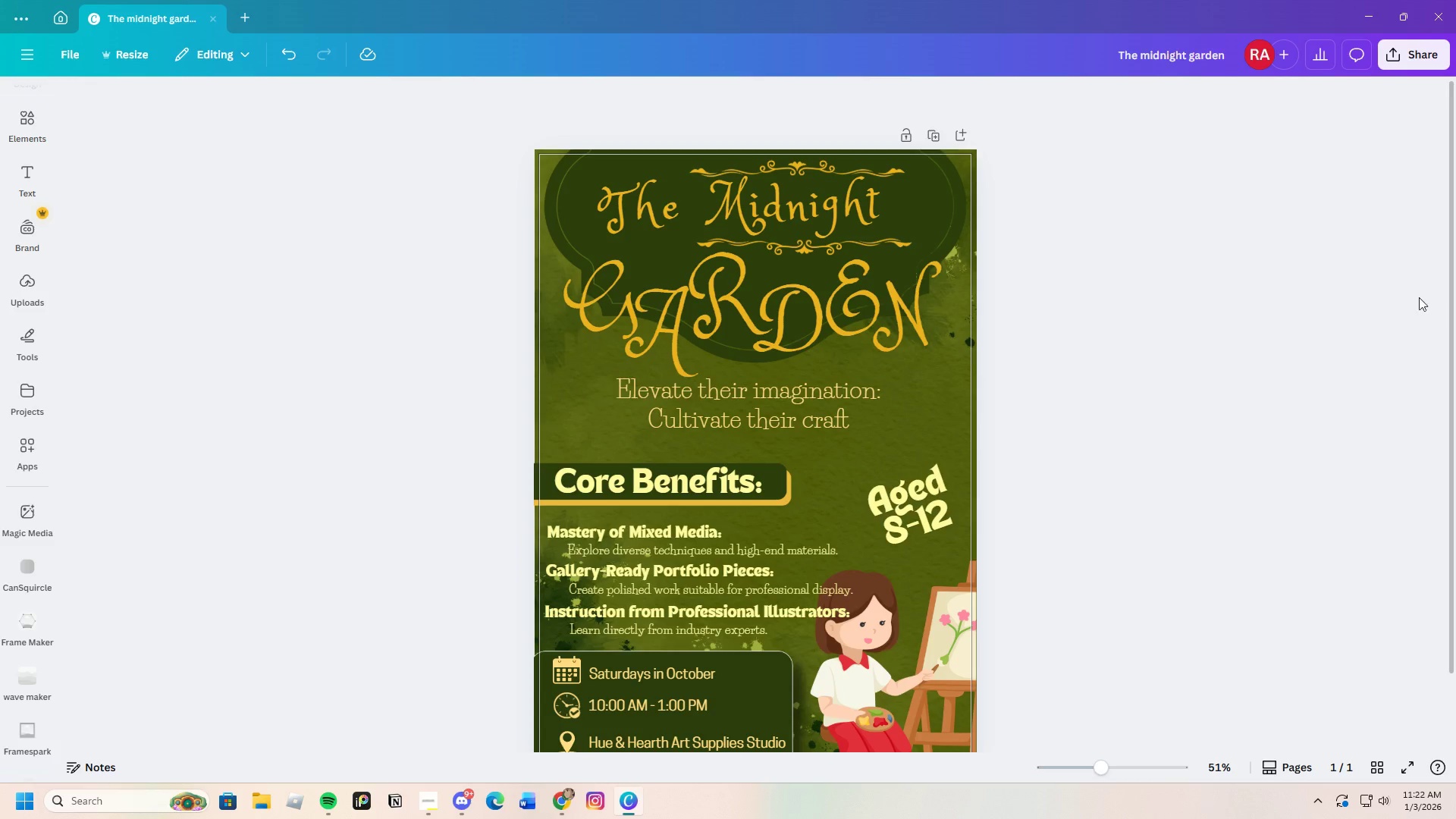 
wait(9.2)
 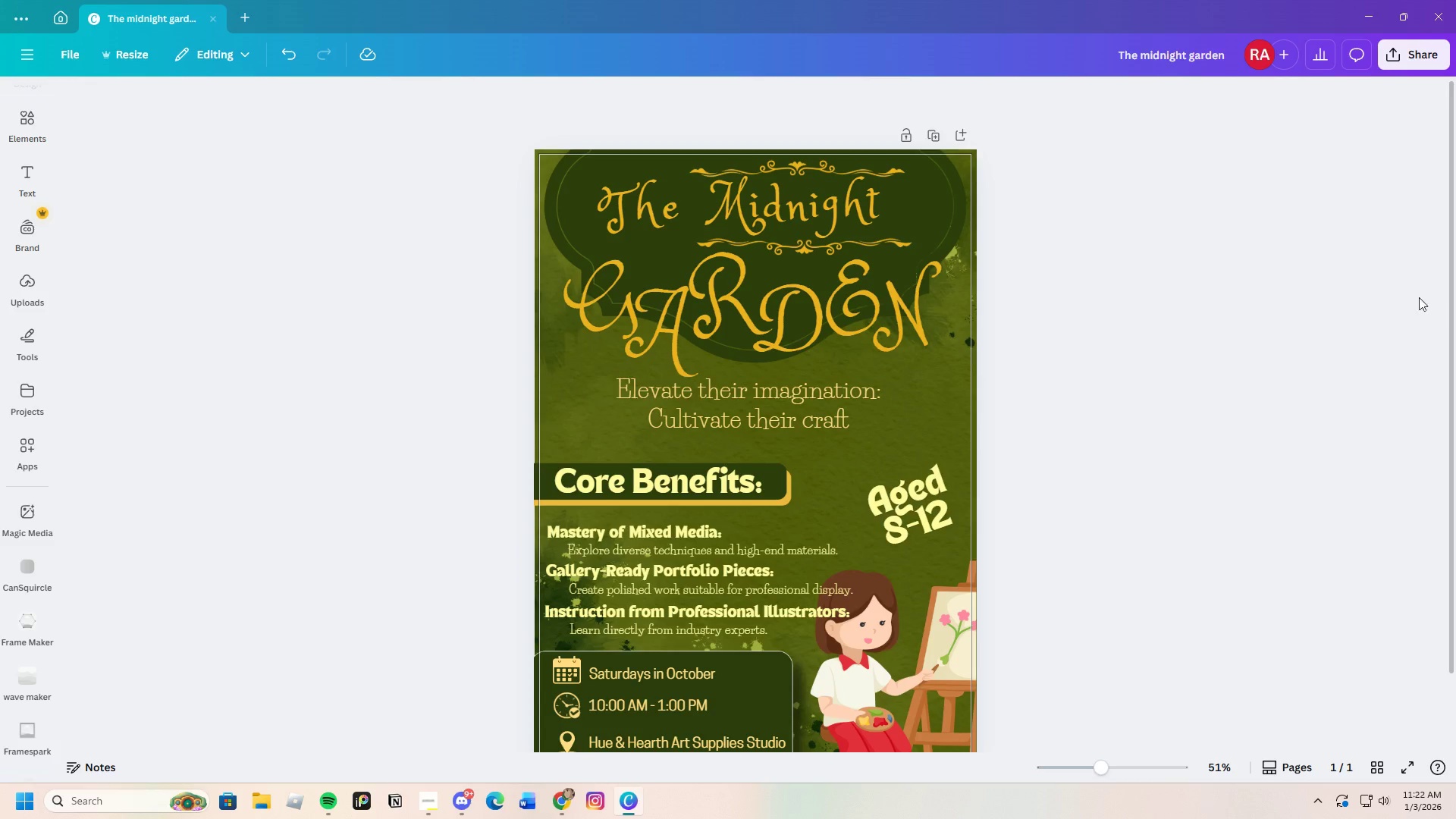 
left_click([775, 245])
 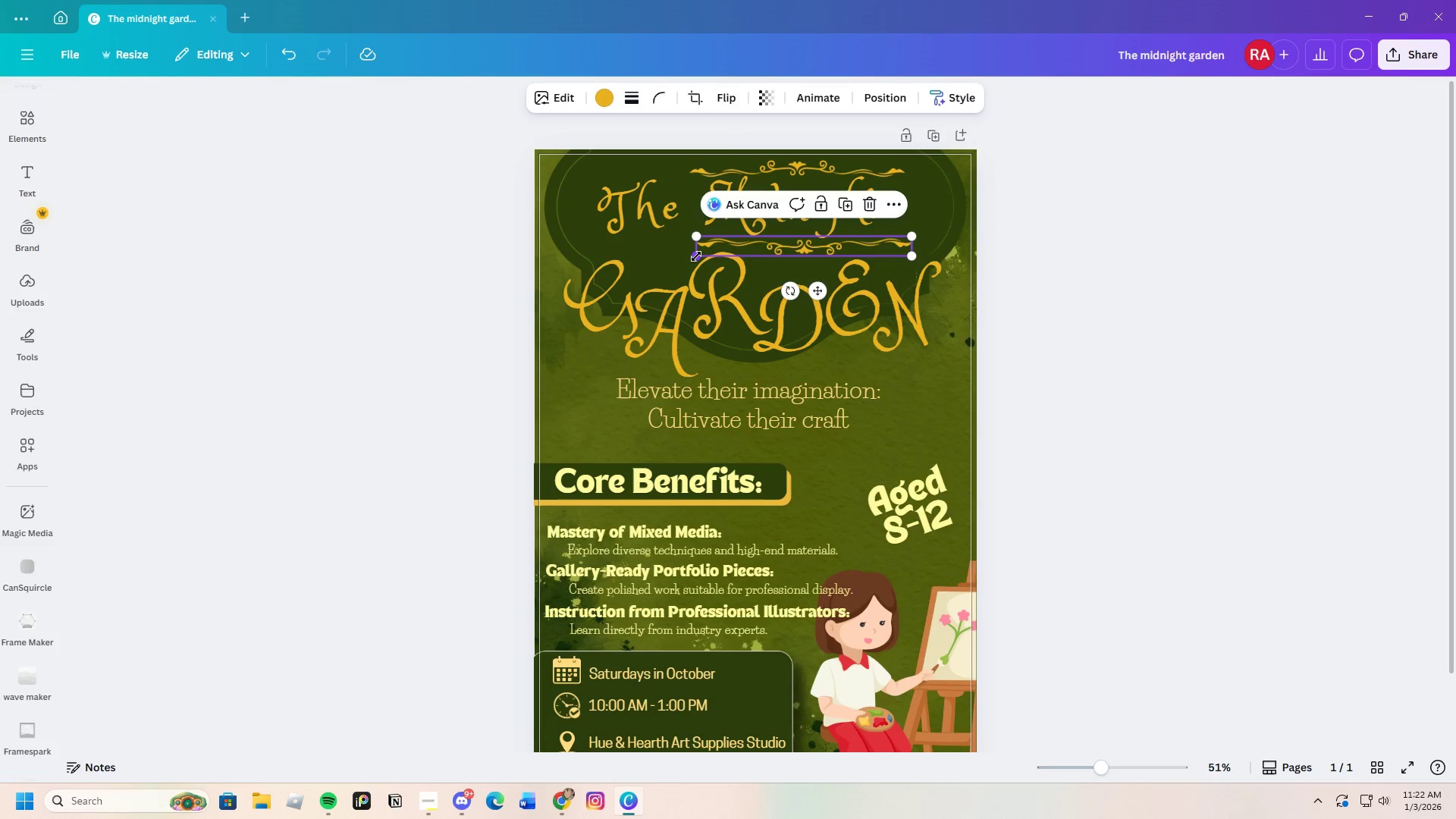 
left_click_drag(start_coordinate=[696, 256], to_coordinate=[583, 247])
 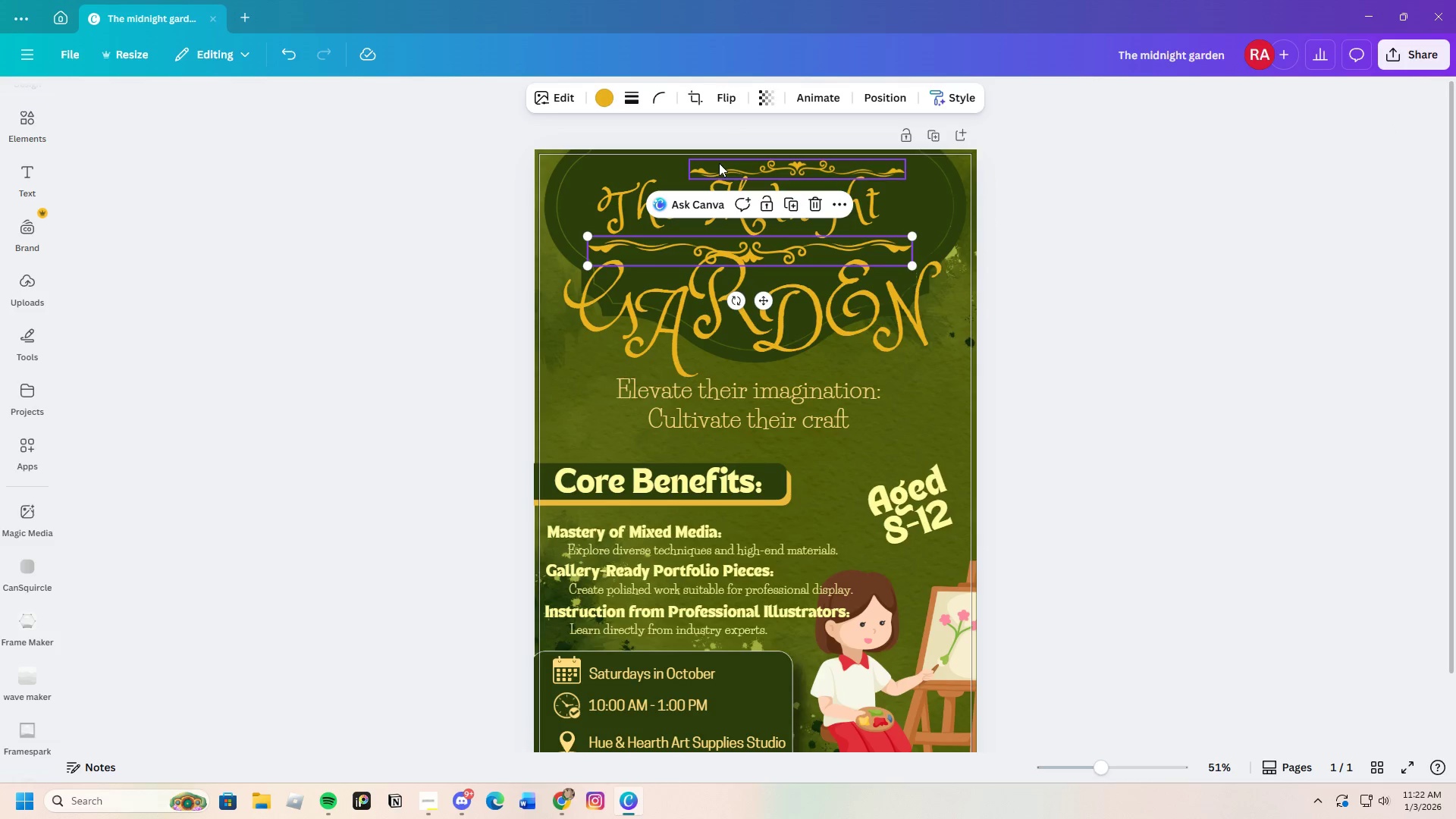 
left_click([719, 165])
 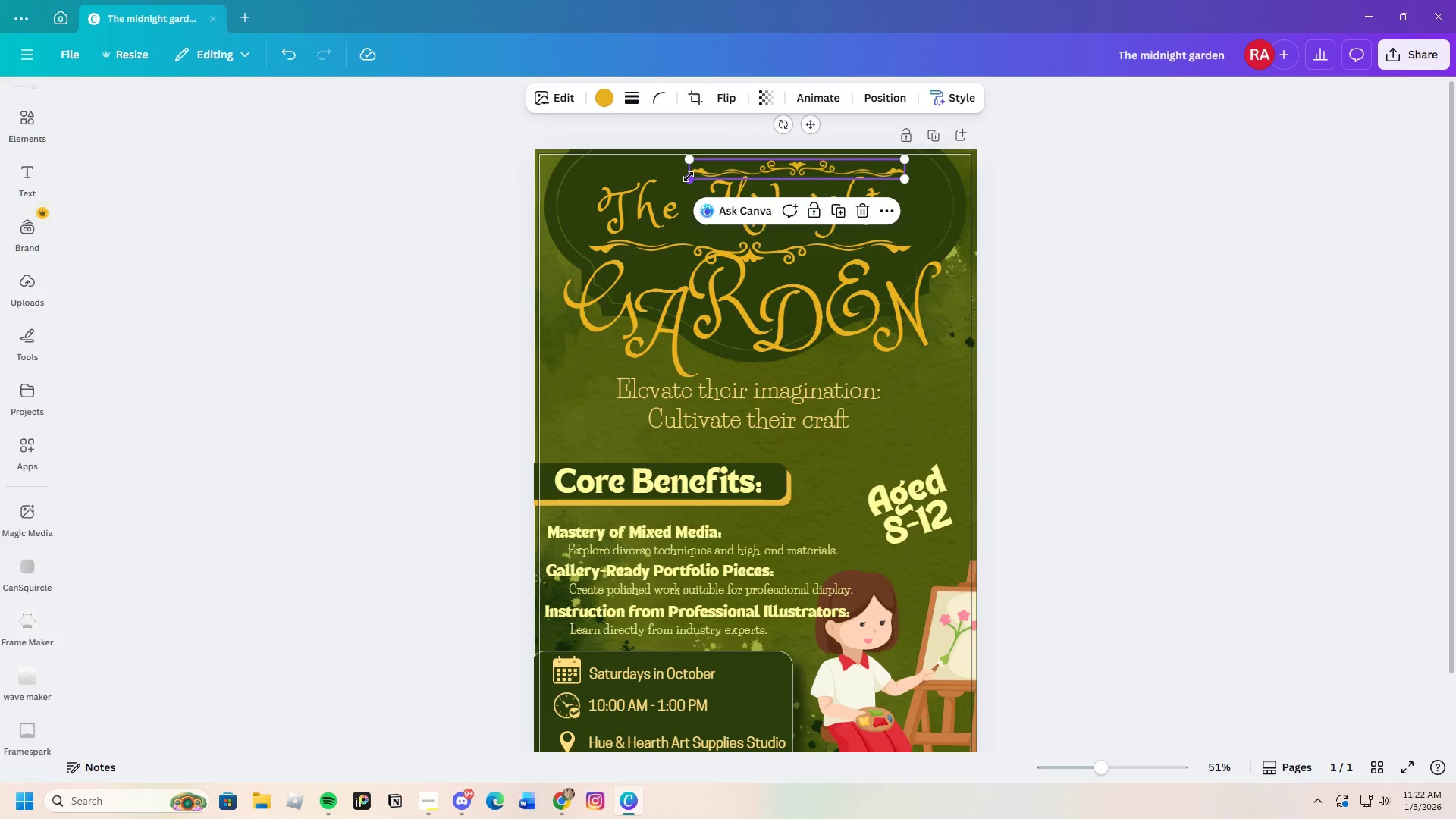 
left_click_drag(start_coordinate=[689, 177], to_coordinate=[571, 175])
 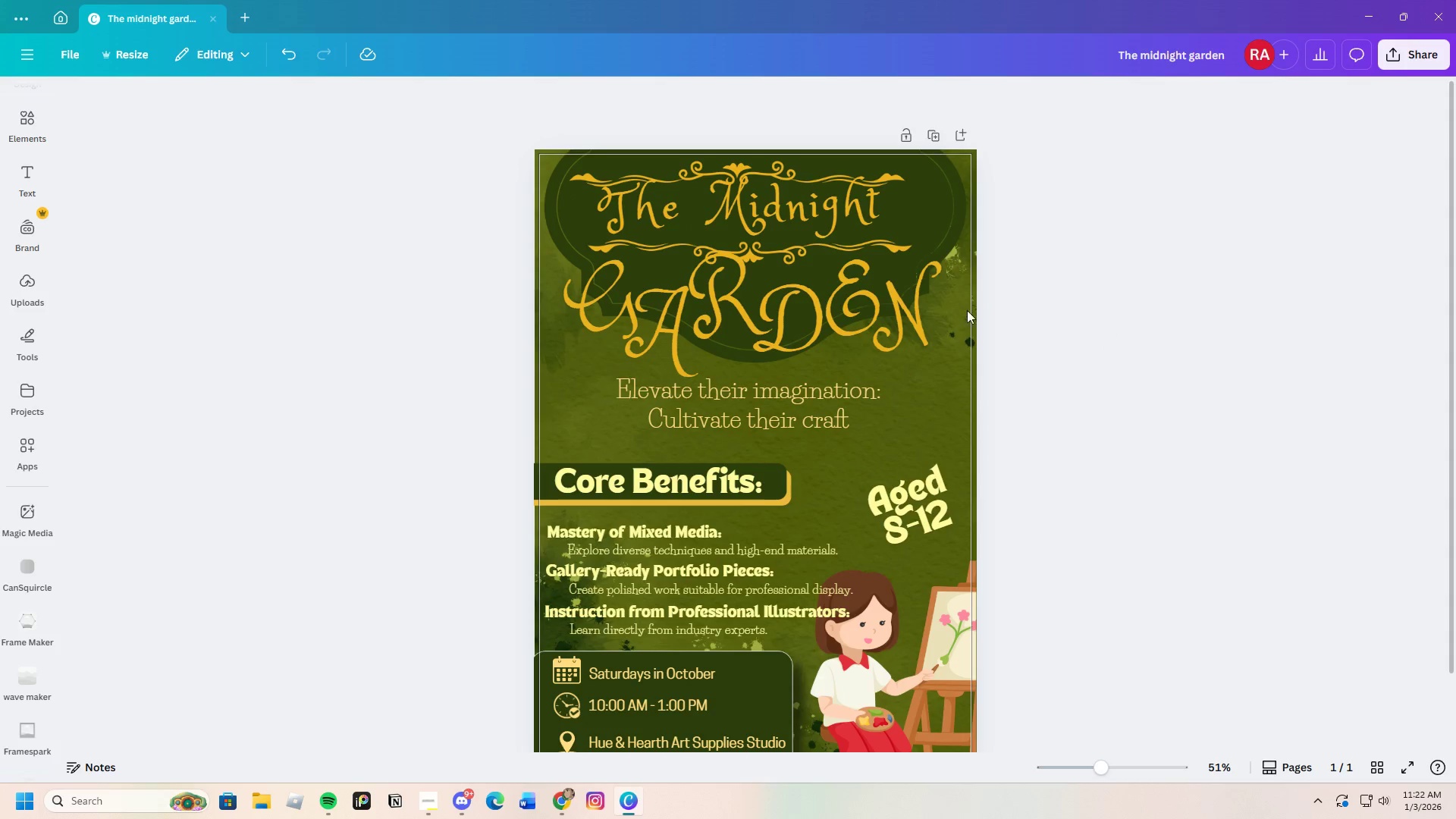 
scroll: coordinate [854, 286], scroll_direction: up, amount: 2.0
 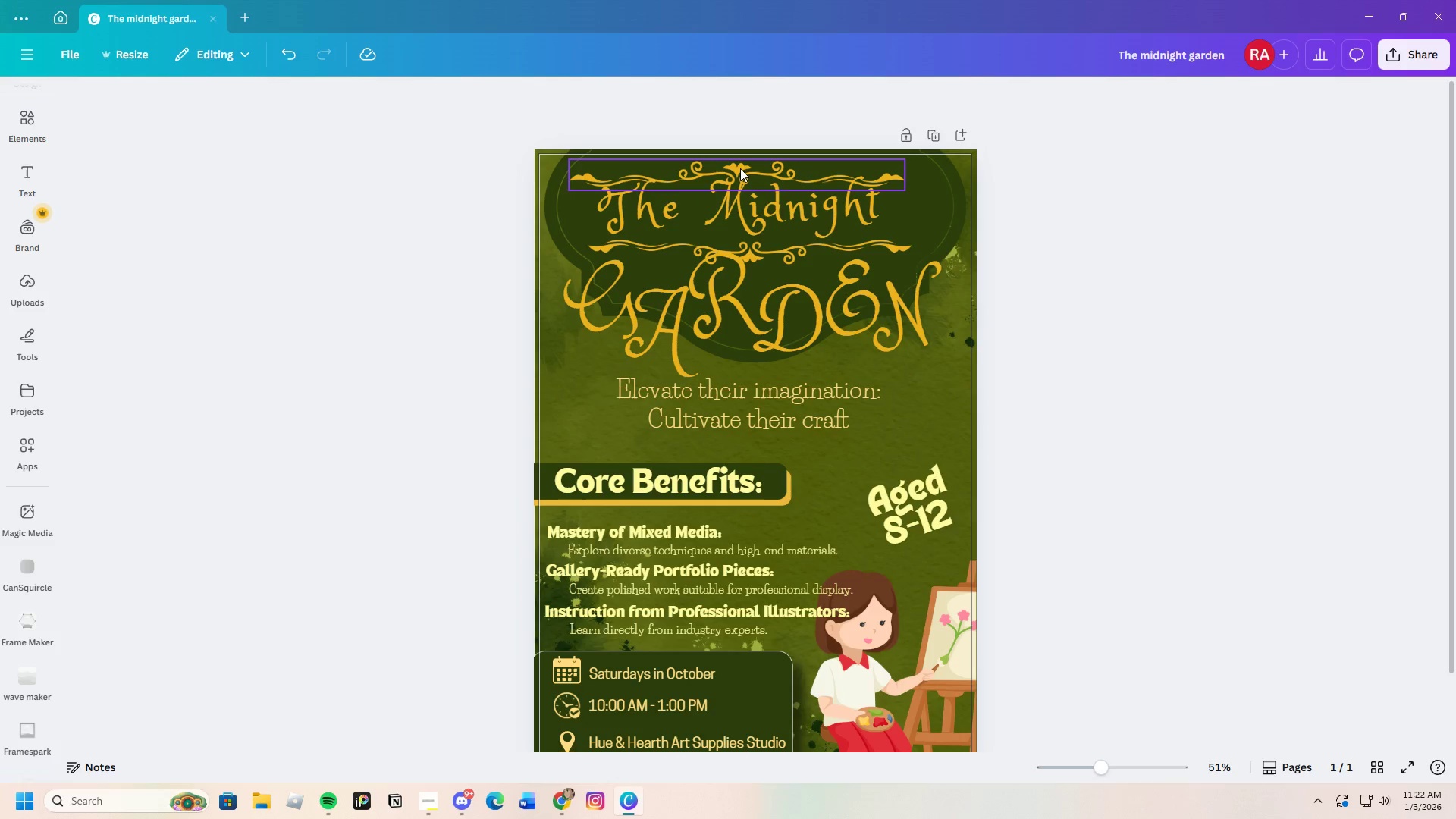 
left_click_drag(start_coordinate=[739, 168], to_coordinate=[740, 157])
 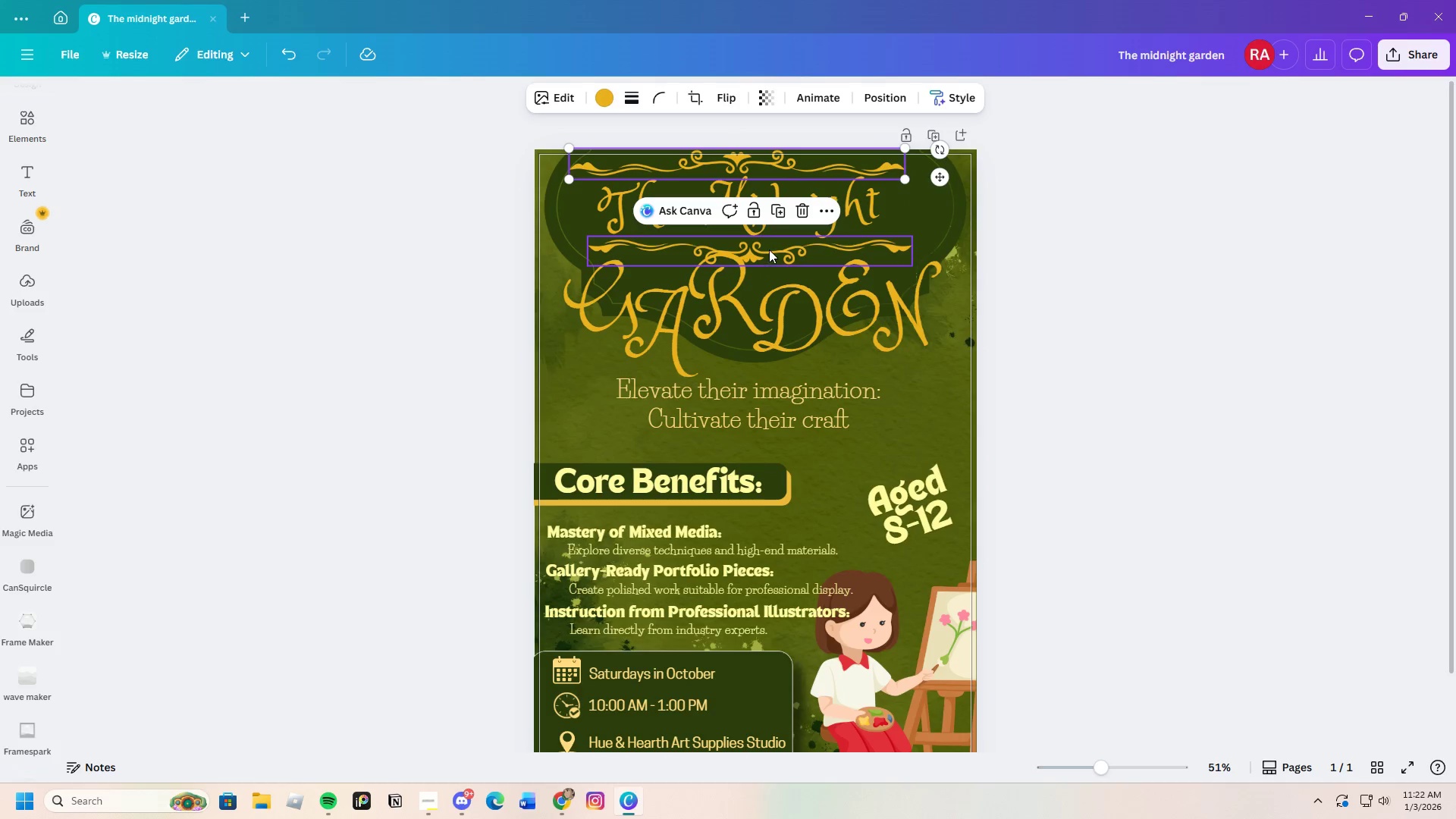 
left_click_drag(start_coordinate=[769, 249], to_coordinate=[765, 240])
 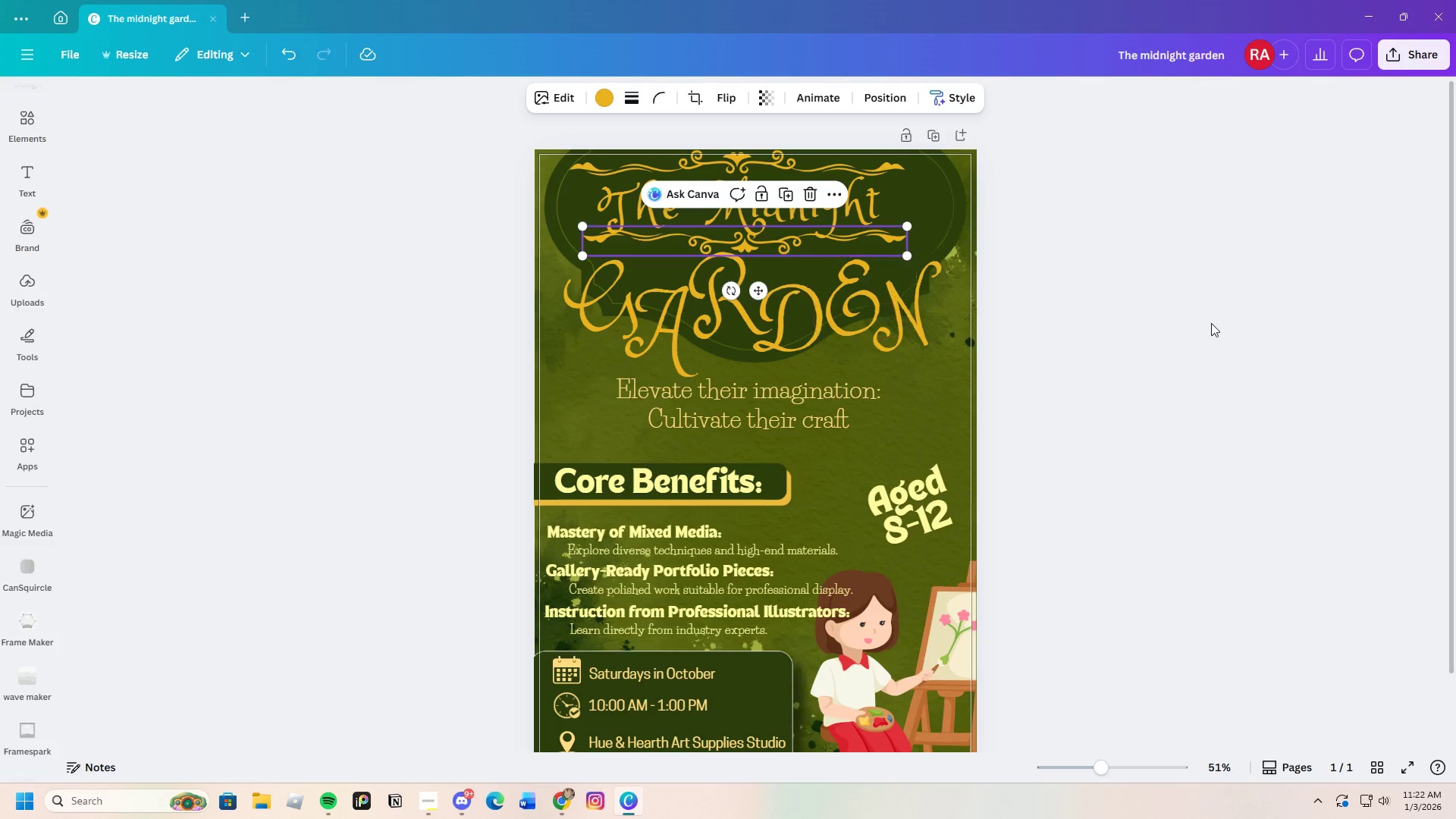 
left_click([1211, 323])
 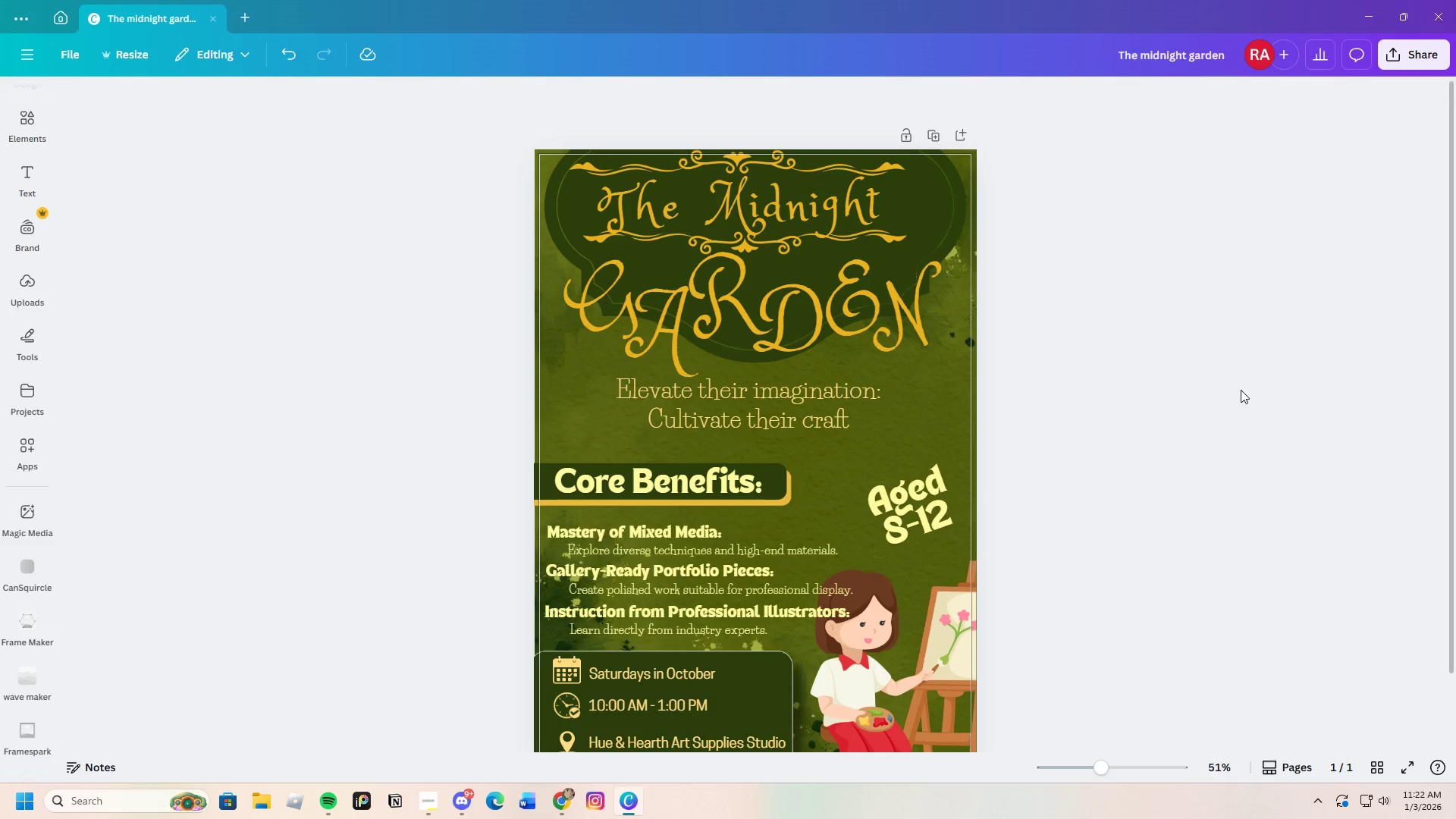 
wait(8.41)
 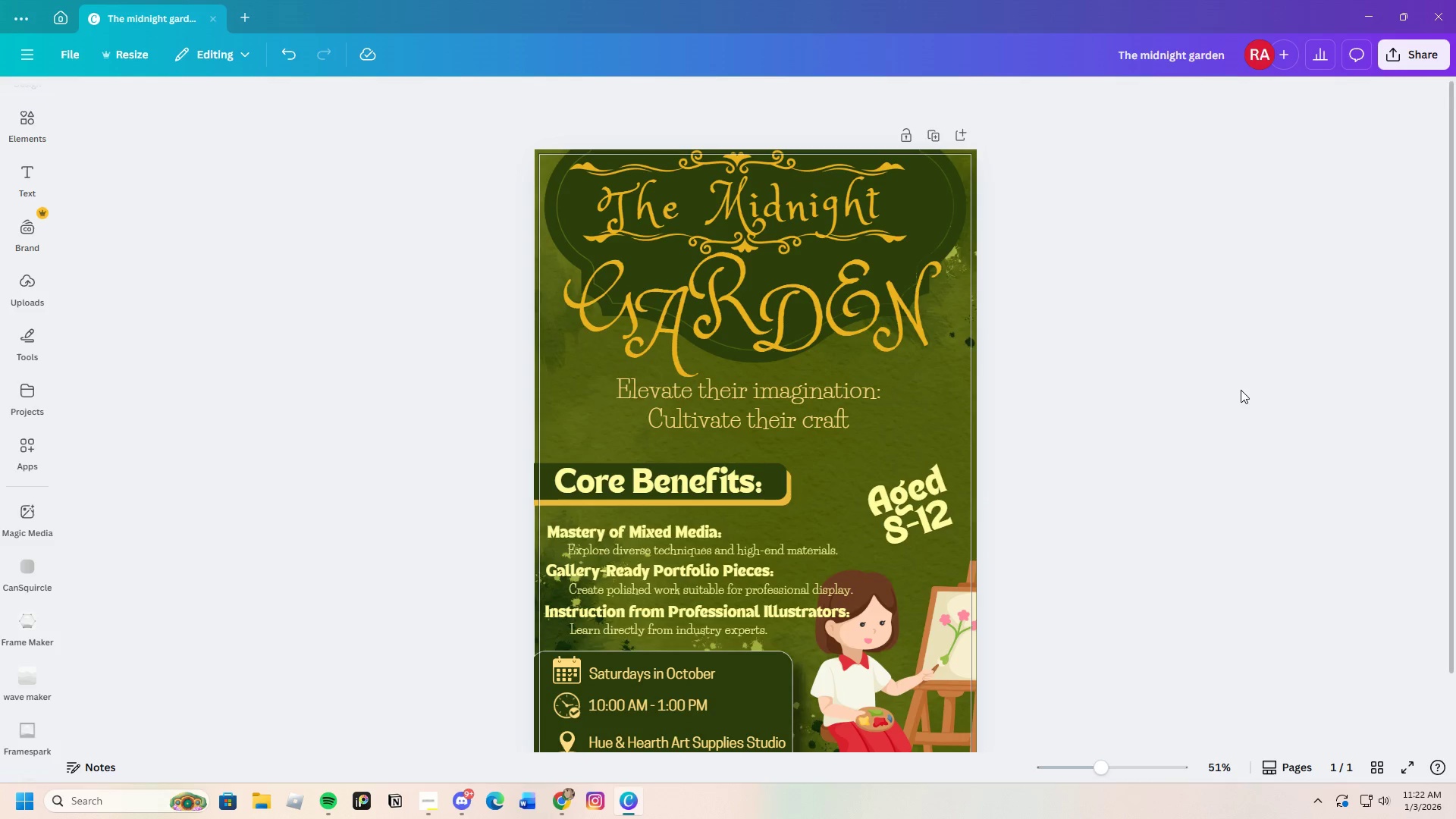 
left_click([899, 234])
 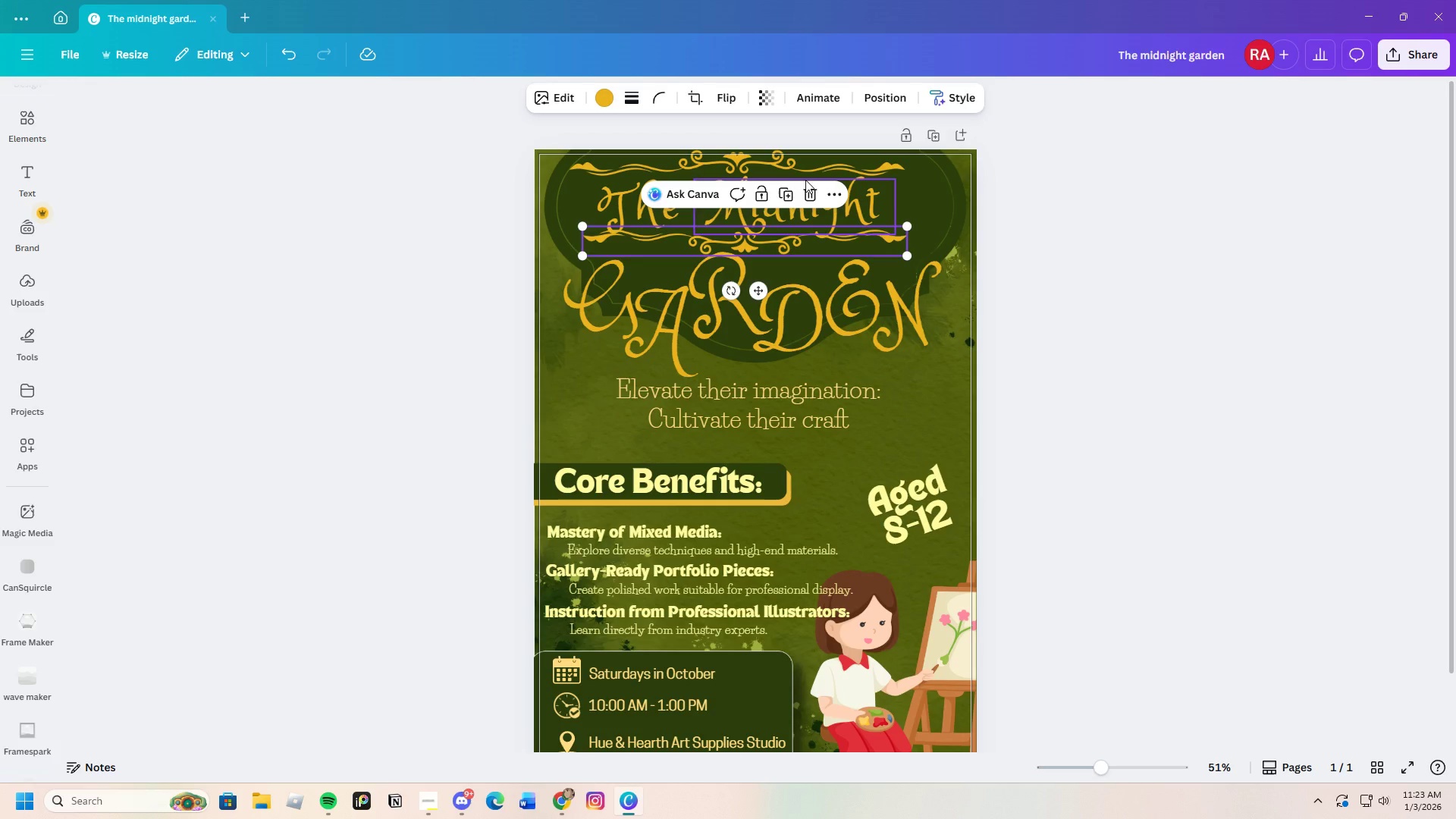 
left_click([814, 187])
 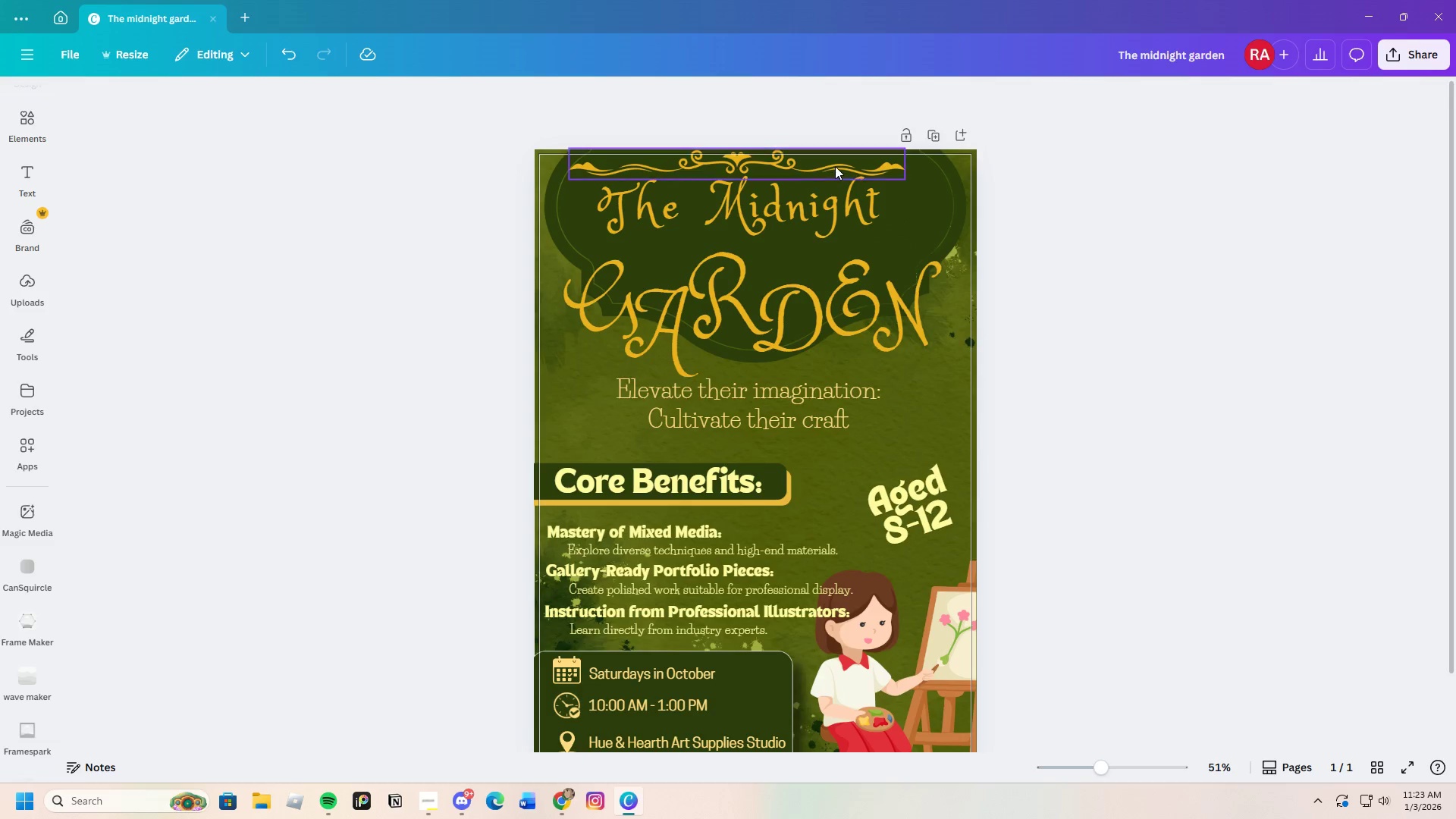 
left_click([835, 166])
 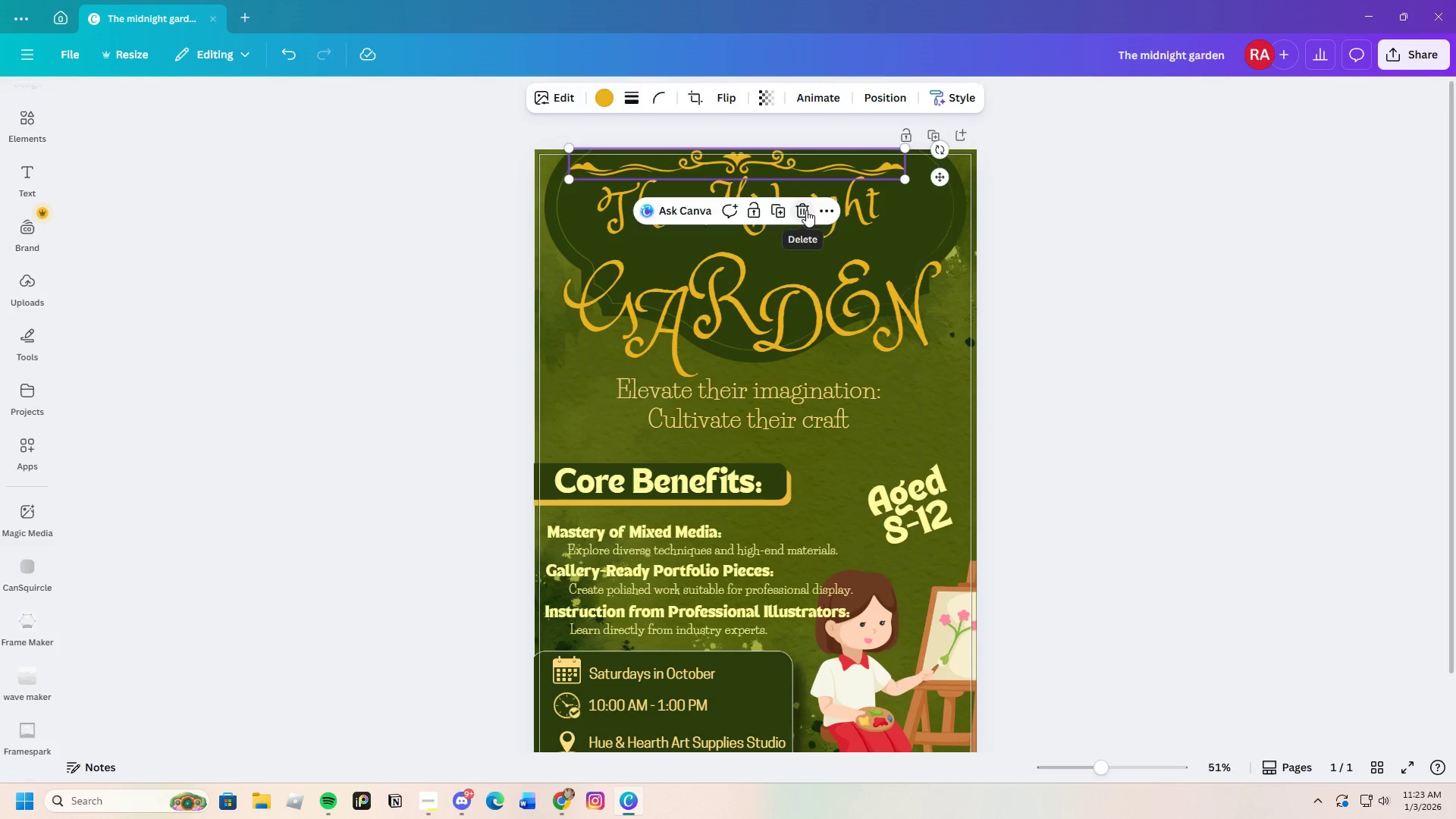 
double_click([1075, 247])
 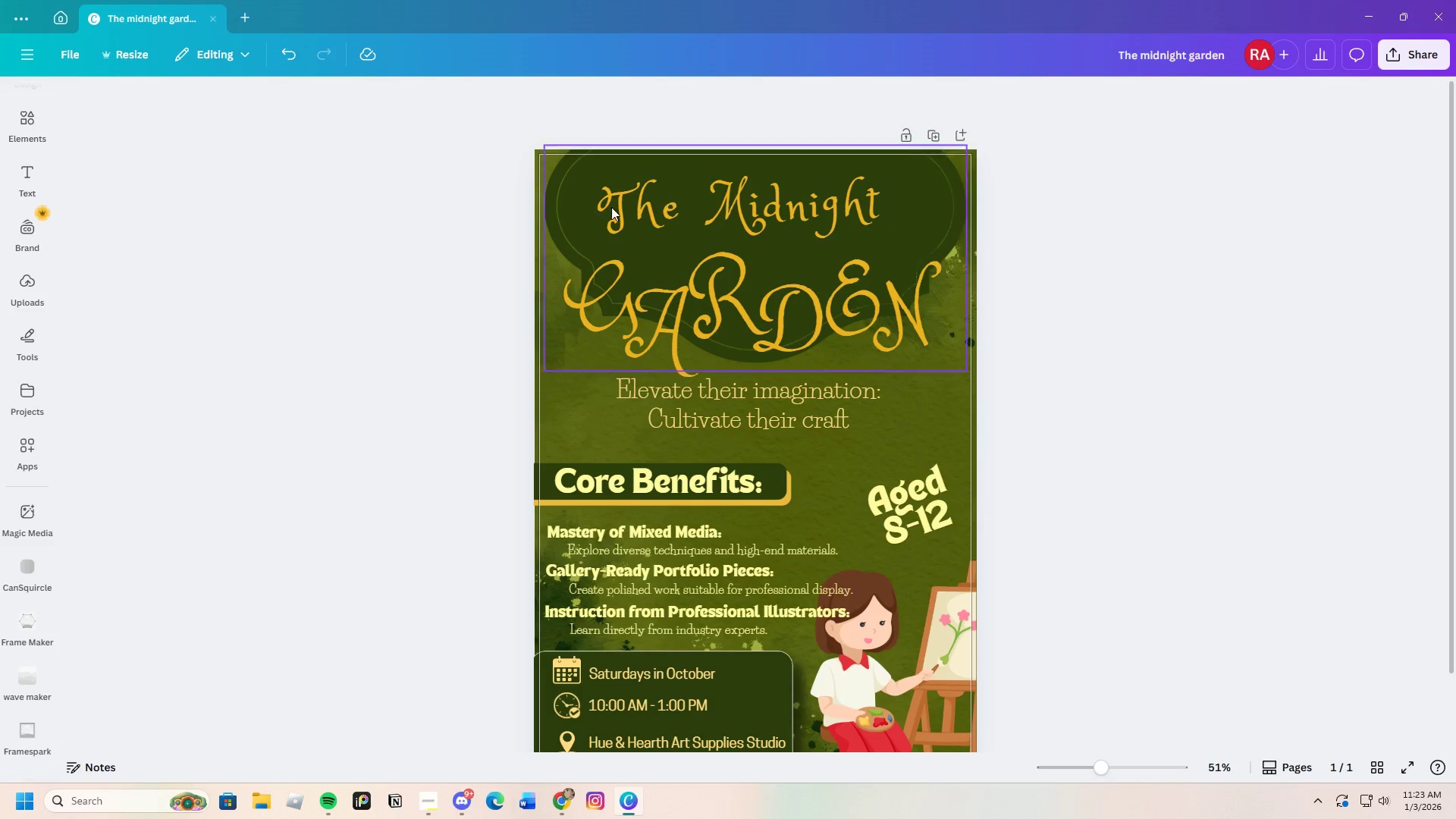 
left_click_drag(start_coordinate=[616, 206], to_coordinate=[623, 206])
 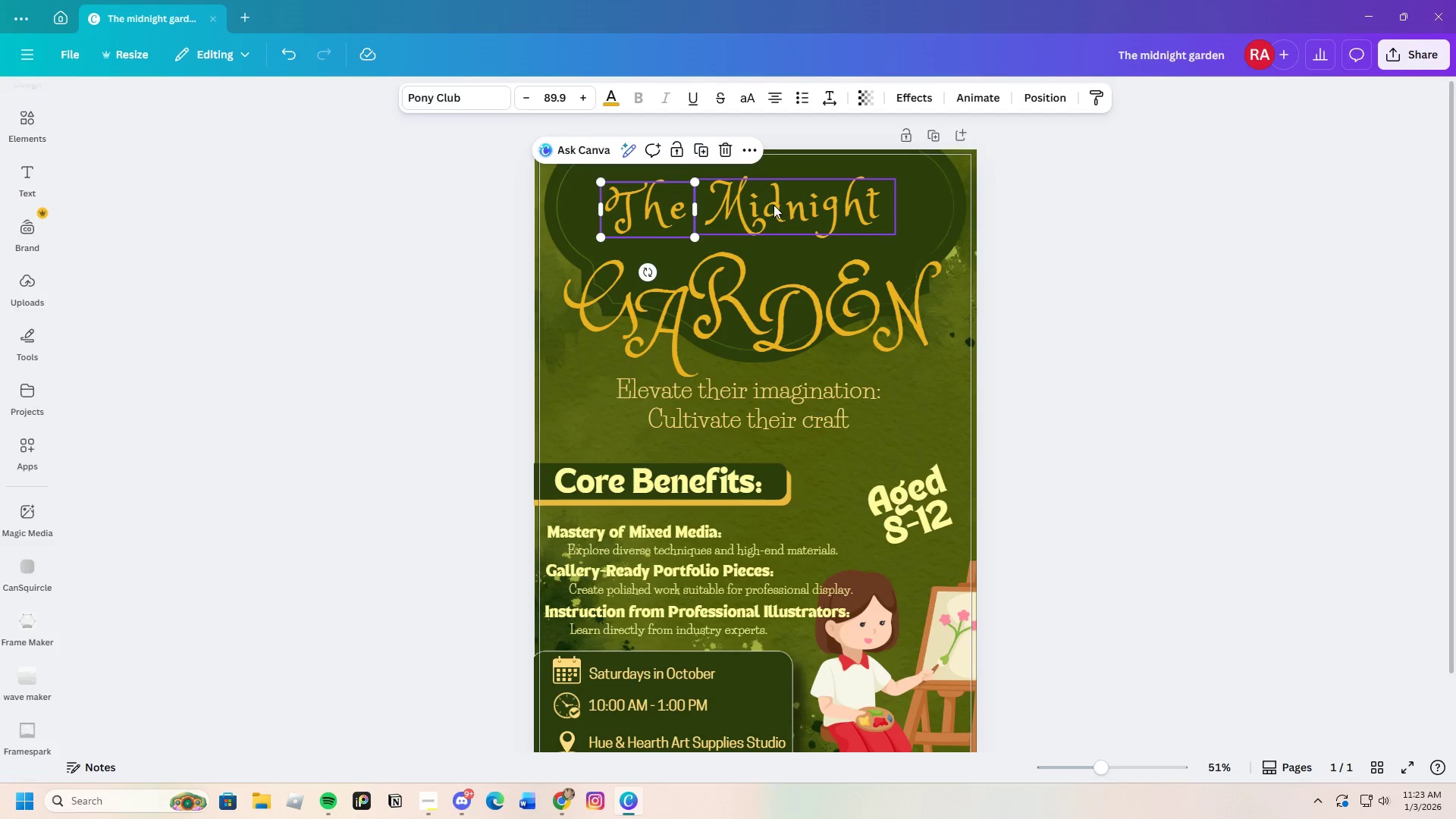 
left_click_drag(start_coordinate=[774, 205], to_coordinate=[795, 206])
 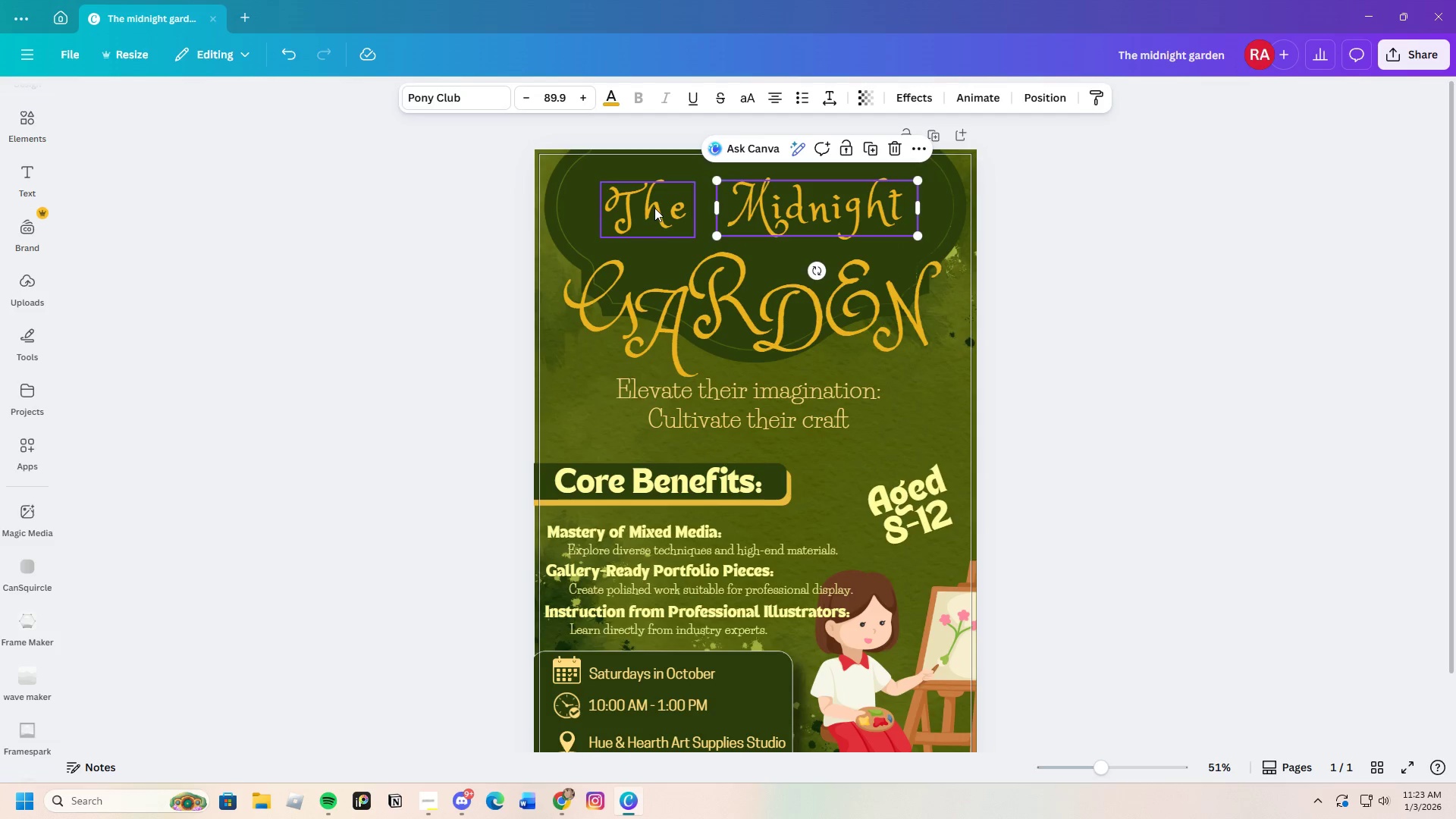 
left_click_drag(start_coordinate=[654, 208], to_coordinate=[667, 208])
 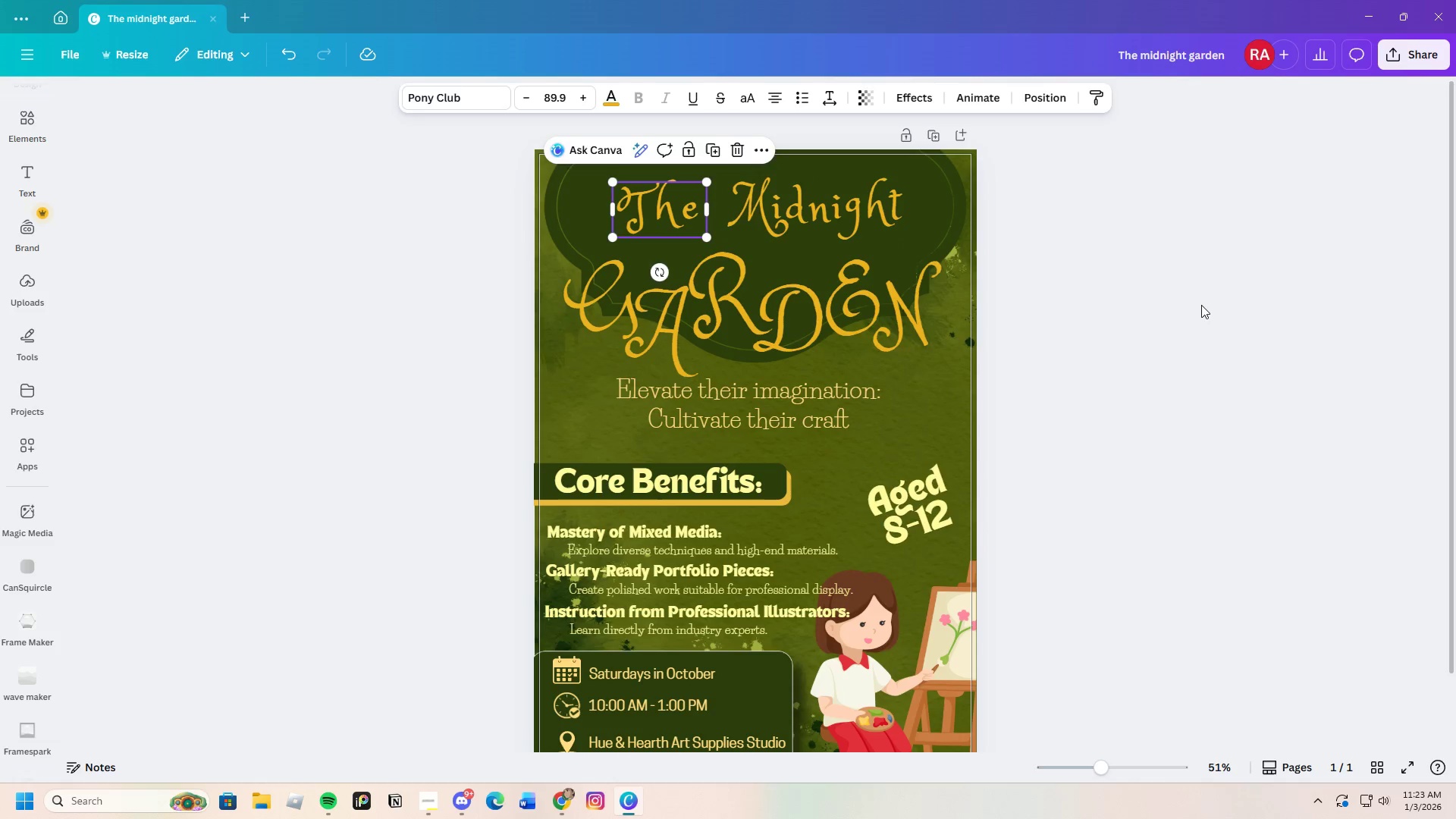 
left_click([1201, 305])
 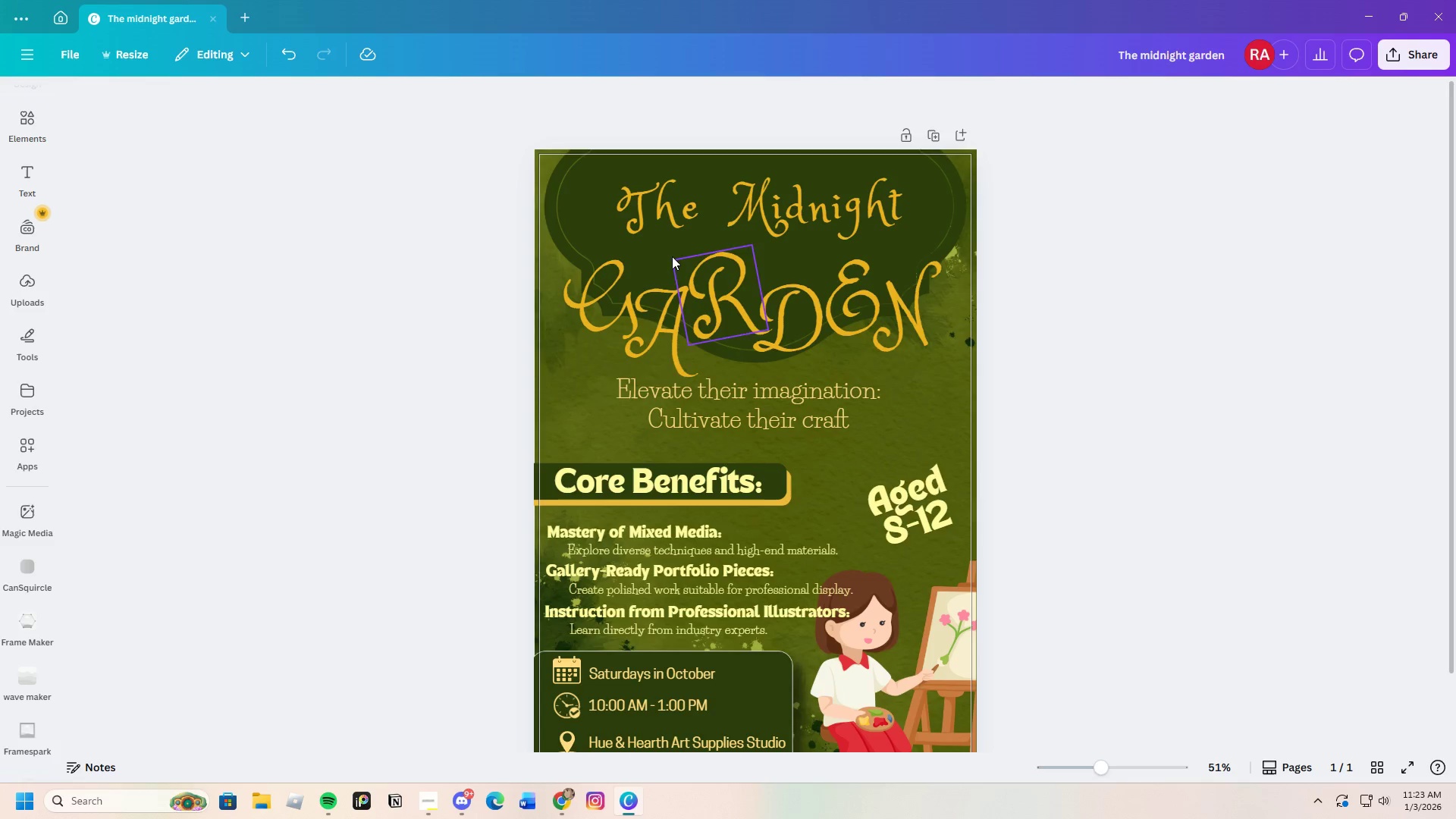 
left_click_drag(start_coordinate=[663, 215], to_coordinate=[637, 208])
 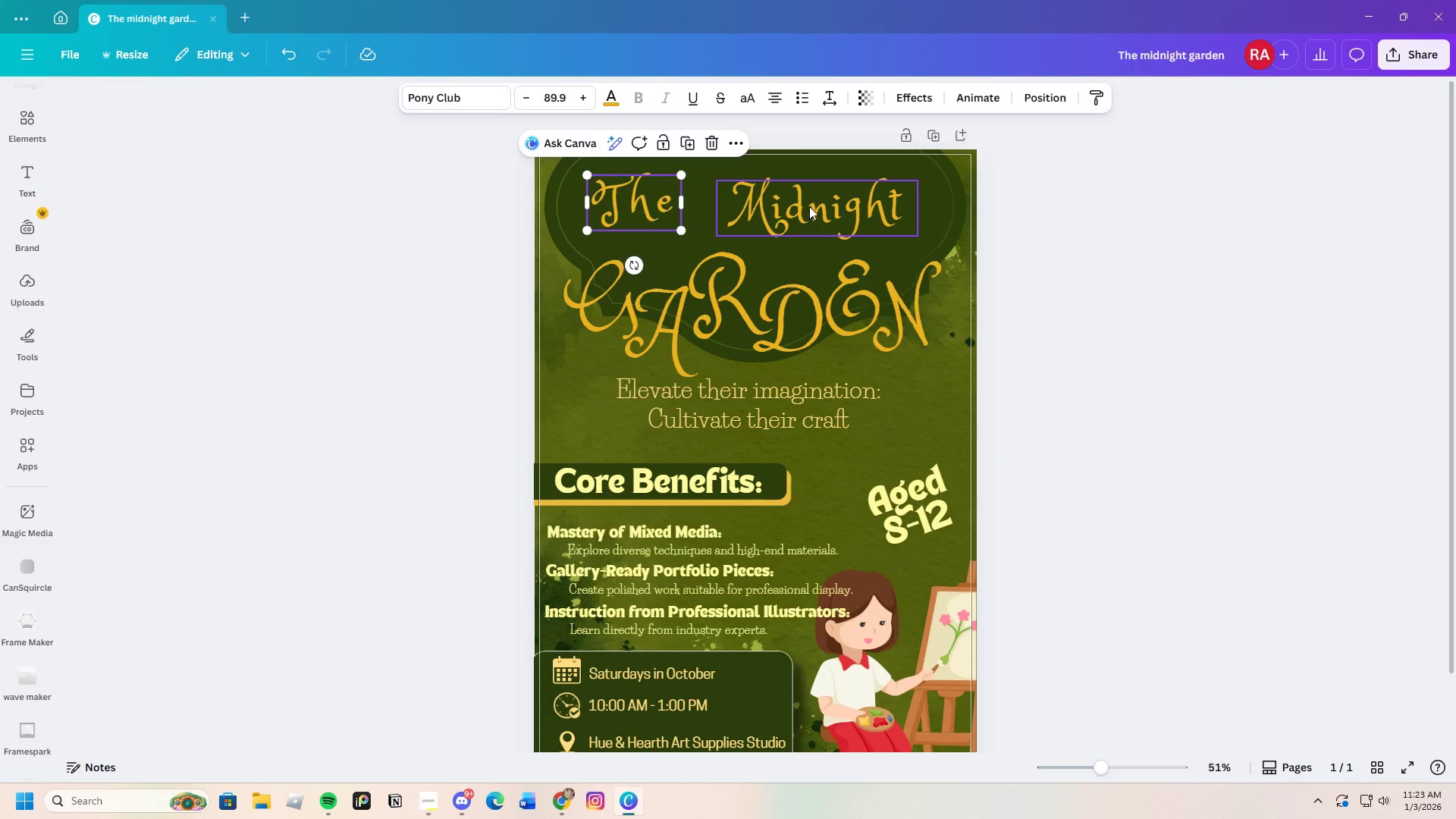 
left_click_drag(start_coordinate=[809, 206], to_coordinate=[789, 200])
 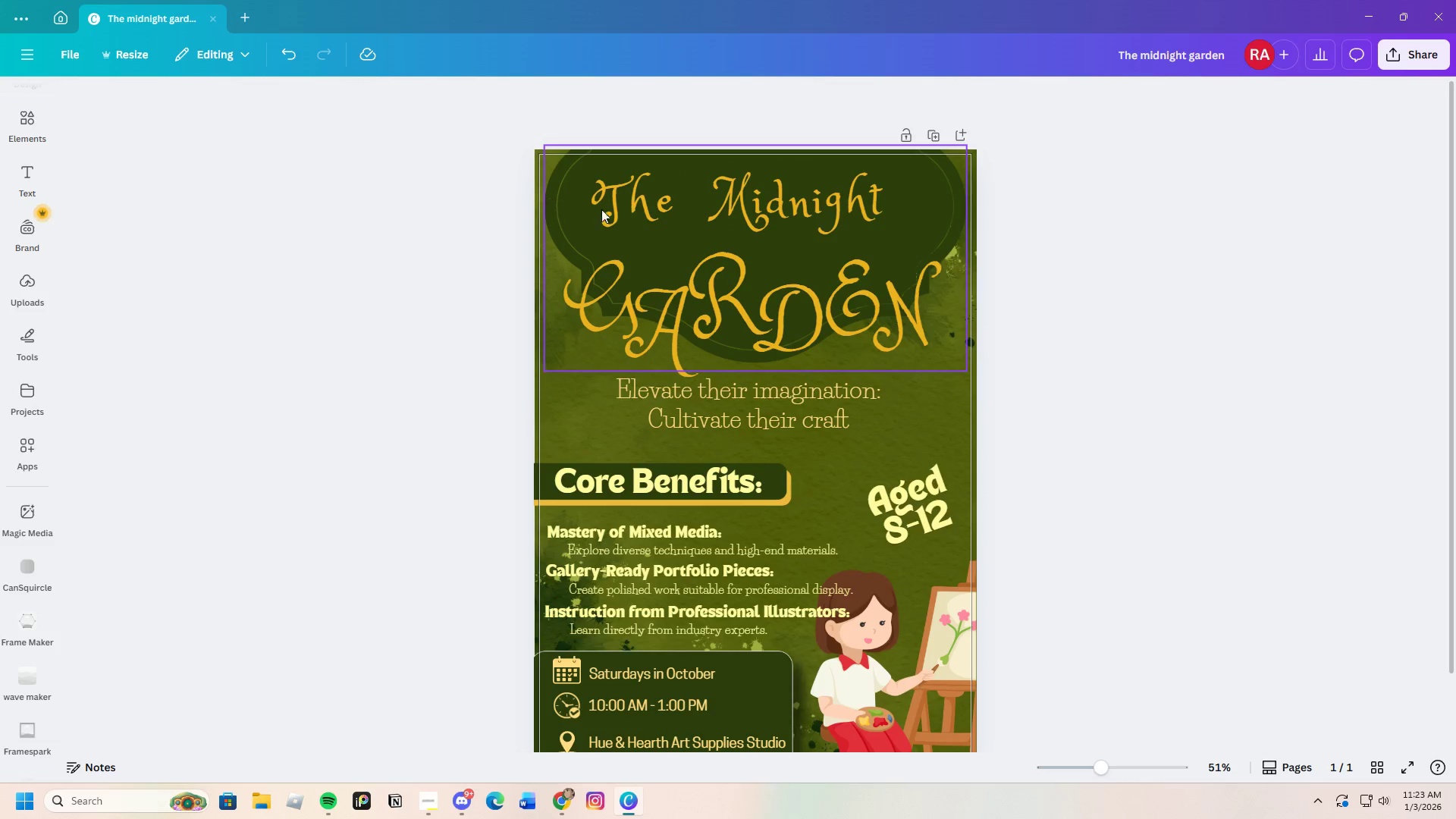 
left_click_drag(start_coordinate=[614, 199], to_coordinate=[625, 199])
 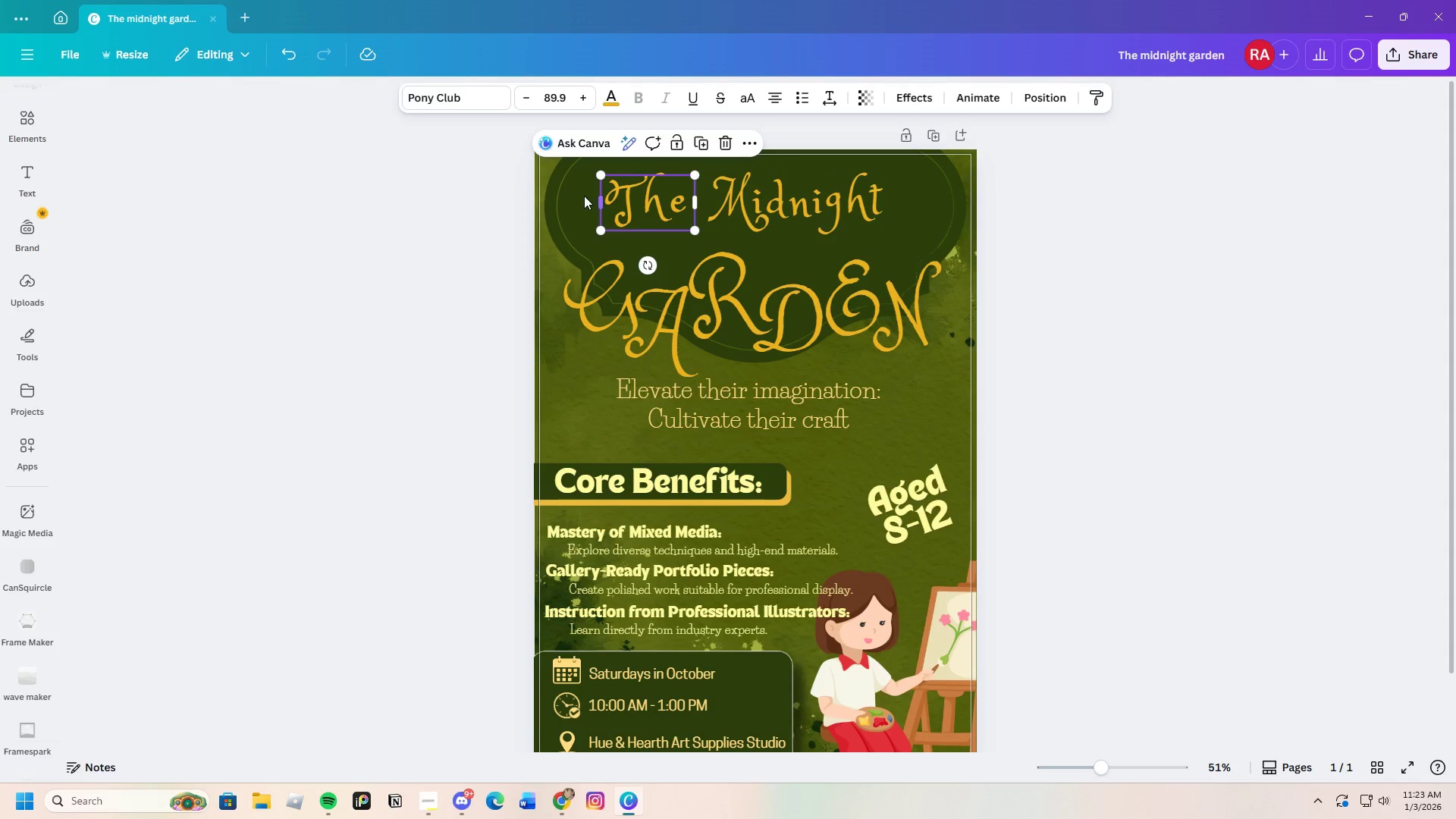 
left_click([584, 196])
 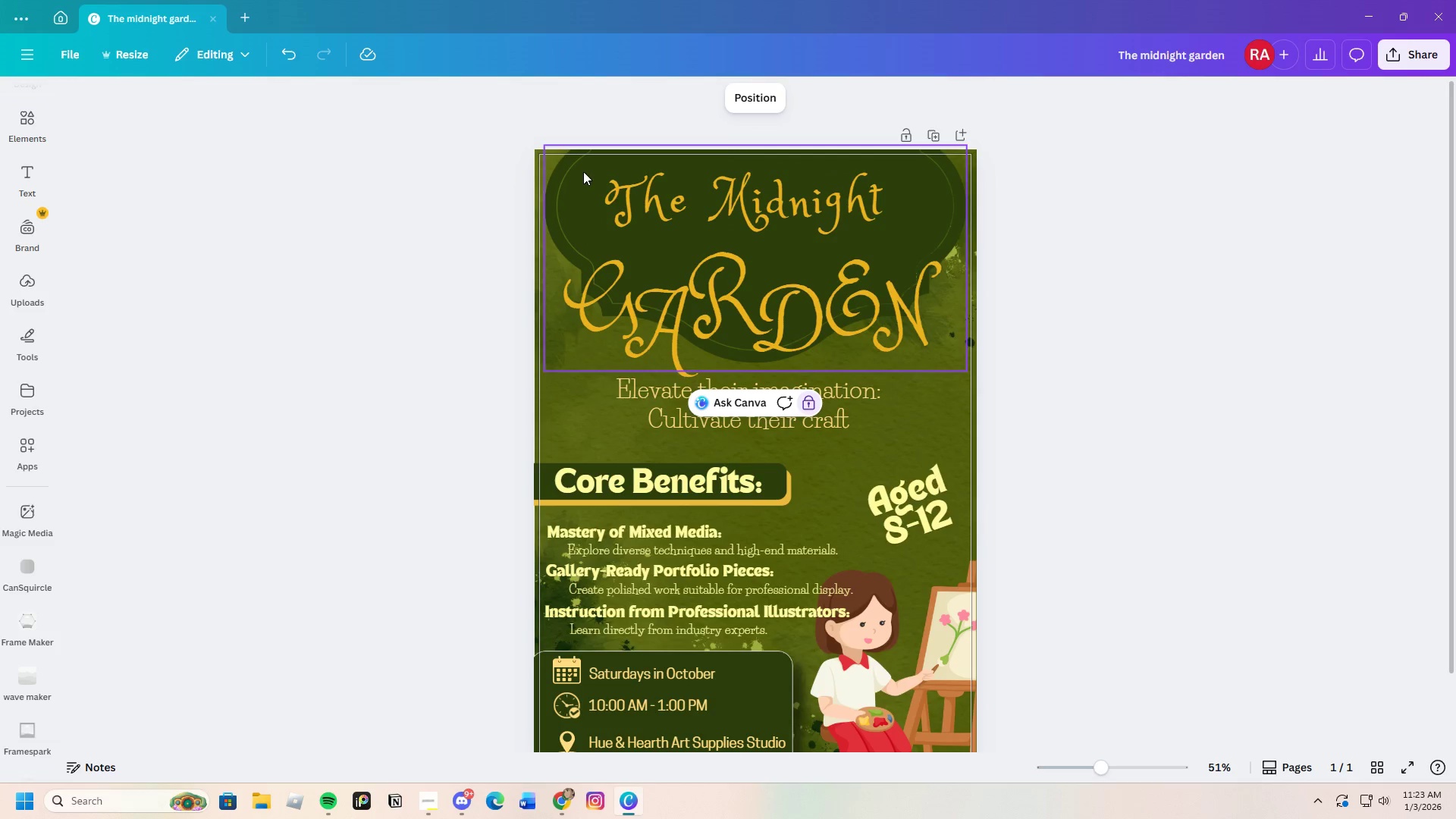 
left_click_drag(start_coordinate=[585, 170], to_coordinate=[950, 229])
 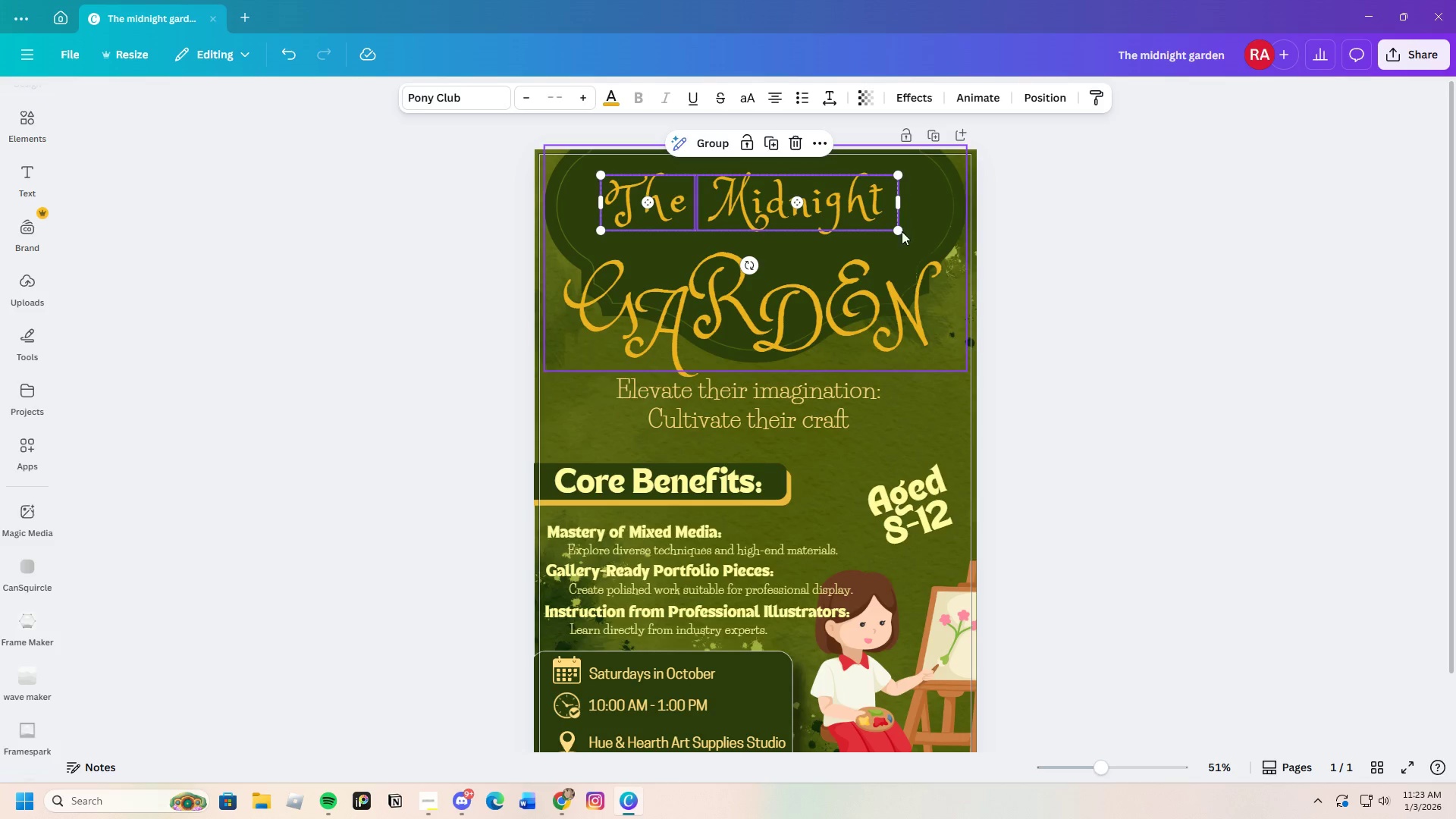 
left_click_drag(start_coordinate=[900, 232], to_coordinate=[937, 240])
 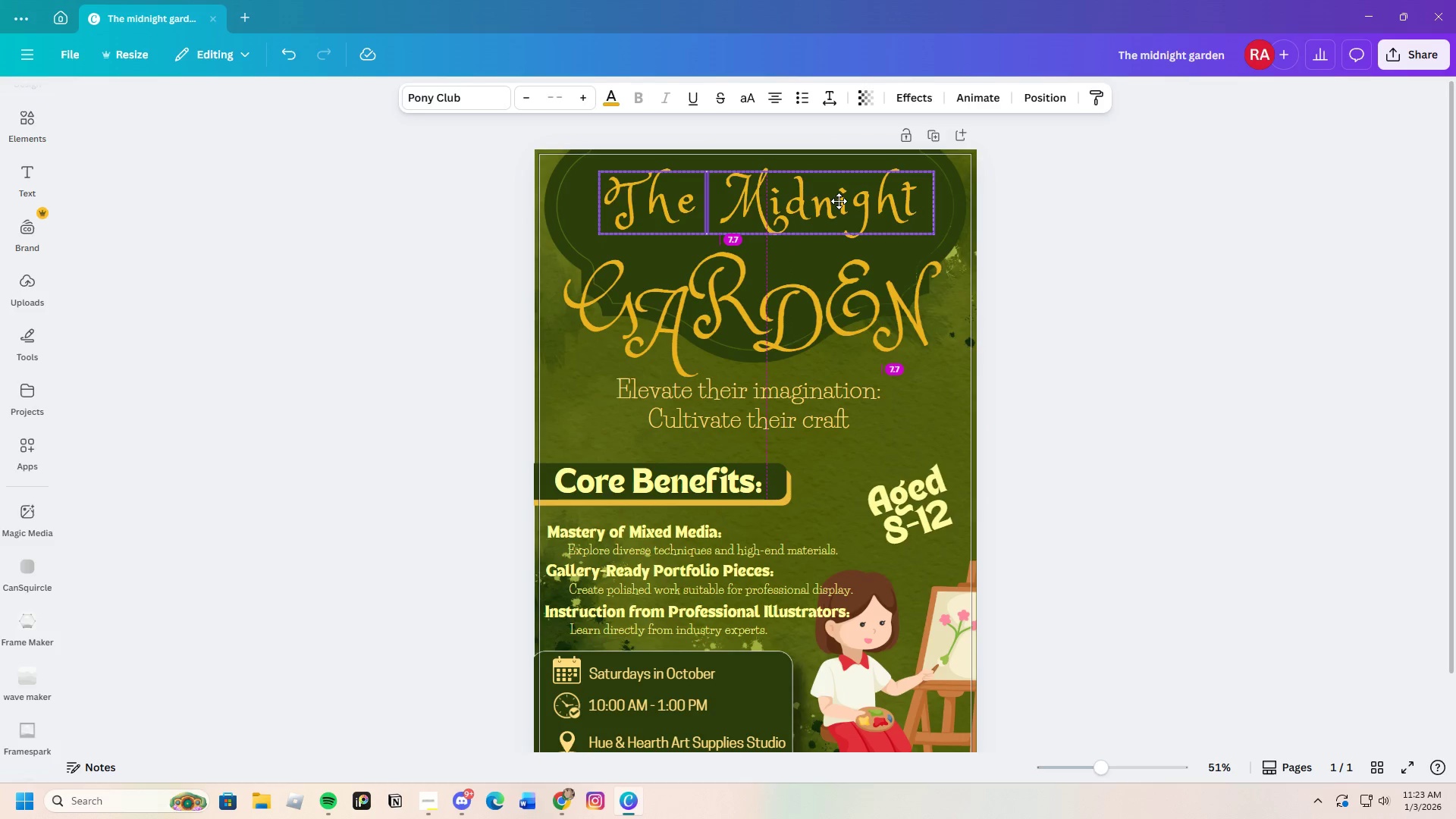 
wait(6.64)
 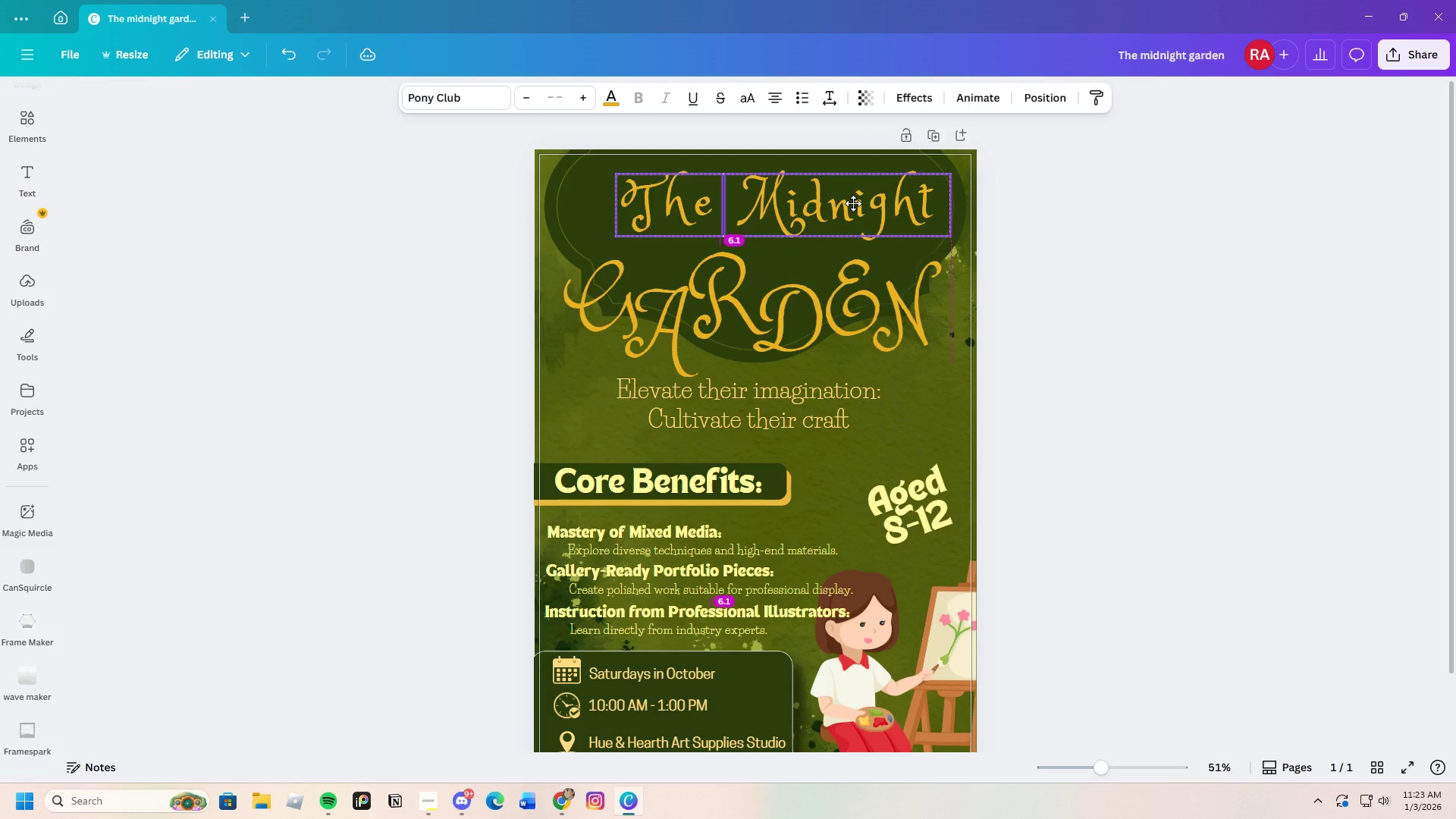 
left_click([1143, 249])
 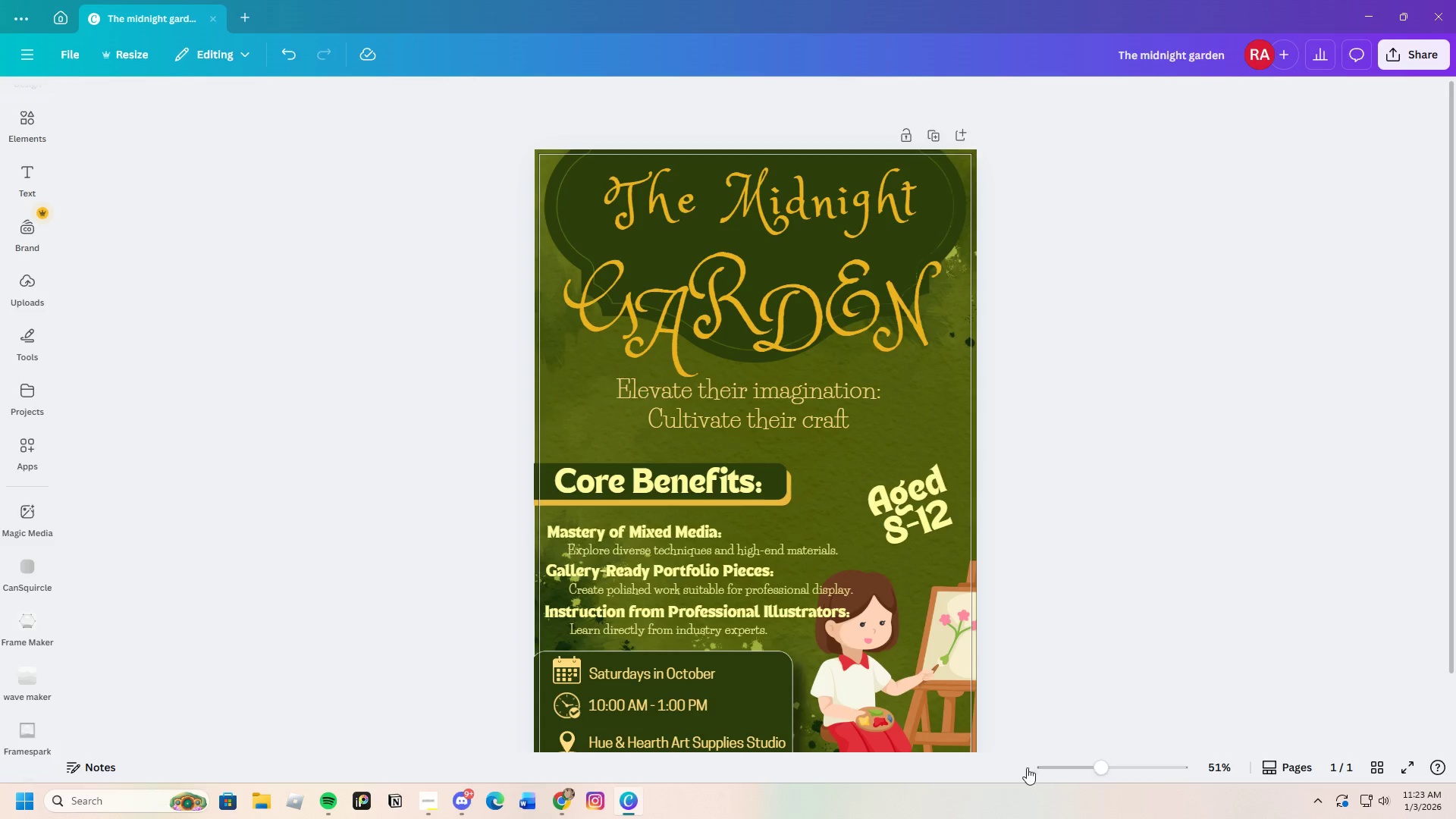 
left_click_drag(start_coordinate=[1104, 768], to_coordinate=[1095, 775])
 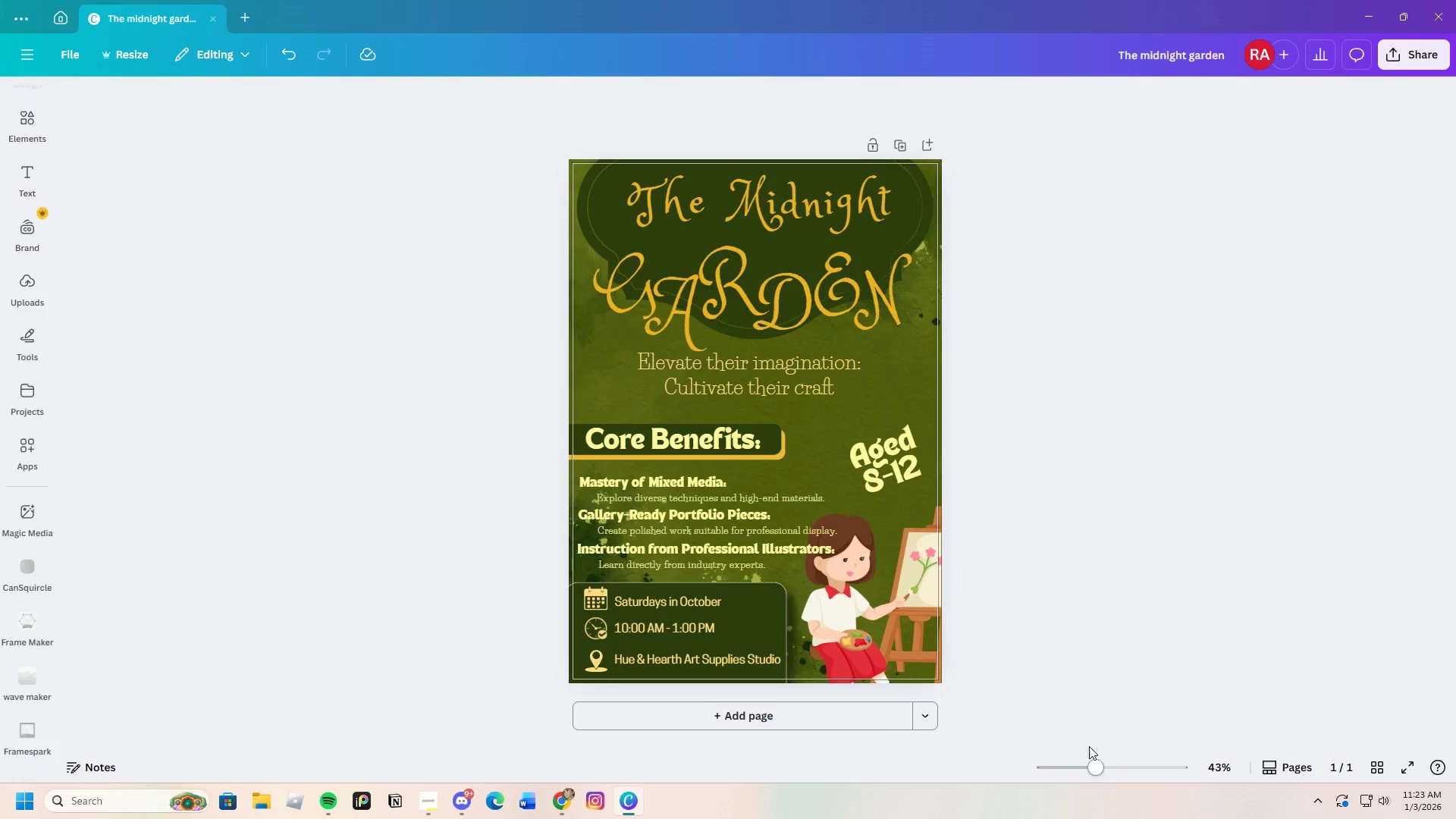 
scroll: coordinate [1081, 731], scroll_direction: down, amount: 2.0
 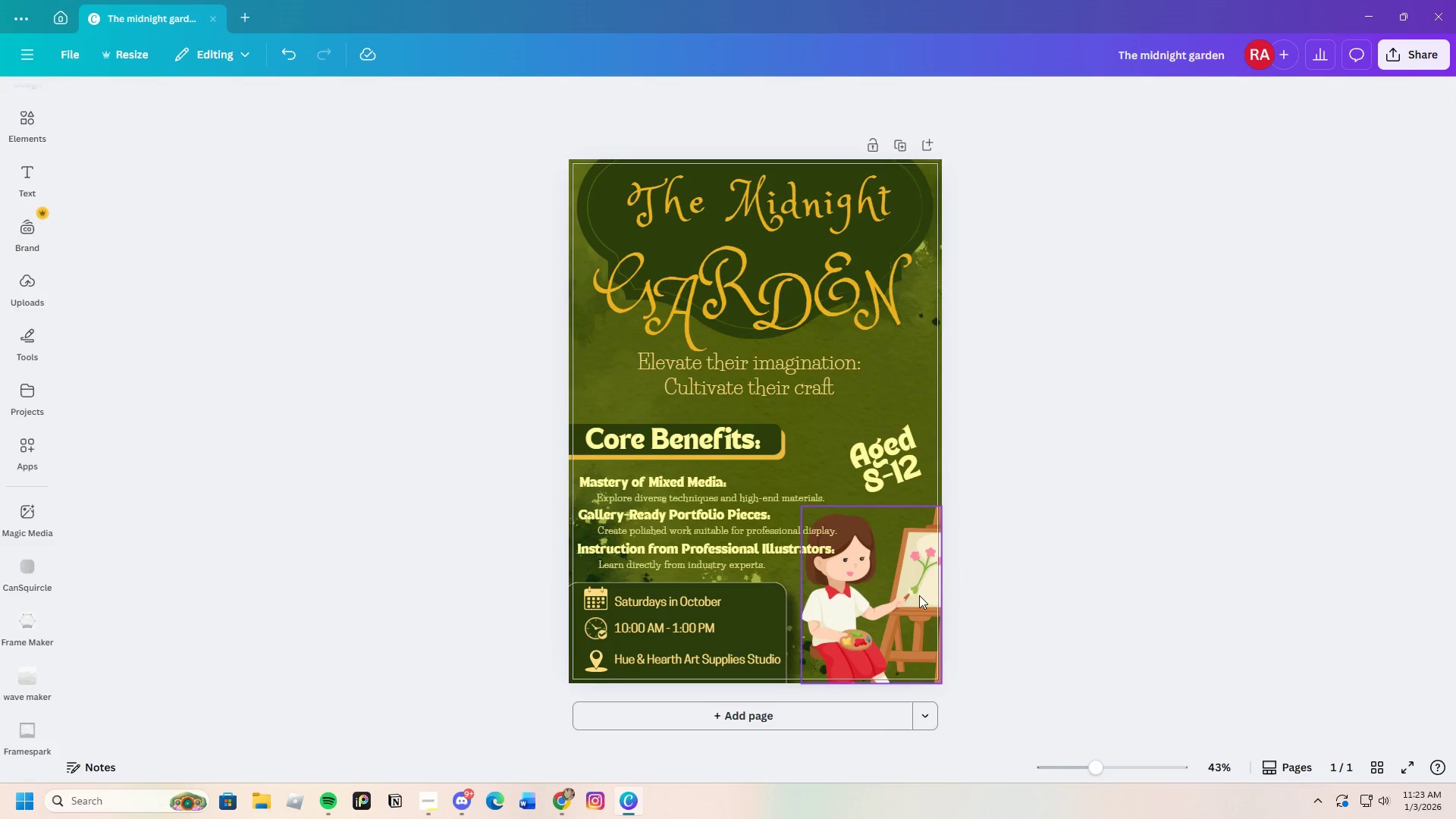 
left_click_drag(start_coordinate=[1100, 770], to_coordinate=[1107, 770])
 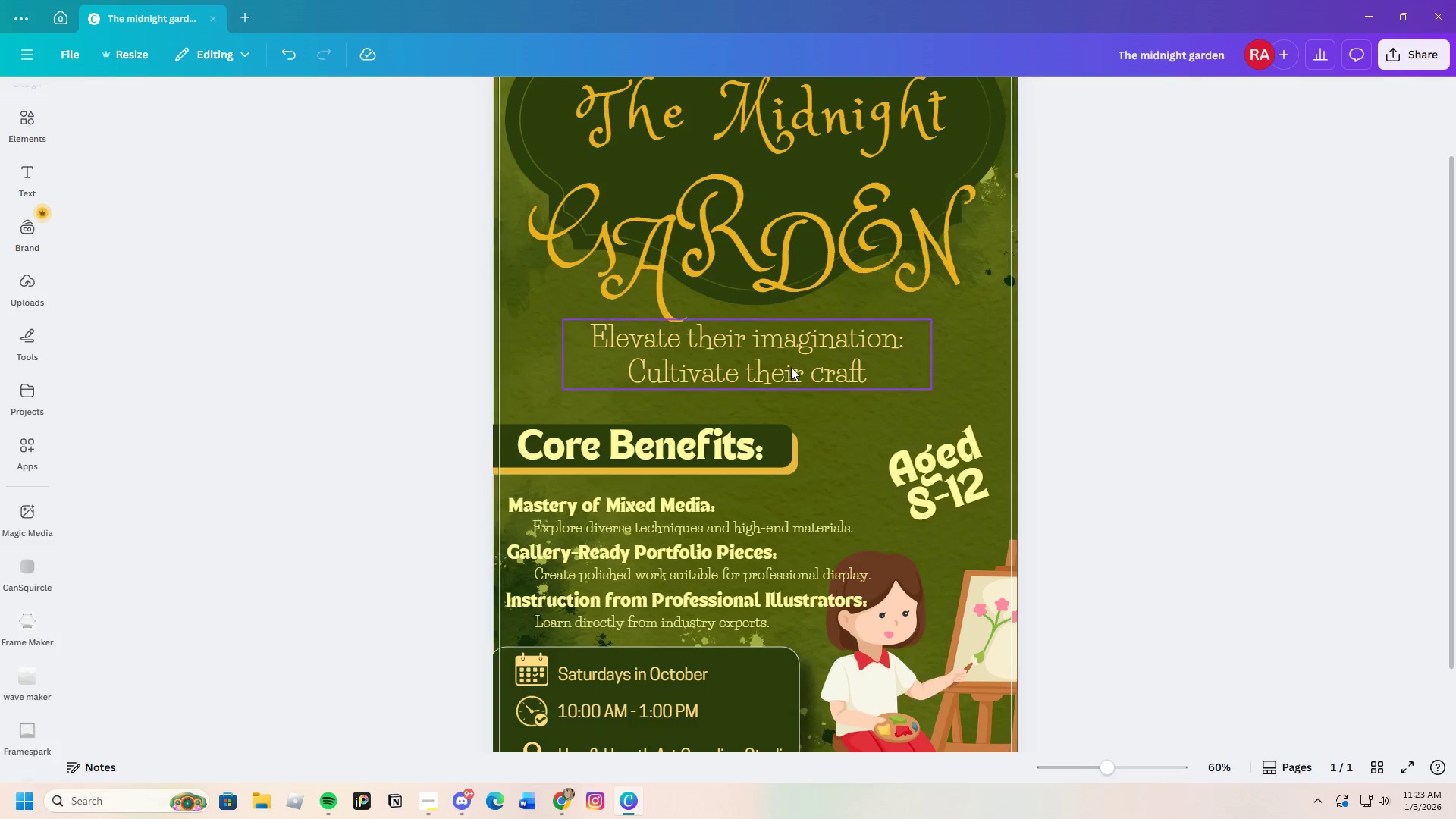 
left_click_drag(start_coordinate=[791, 364], to_coordinate=[792, 372])
 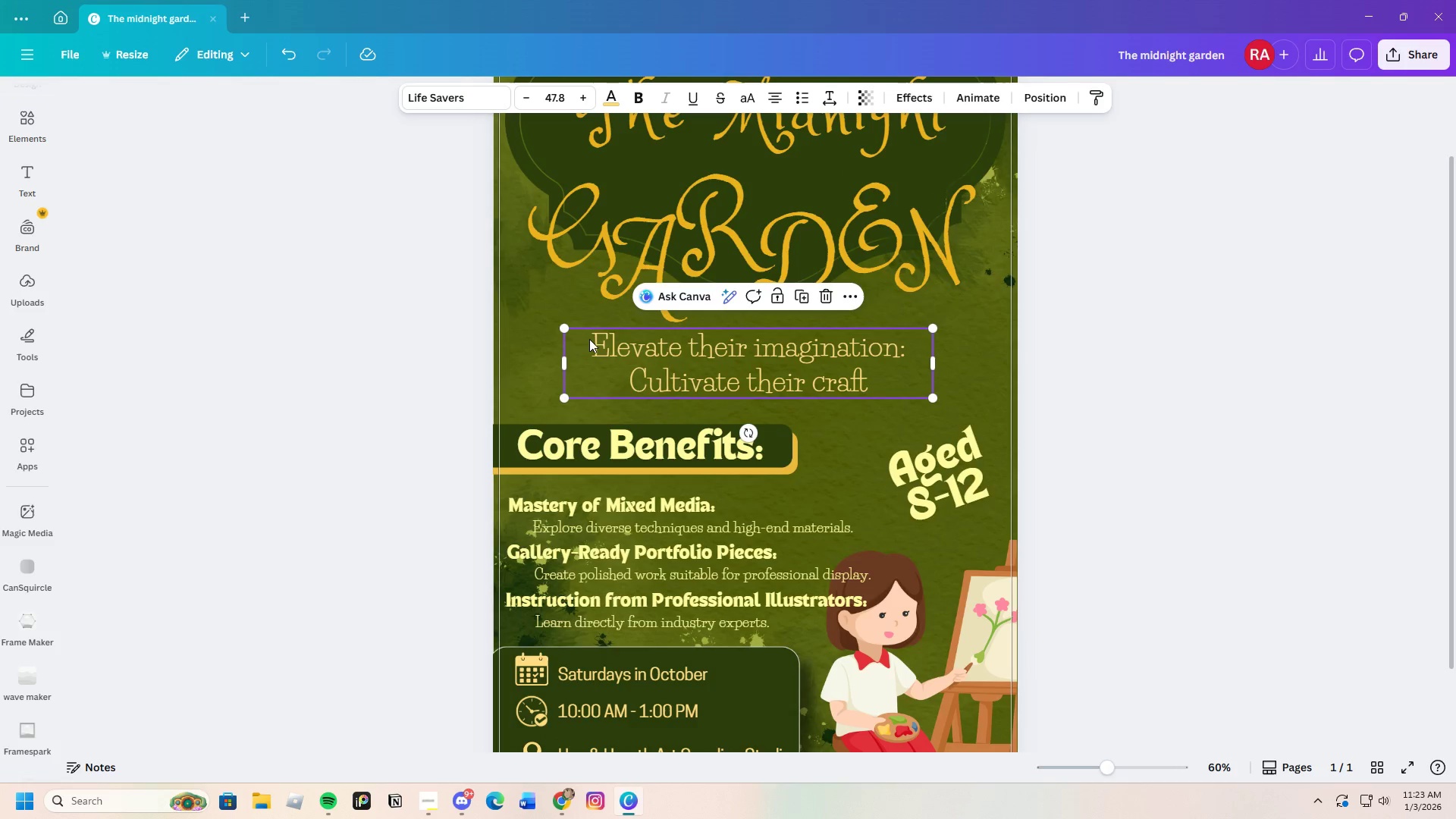 
left_click([589, 339])
 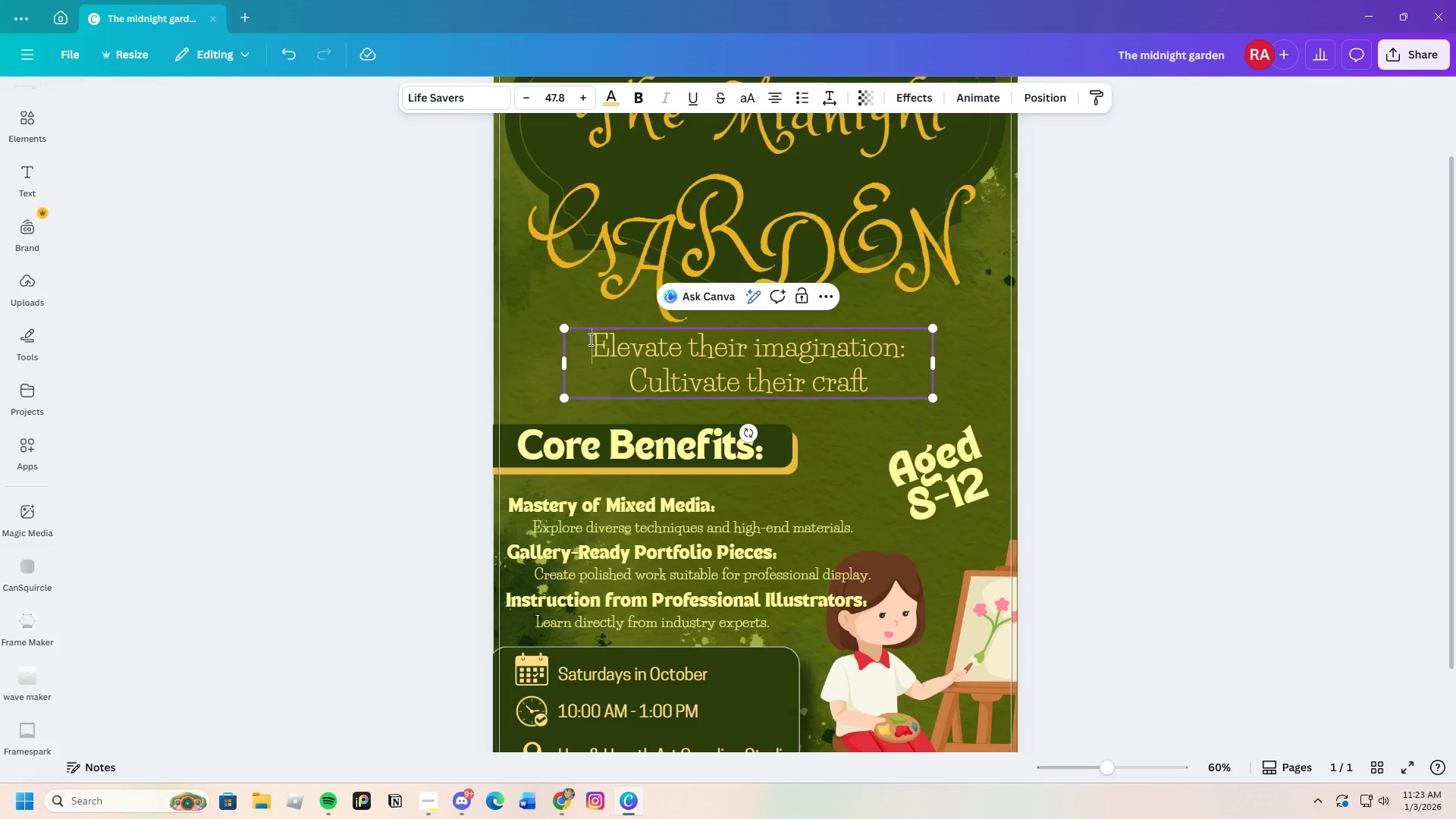 
left_click_drag(start_coordinate=[589, 339], to_coordinate=[883, 378])
 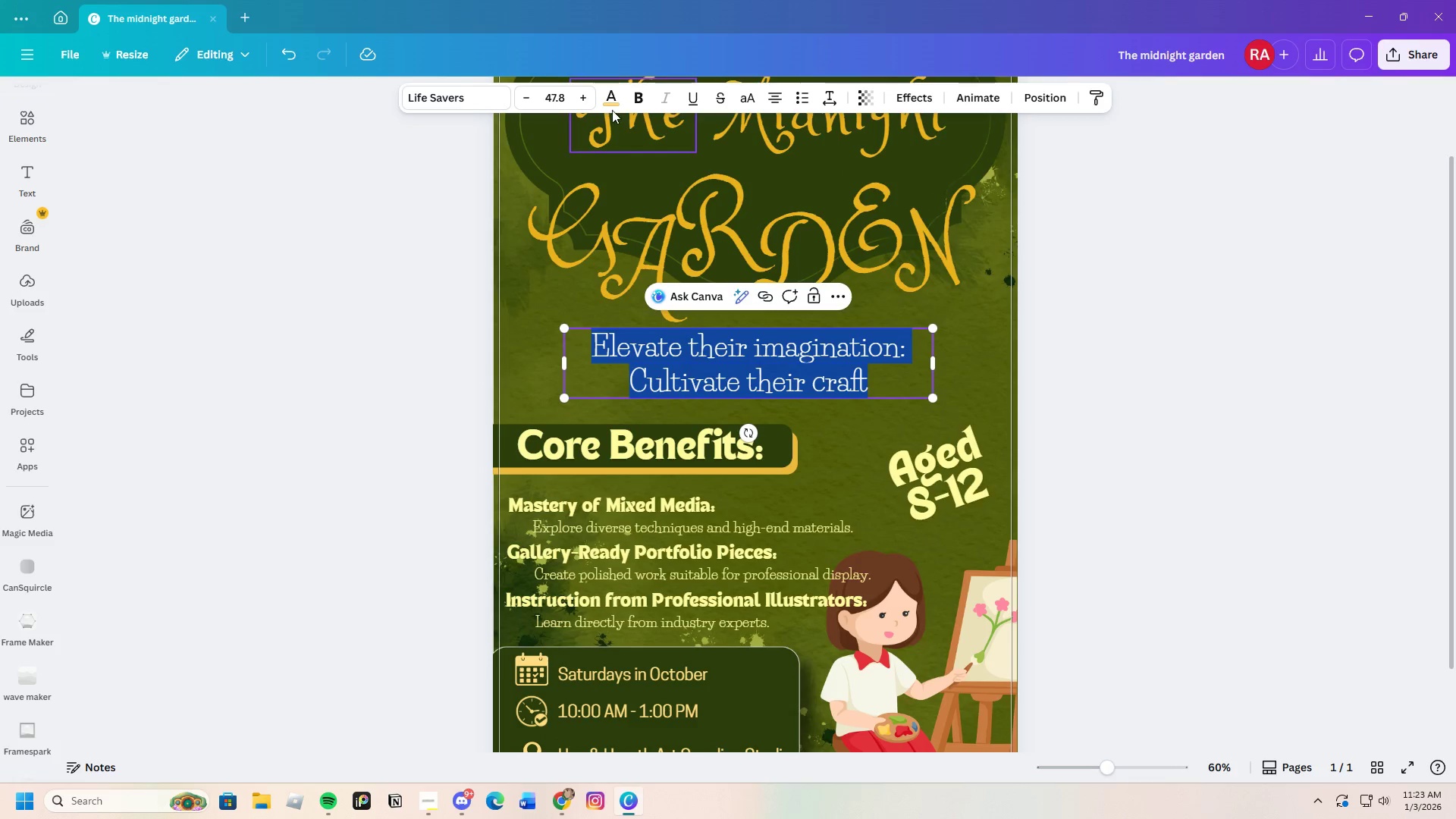 
left_click([614, 100])
 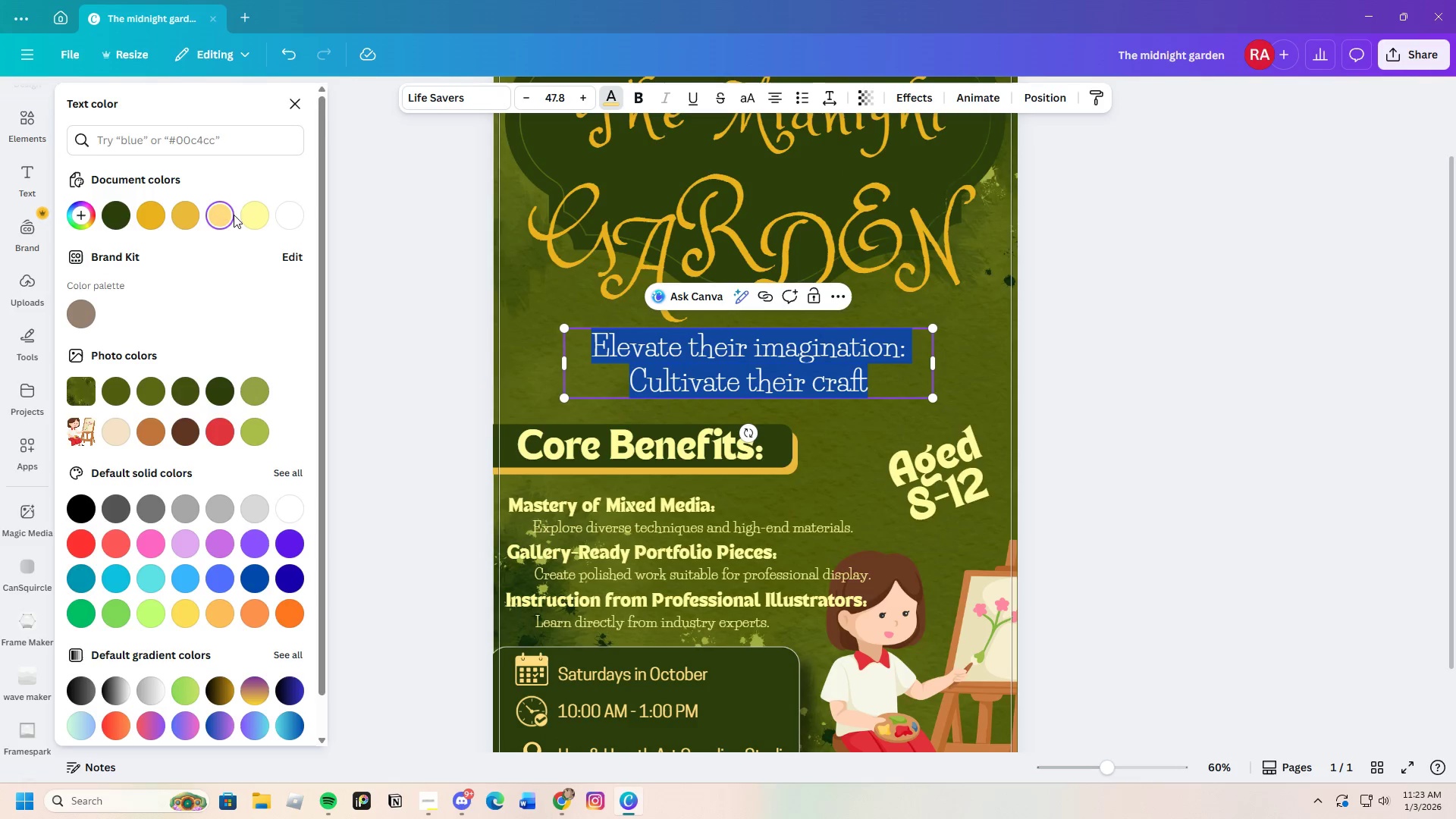 
left_click([194, 215])
 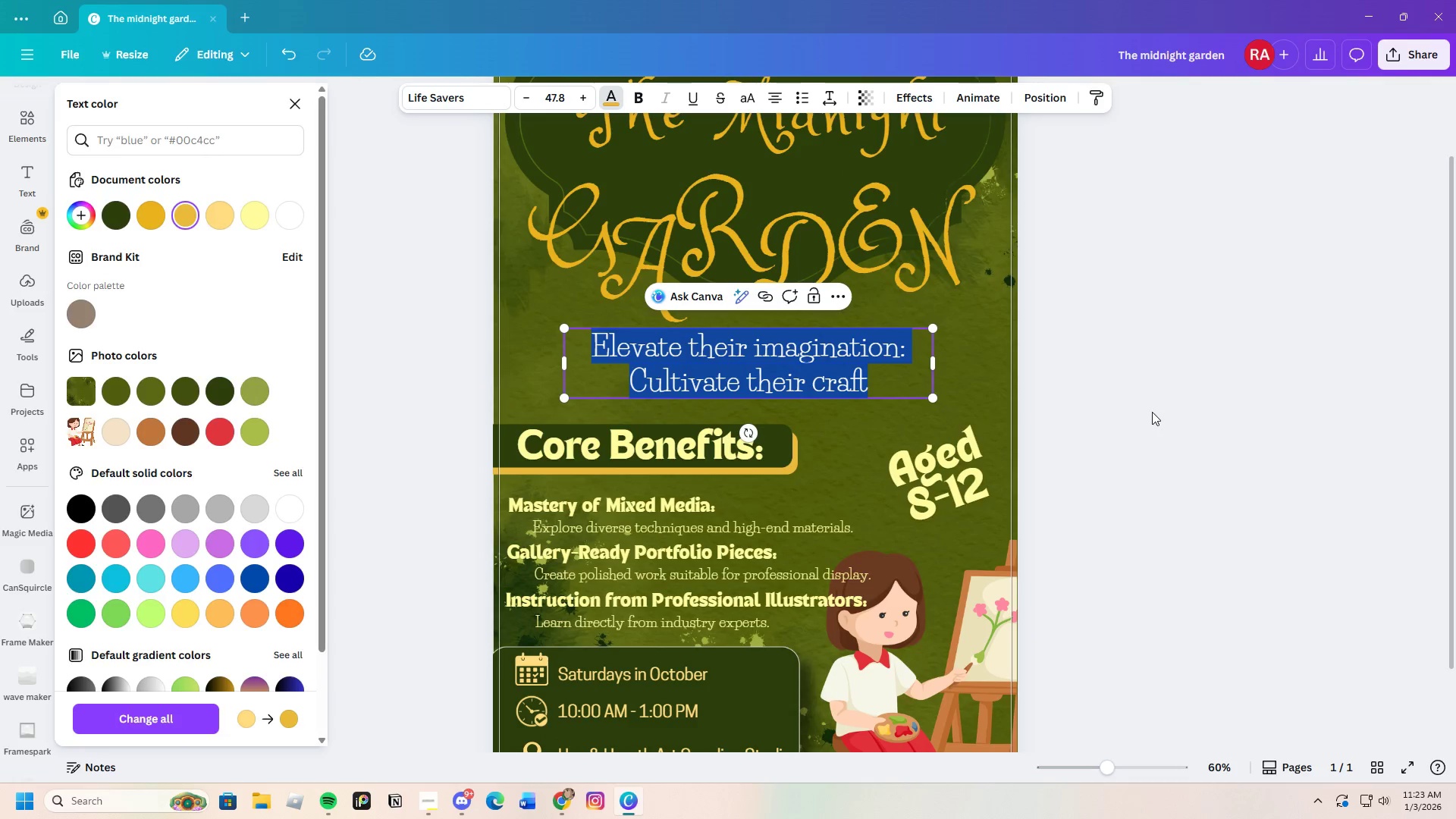 
double_click([1152, 412])
 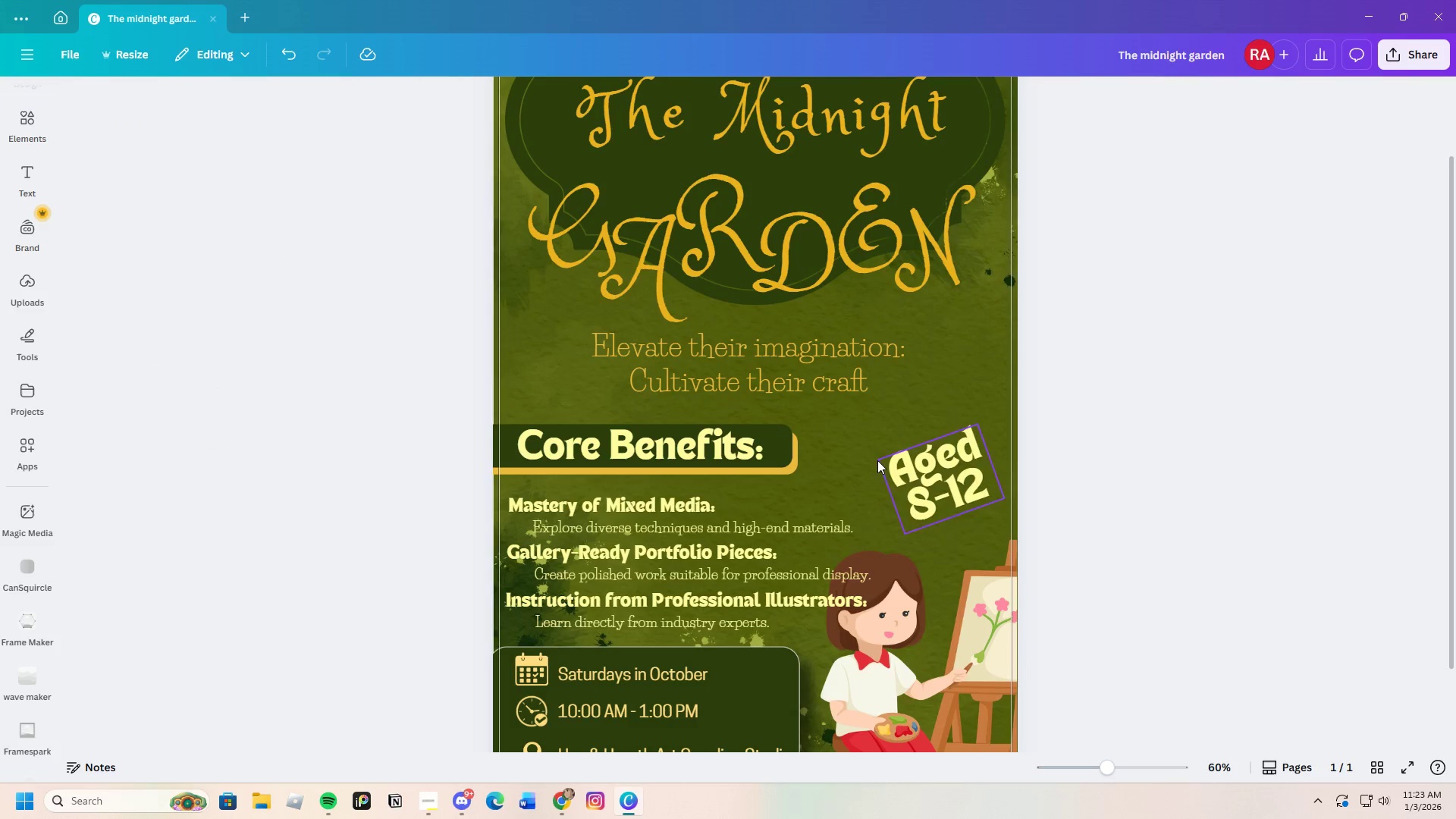 
left_click([868, 454])
 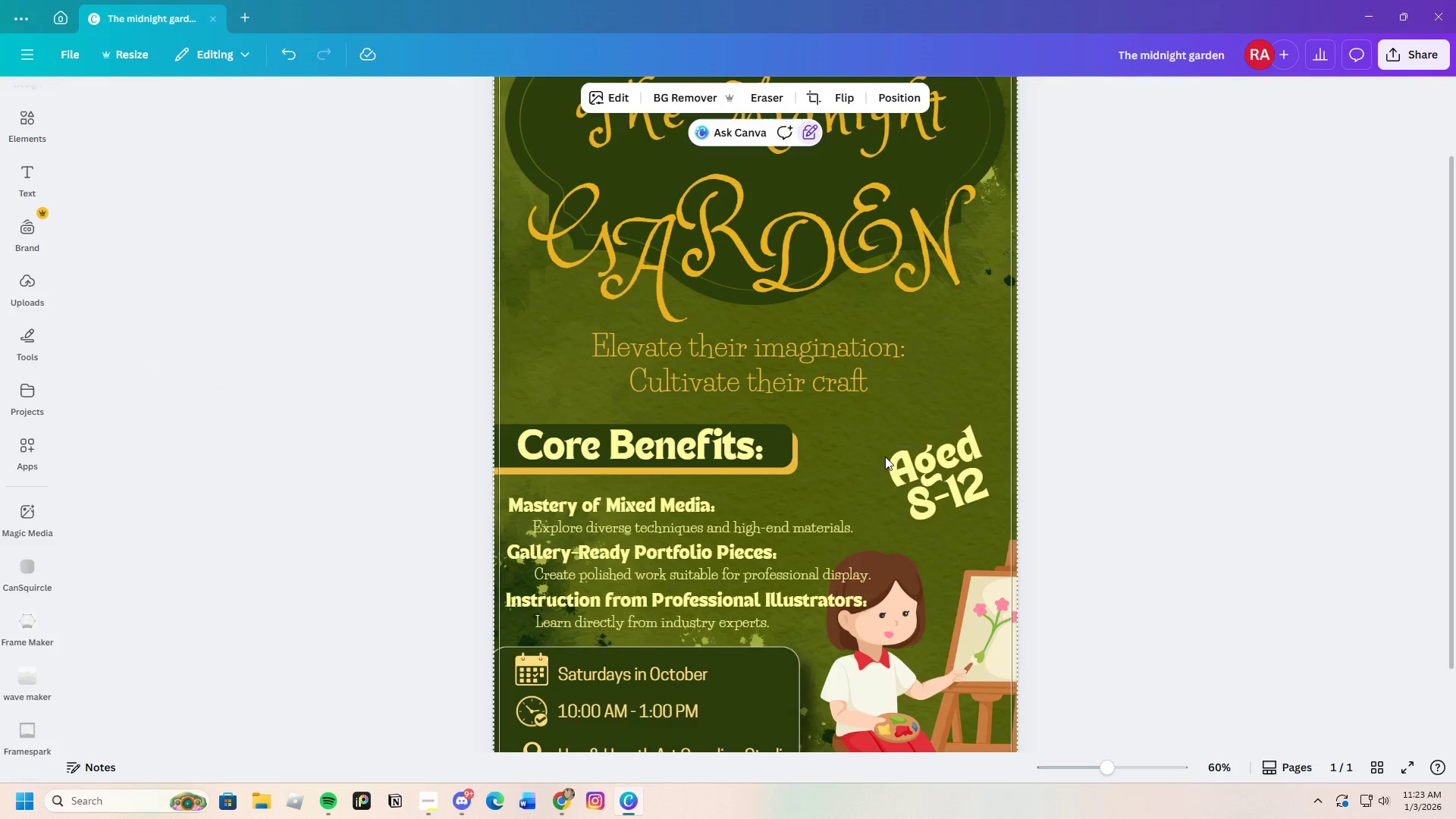 
left_click([886, 457])
 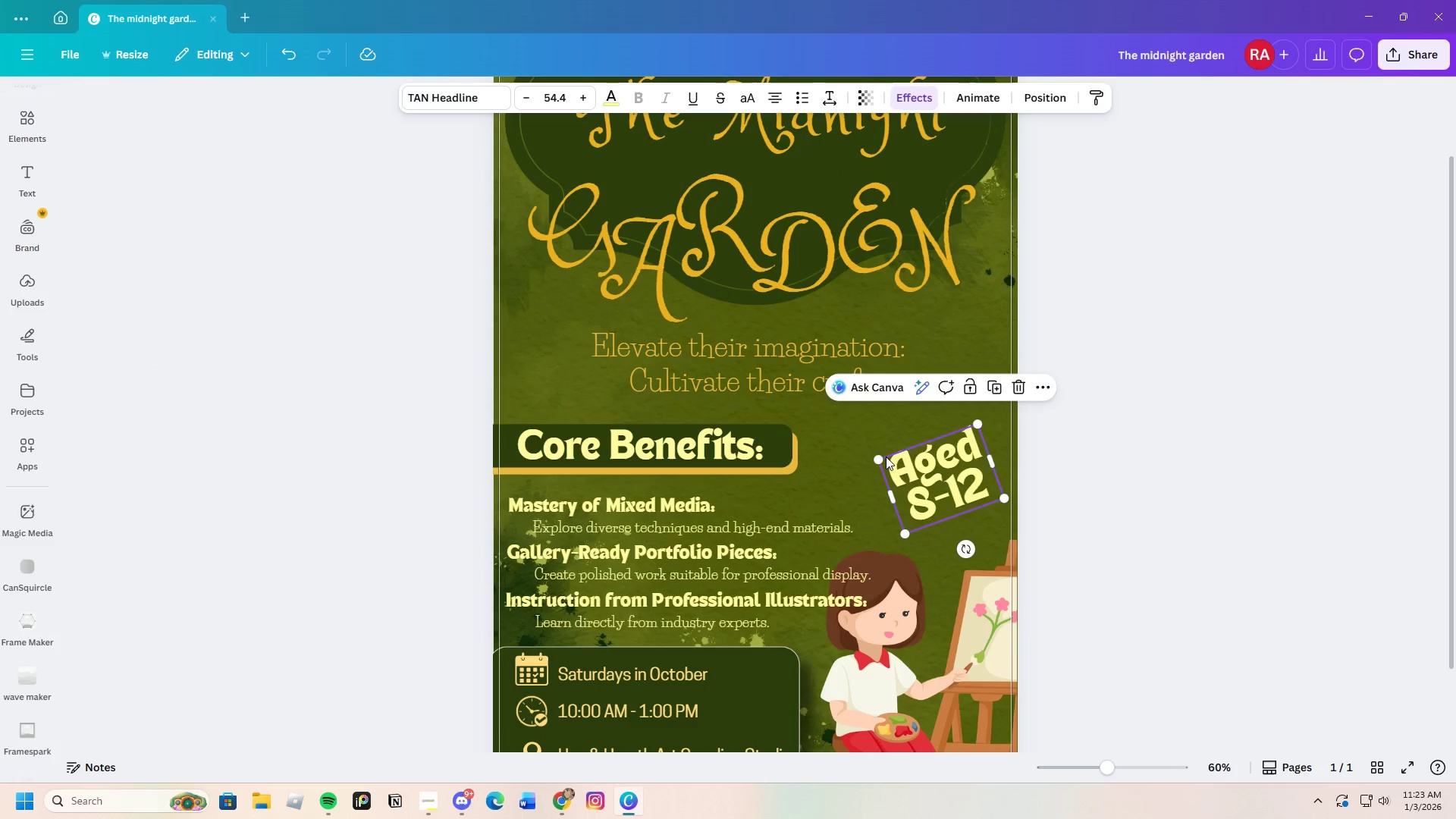 
left_click_drag(start_coordinate=[886, 457], to_coordinate=[846, 459])
 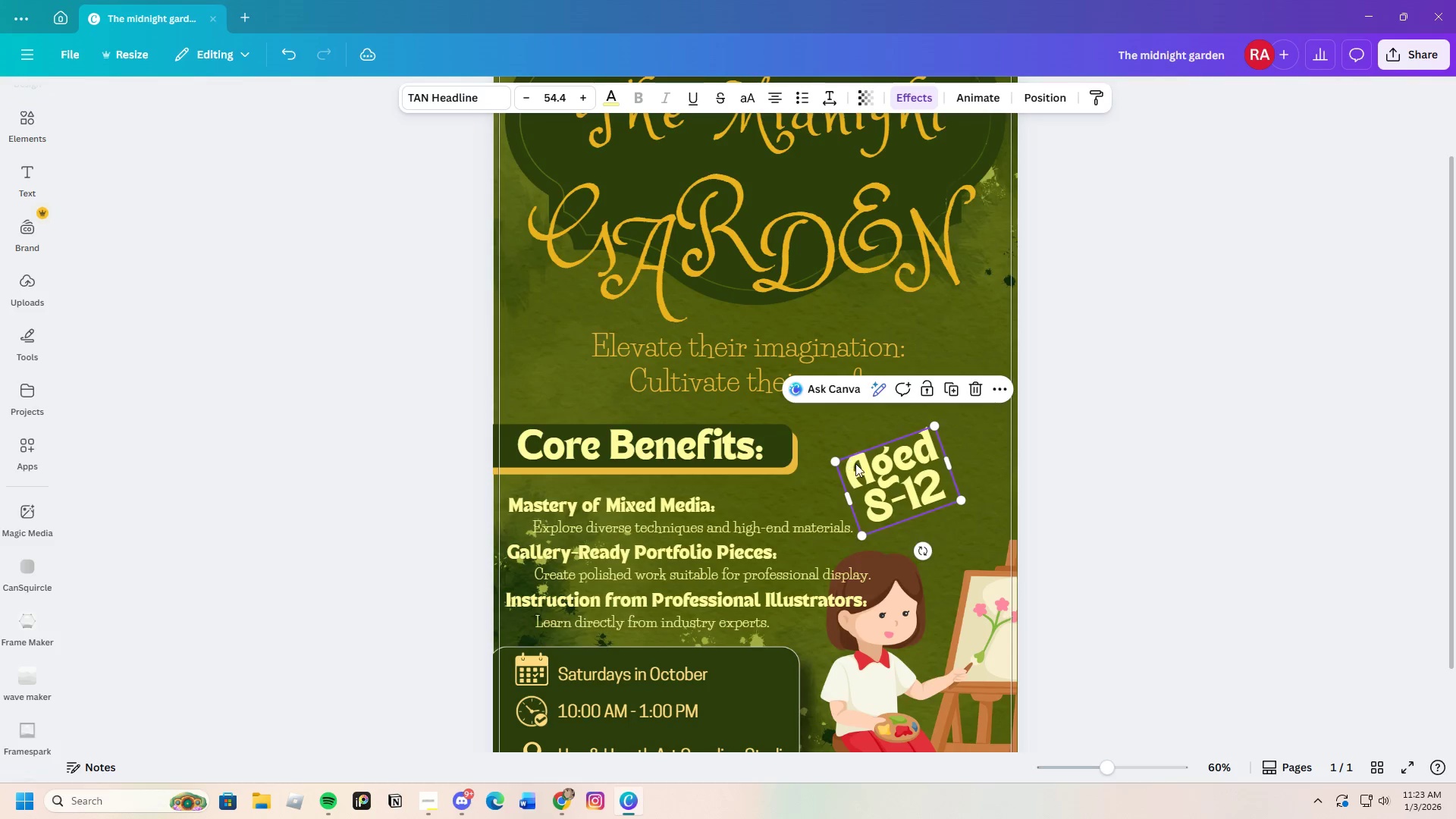 
left_click([855, 463])
 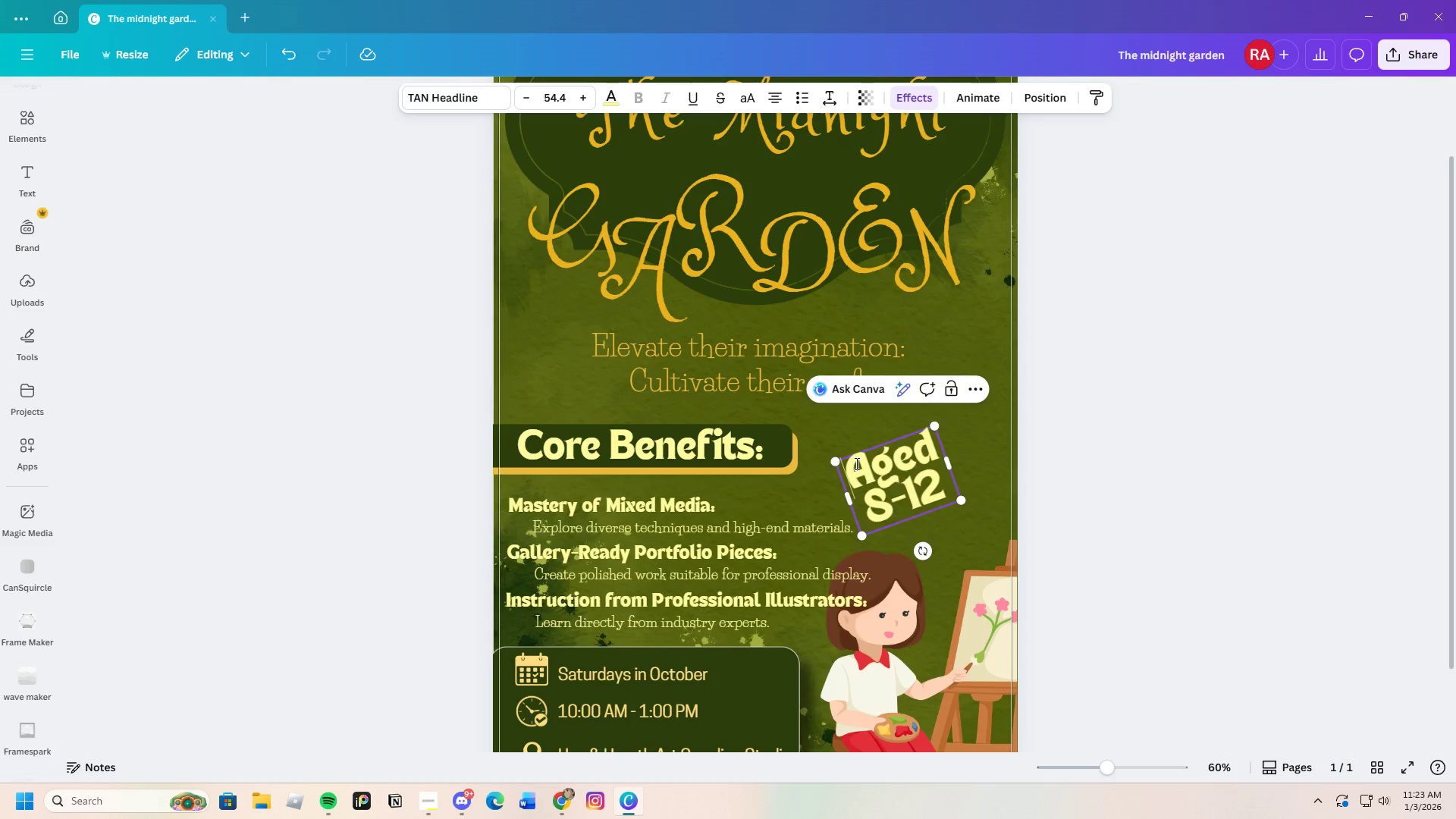 
left_click_drag(start_coordinate=[855, 463], to_coordinate=[944, 482])
 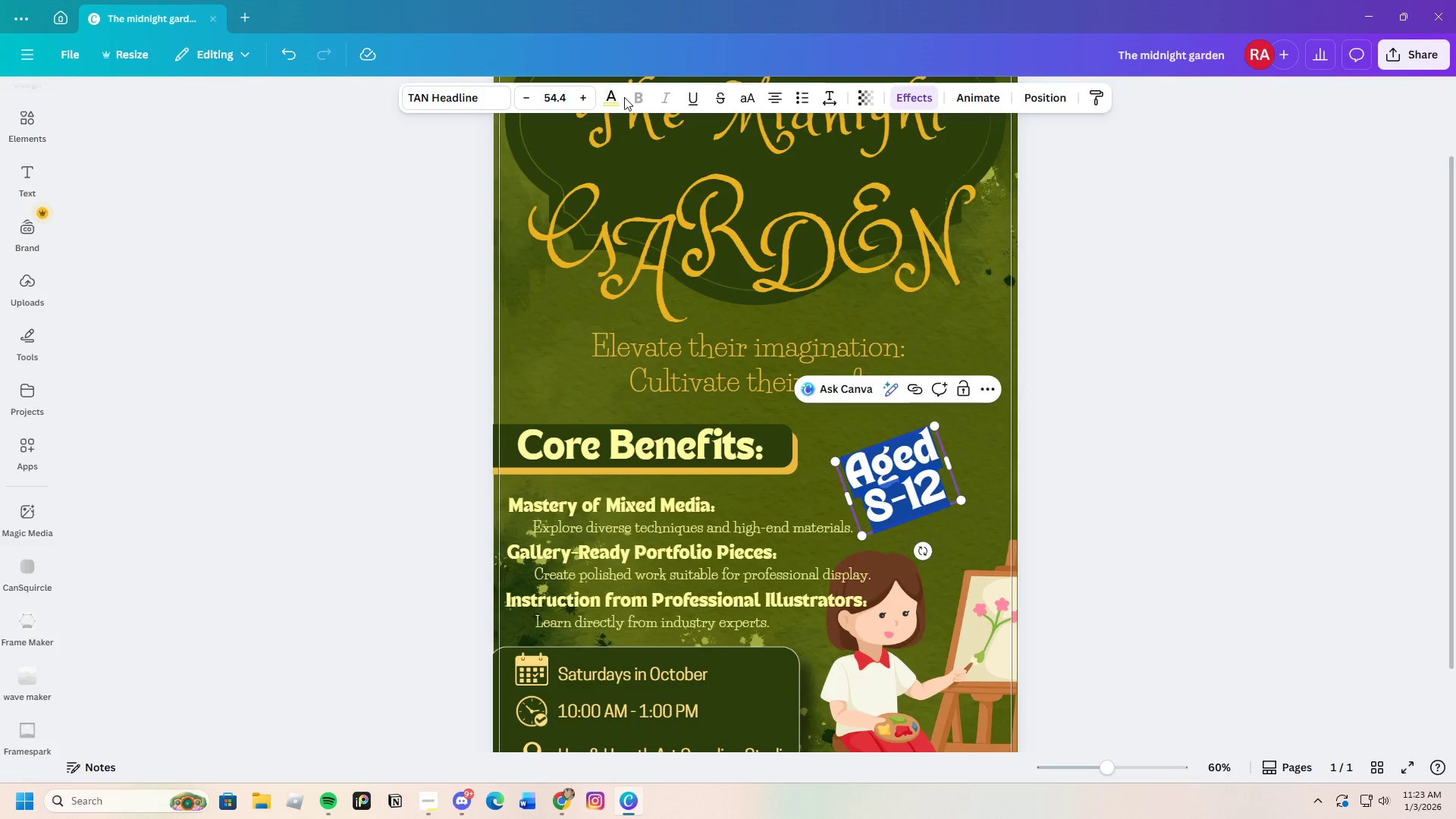 
left_click([609, 96])
 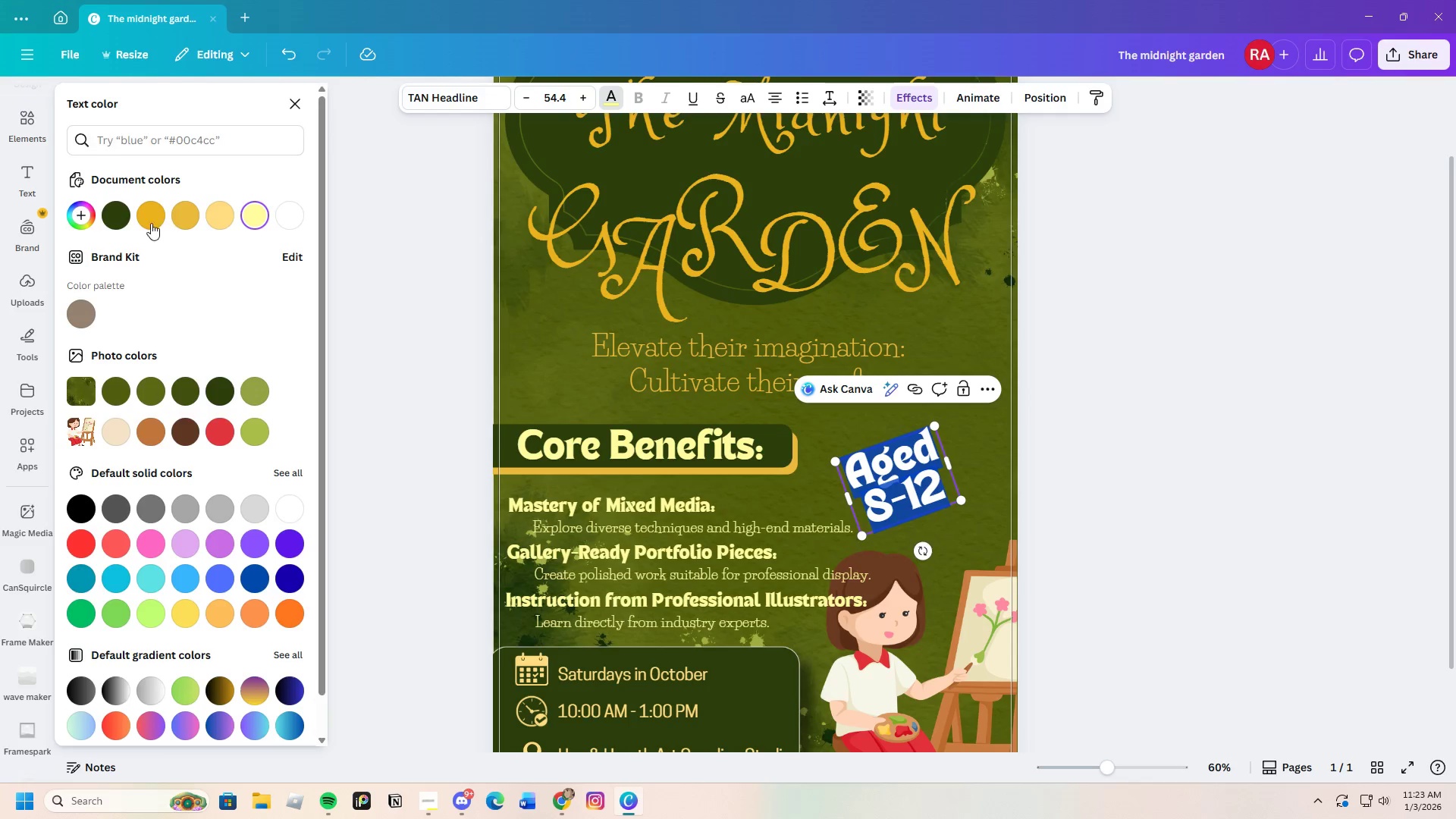 
left_click([158, 219])
 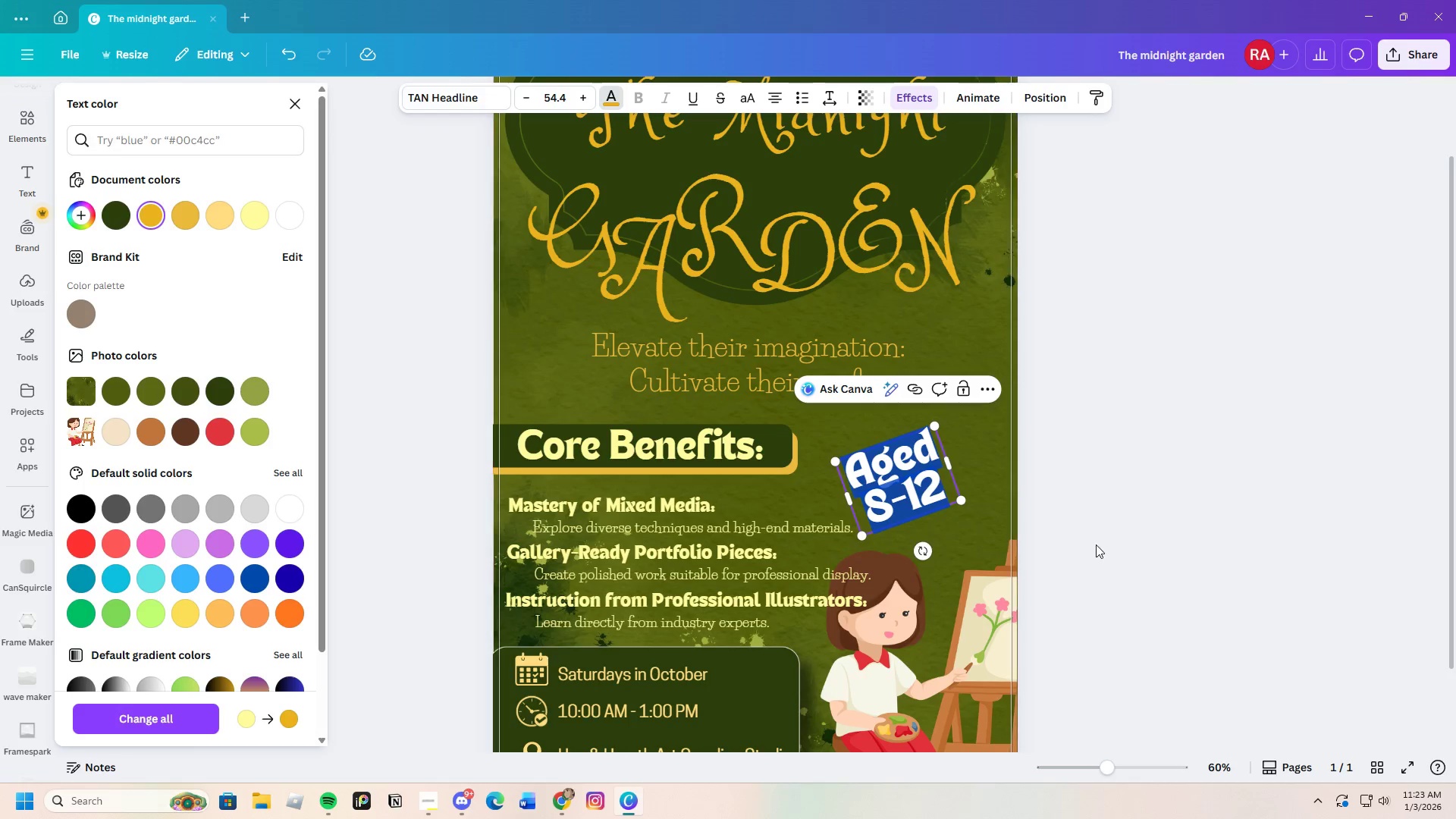 
double_click([1092, 544])
 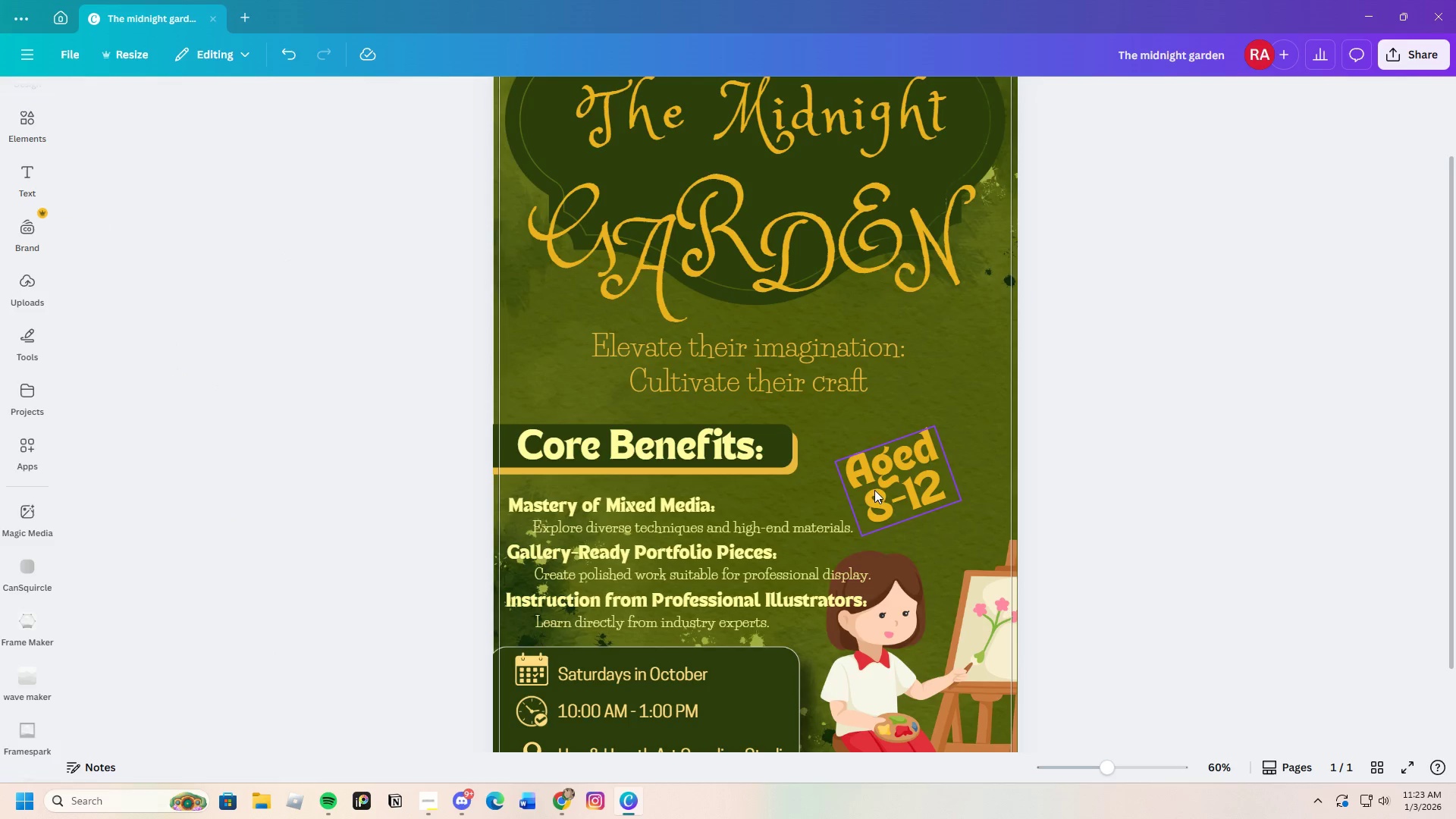 
left_click_drag(start_coordinate=[883, 487], to_coordinate=[931, 509])
 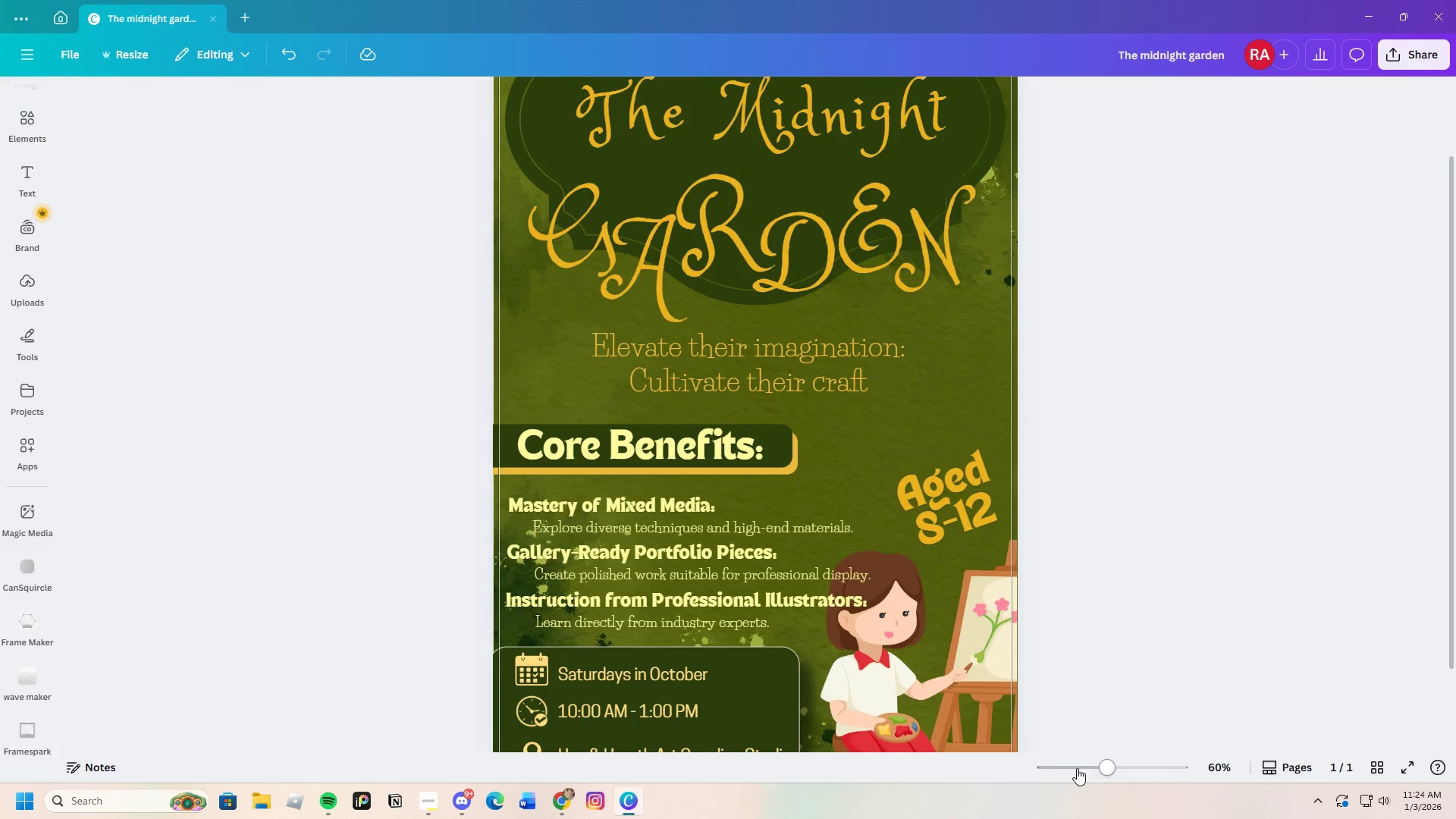 
left_click_drag(start_coordinate=[1101, 768], to_coordinate=[1092, 764])
 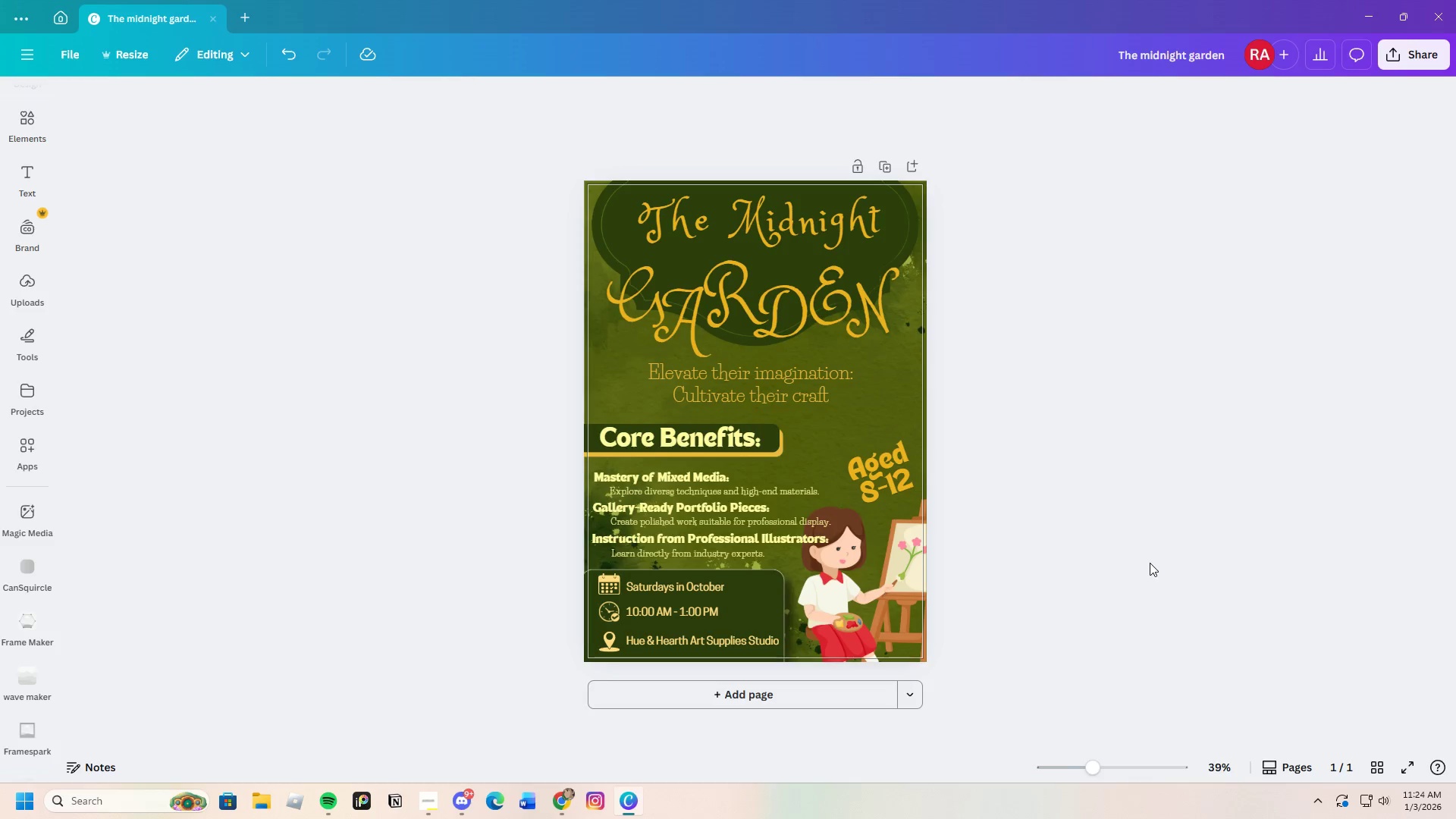 
scroll: coordinate [1137, 568], scroll_direction: up, amount: 1.0
 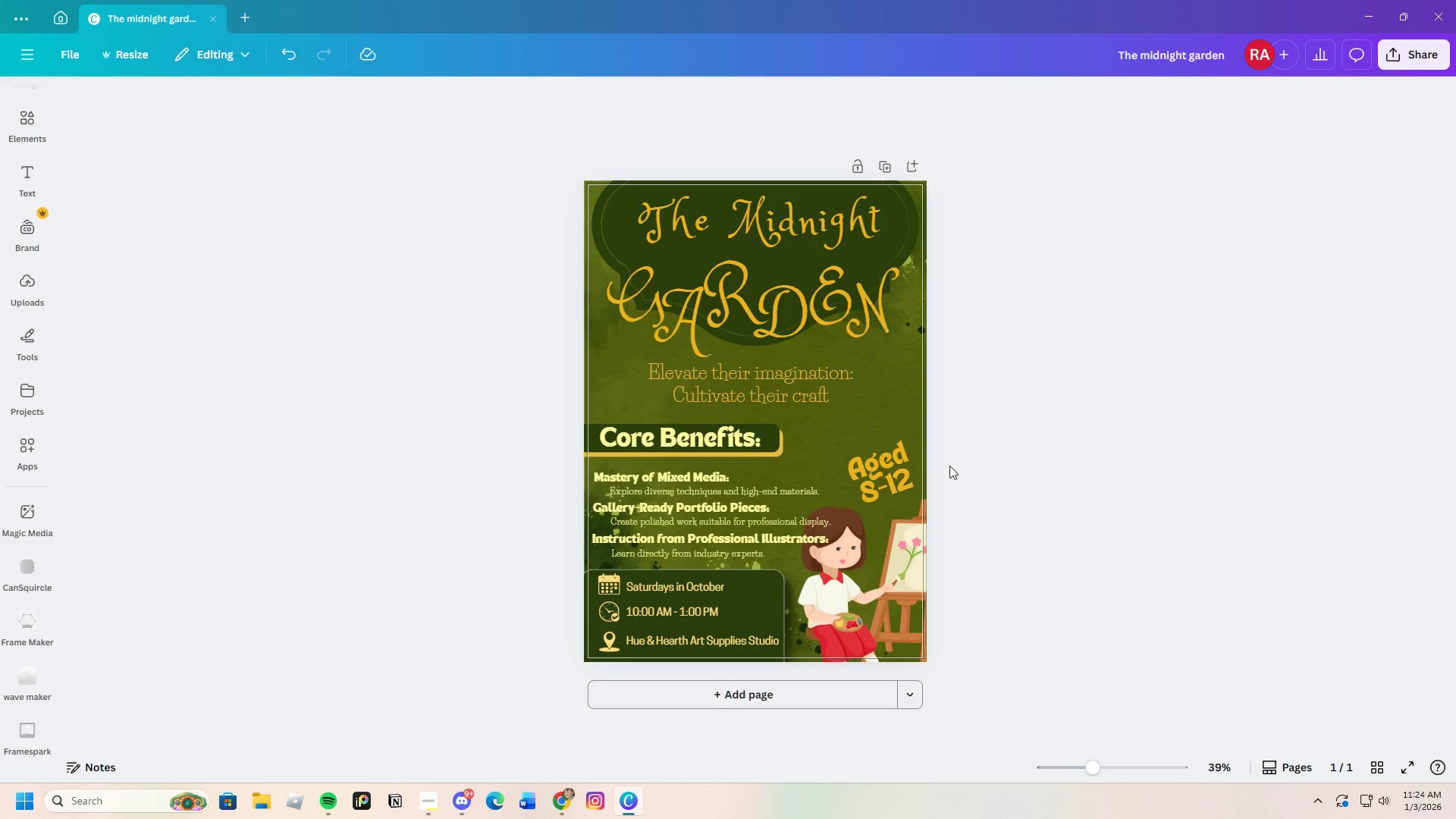 
left_click([880, 462])
 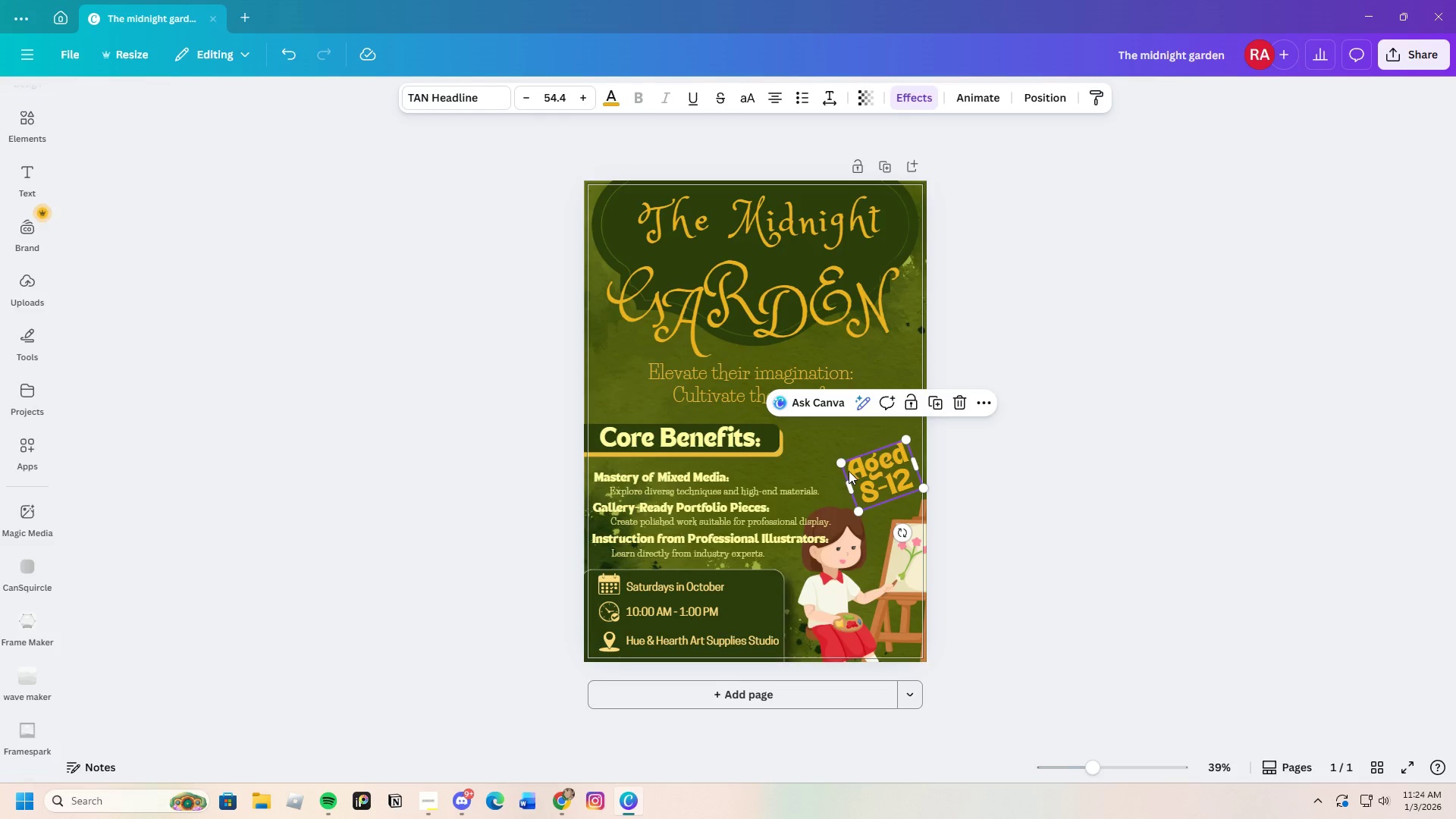 
left_click([849, 471])
 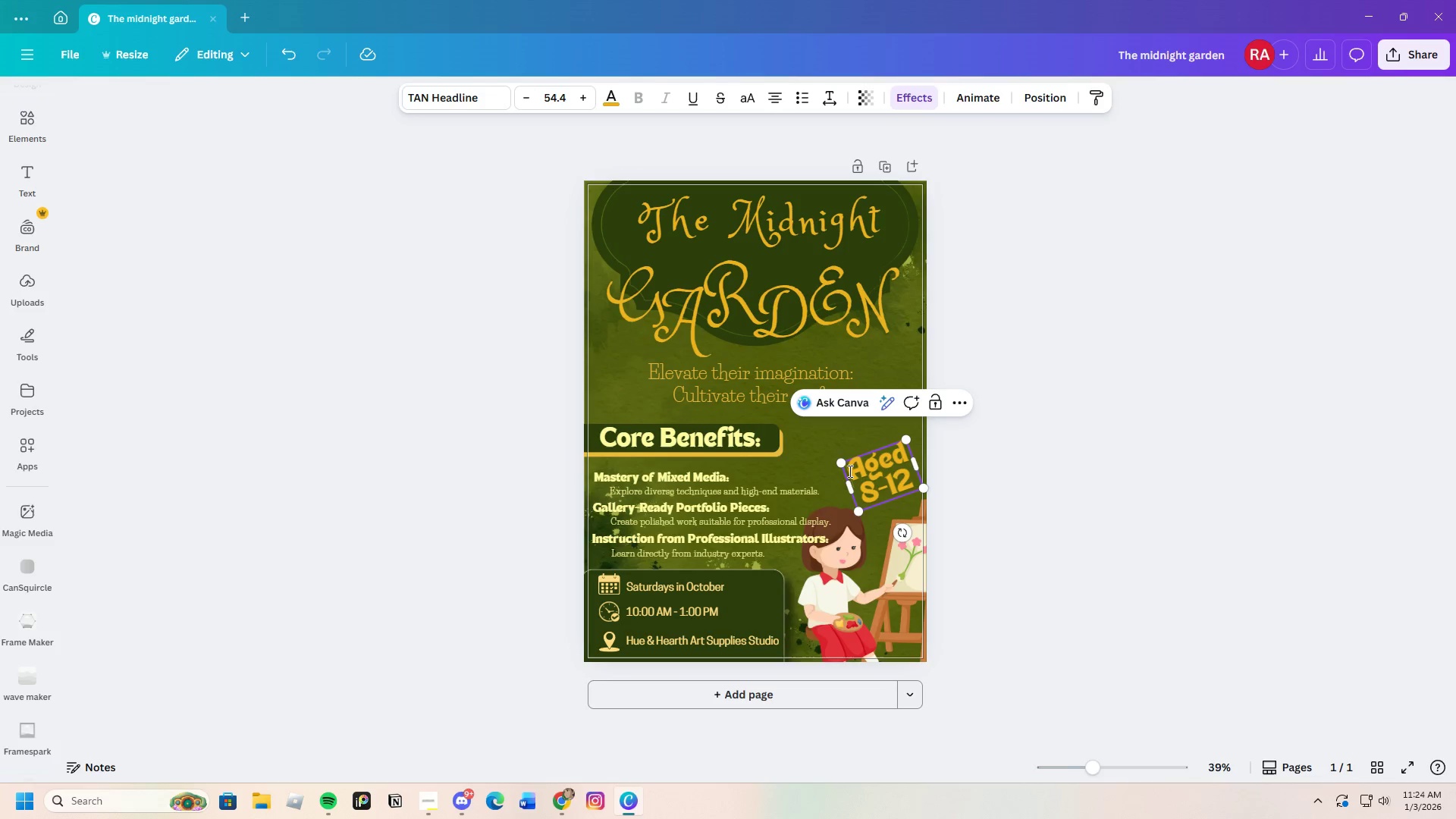 
left_click_drag(start_coordinate=[849, 471], to_coordinate=[915, 490])
 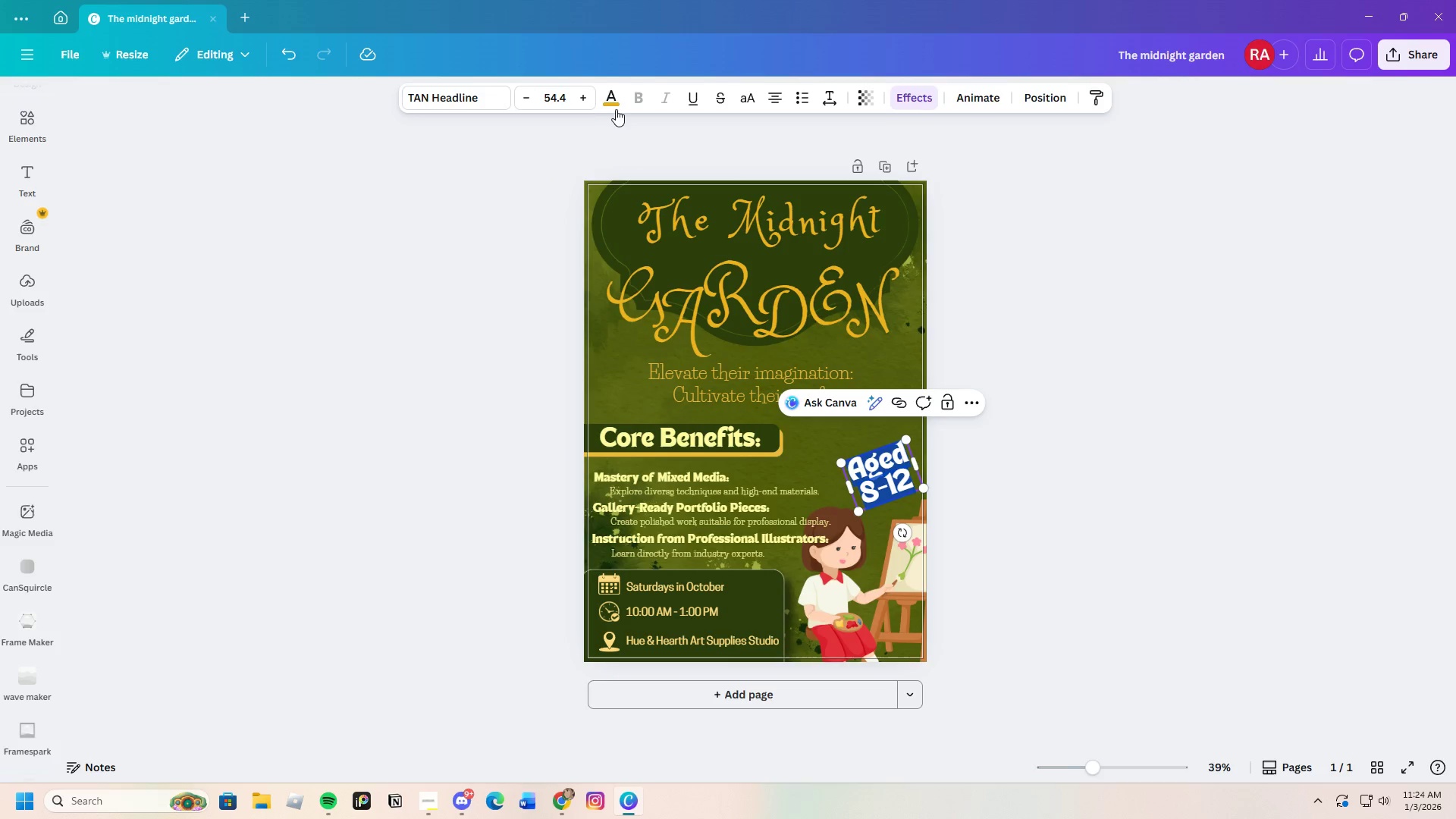 
left_click([617, 100])
 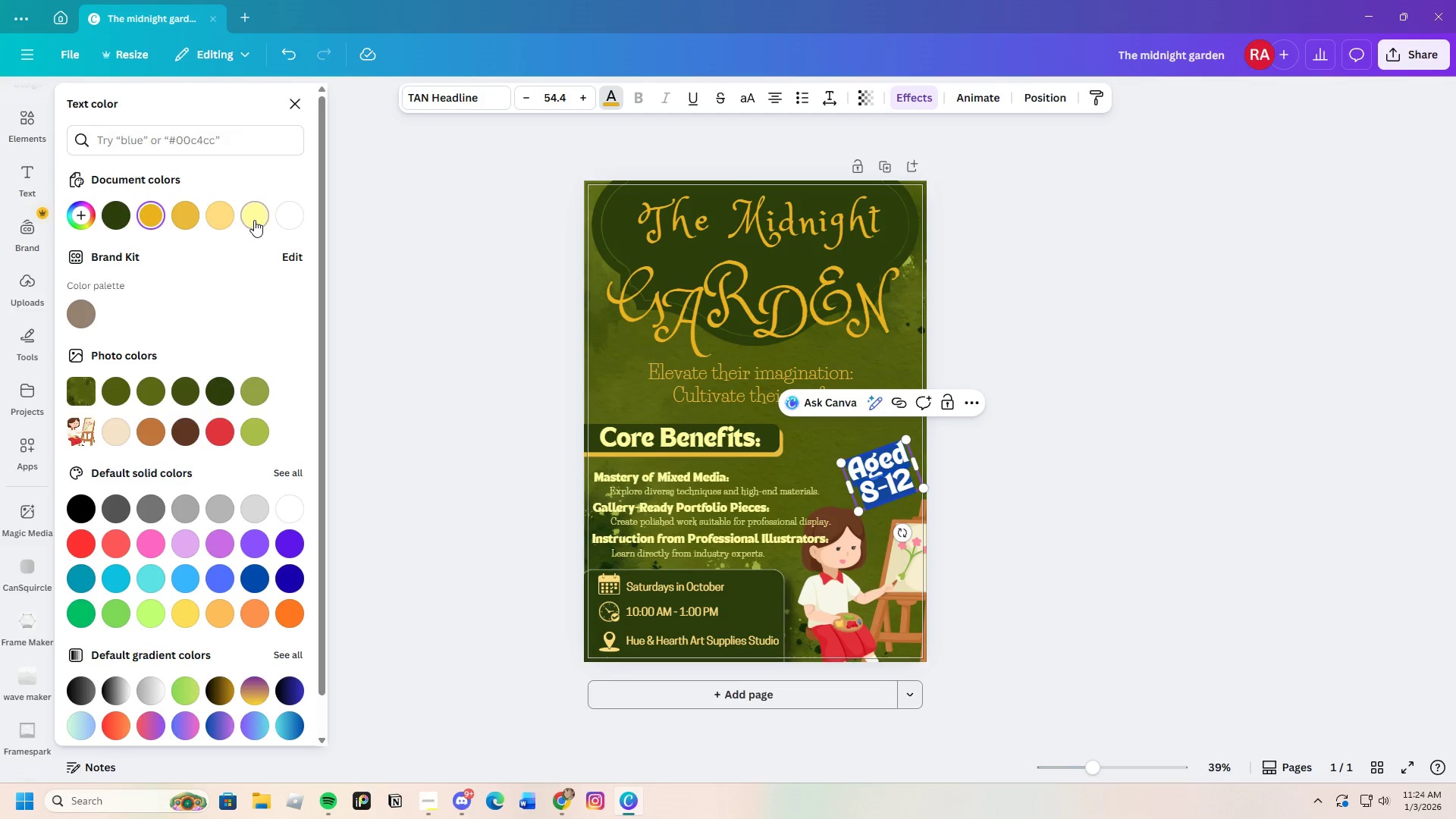 
double_click([1181, 501])
 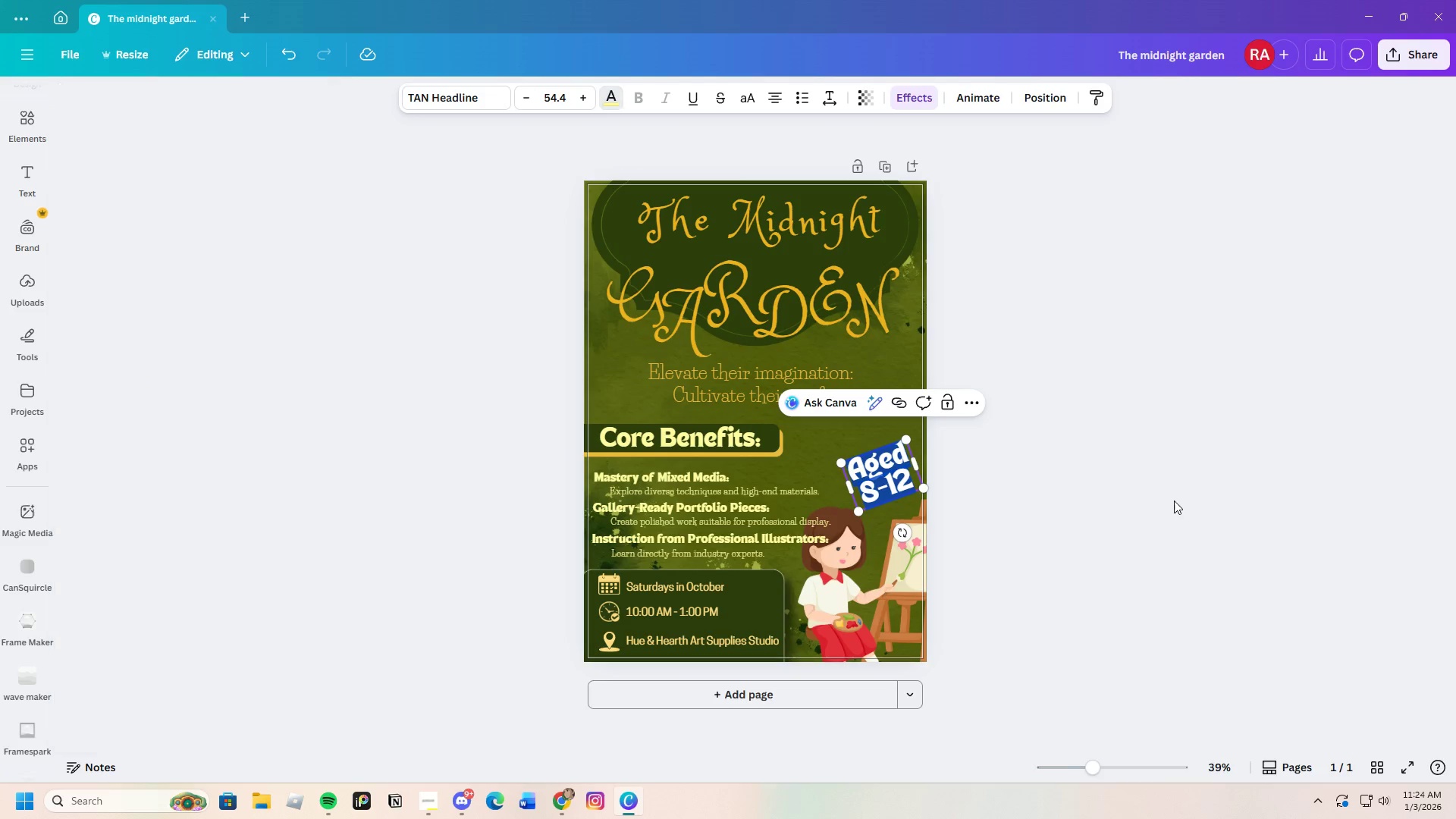 
triple_click([1174, 500])
 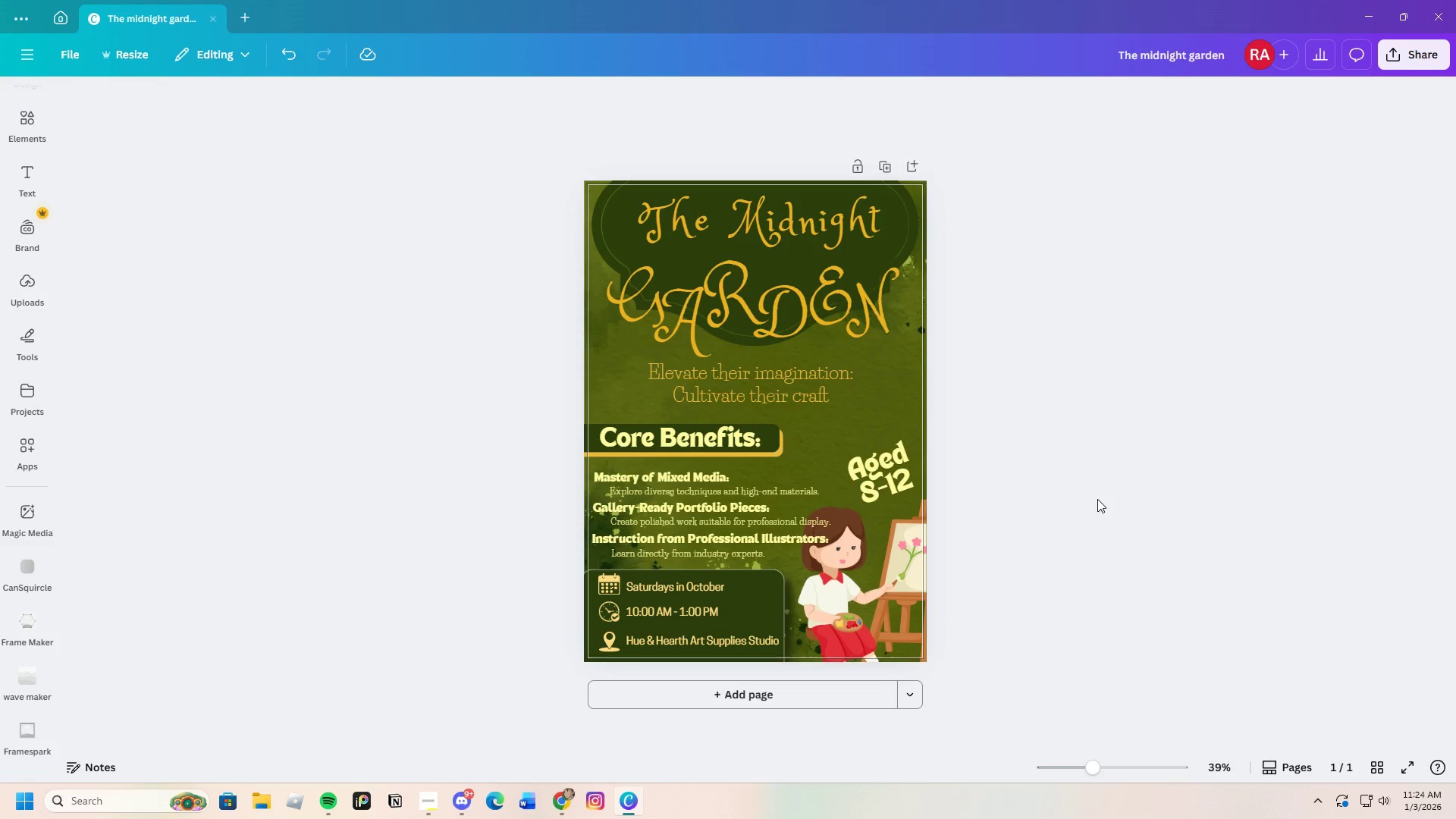 
wait(12.27)
 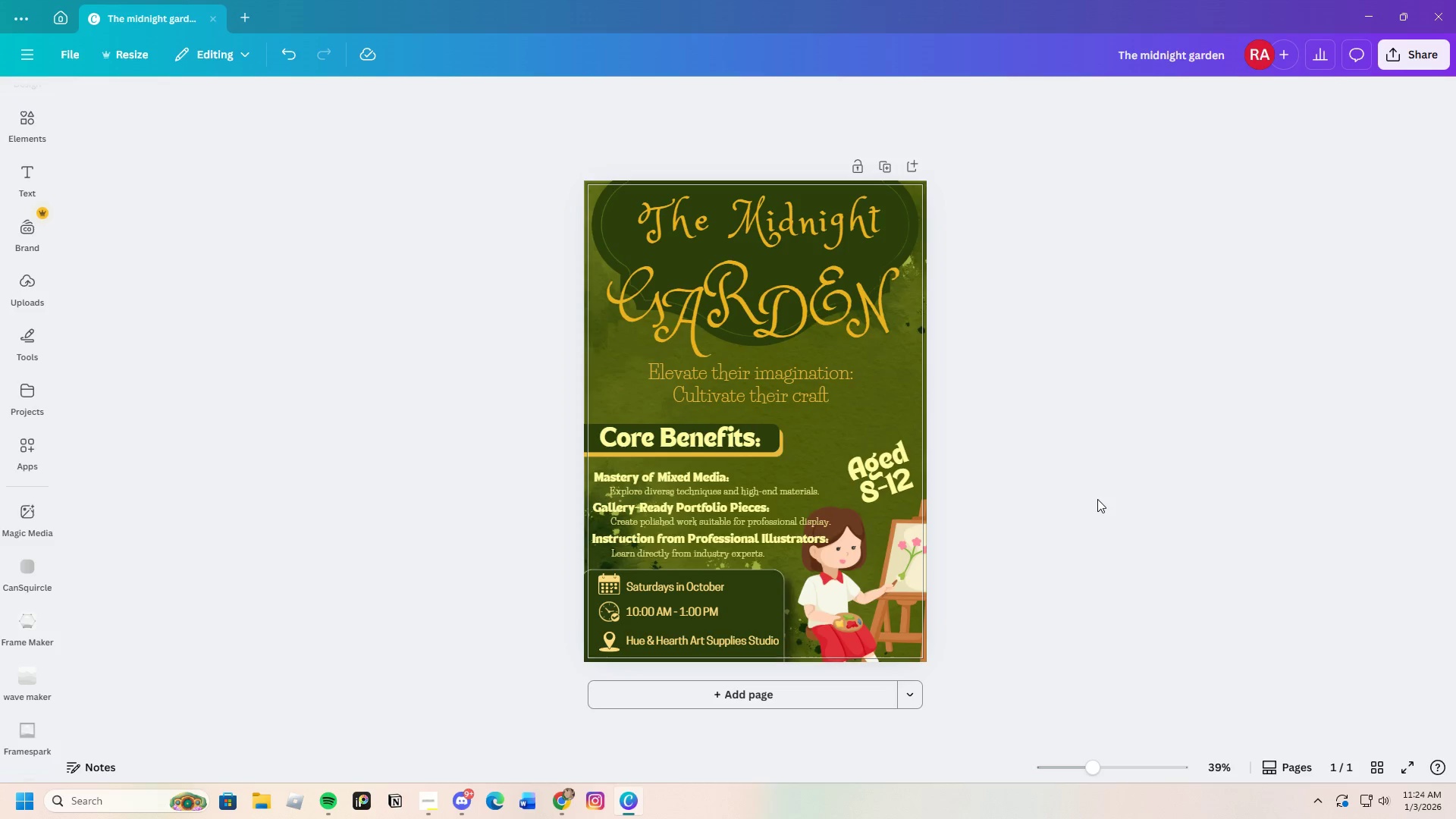 
left_click_drag(start_coordinate=[1100, 769], to_coordinate=[1116, 767])
 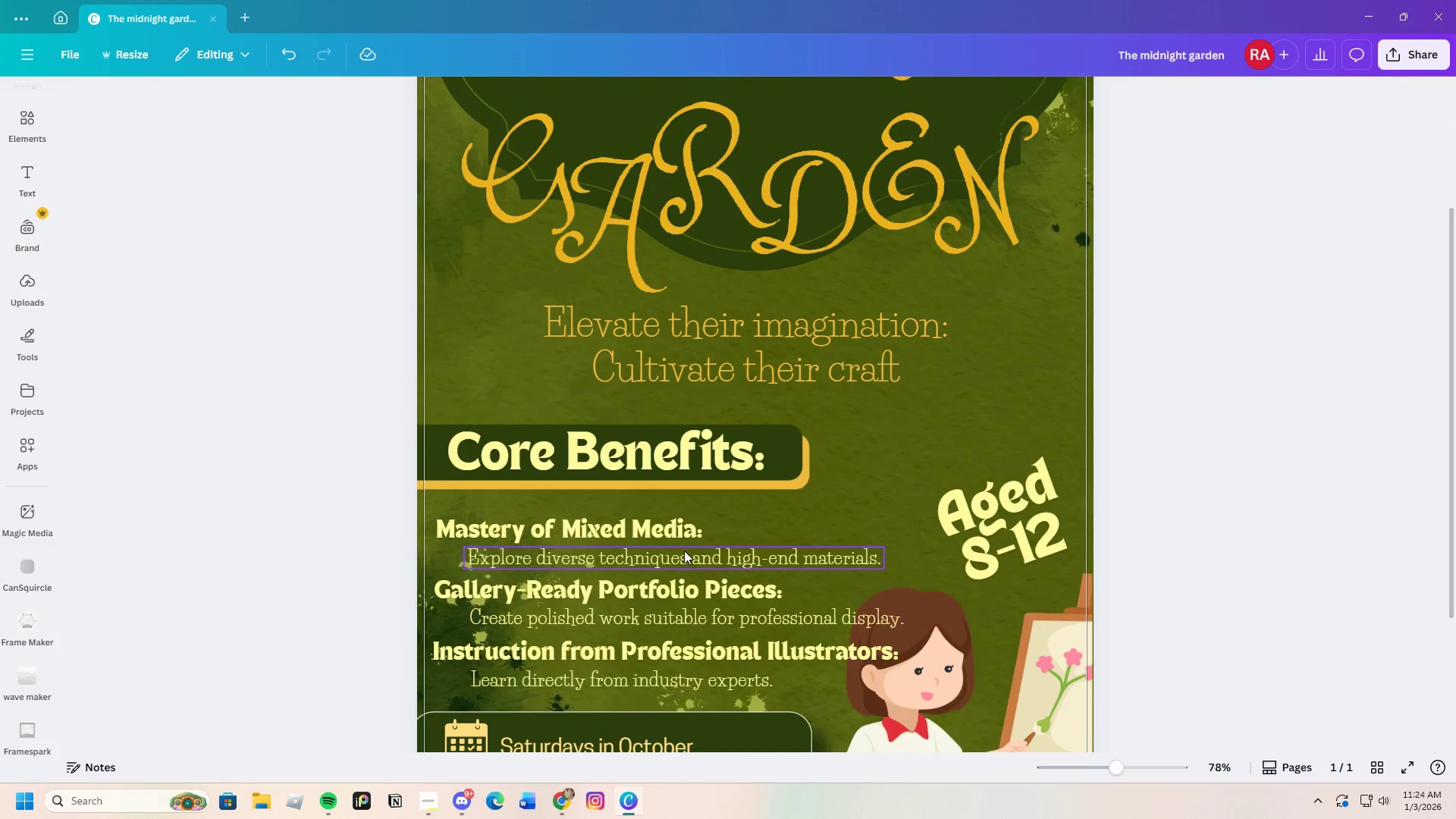 
double_click([685, 550])
 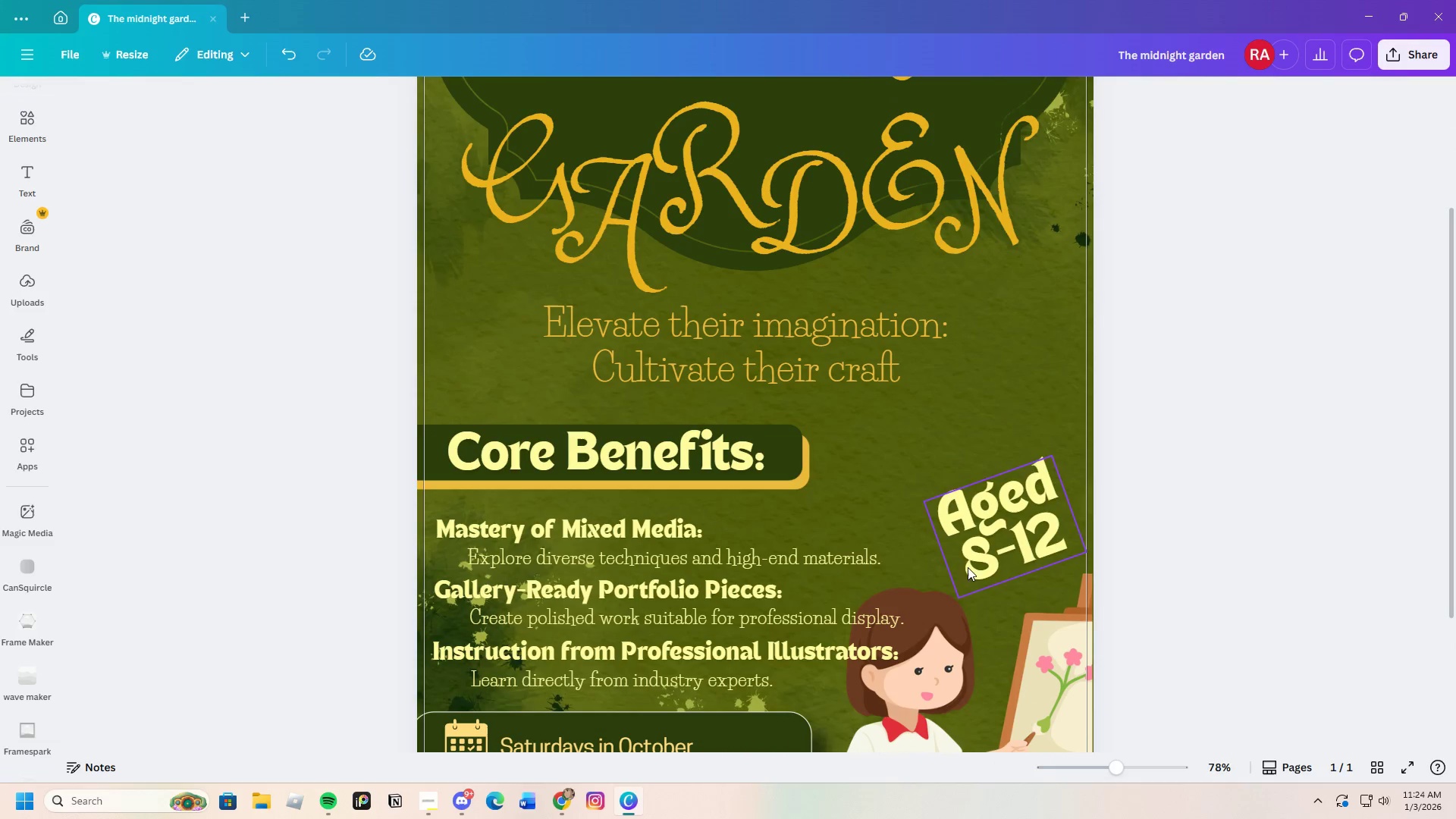 
left_click([832, 554])
 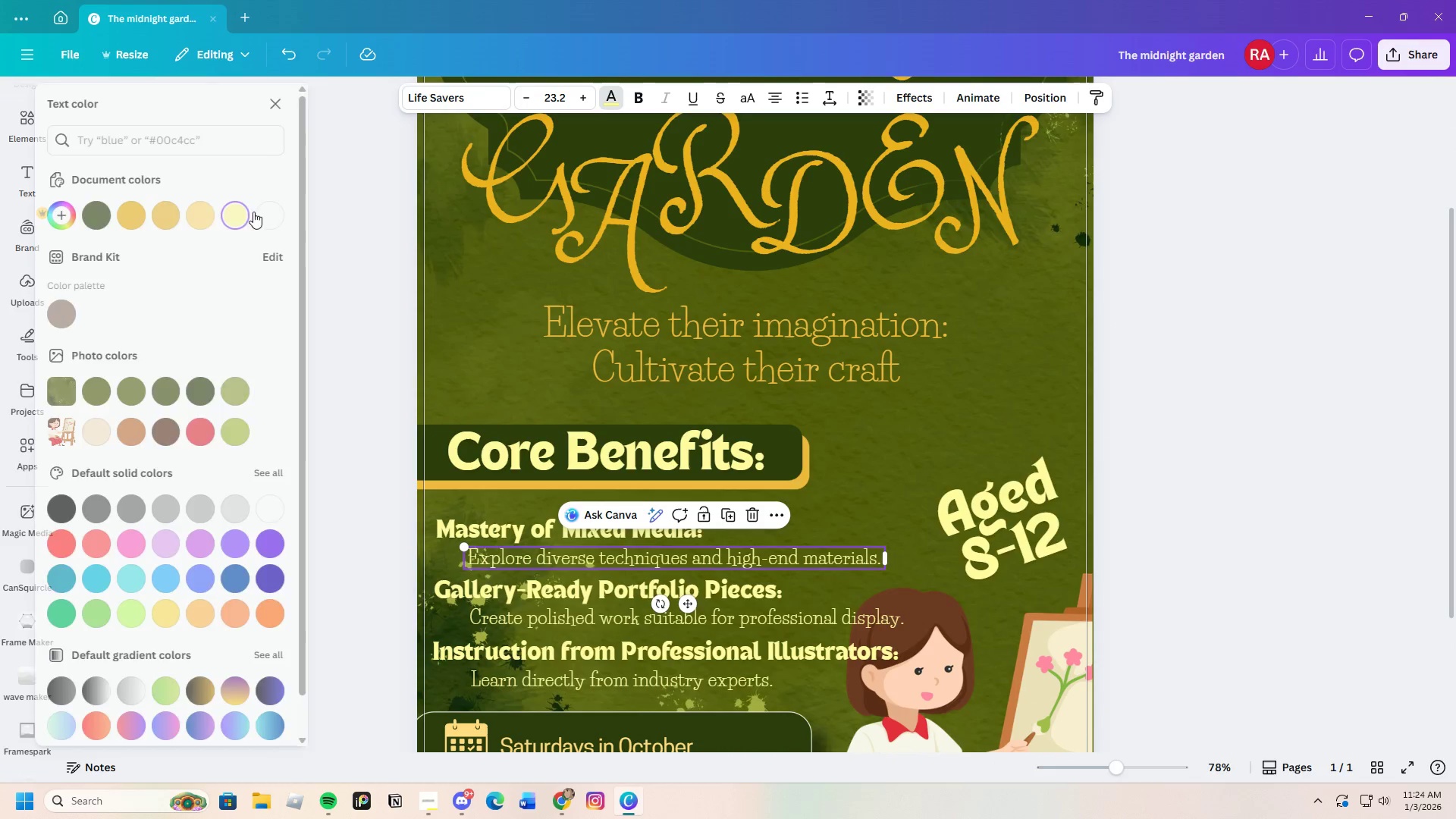 
left_click([184, 217])
 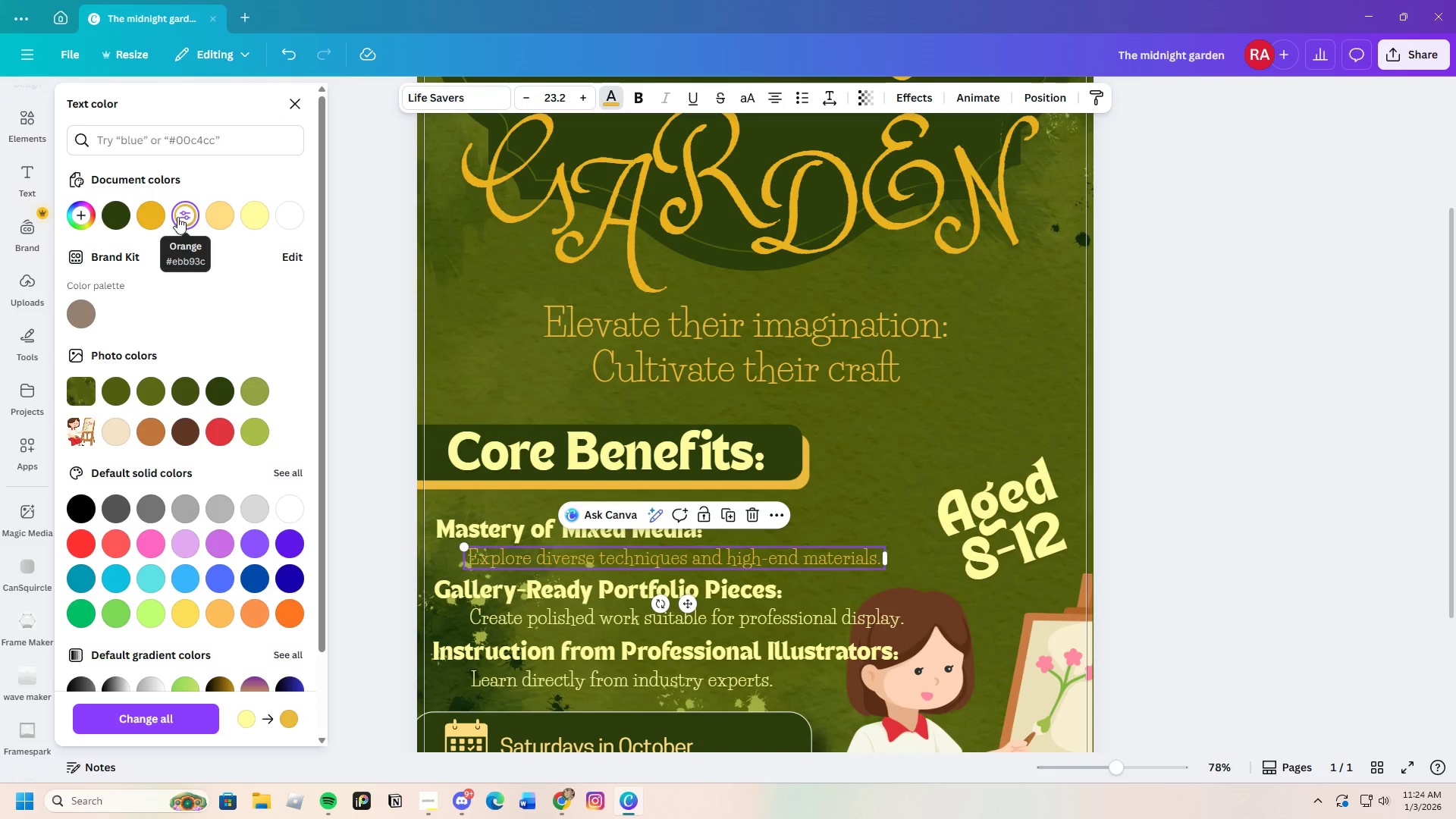 
left_click([154, 217])
 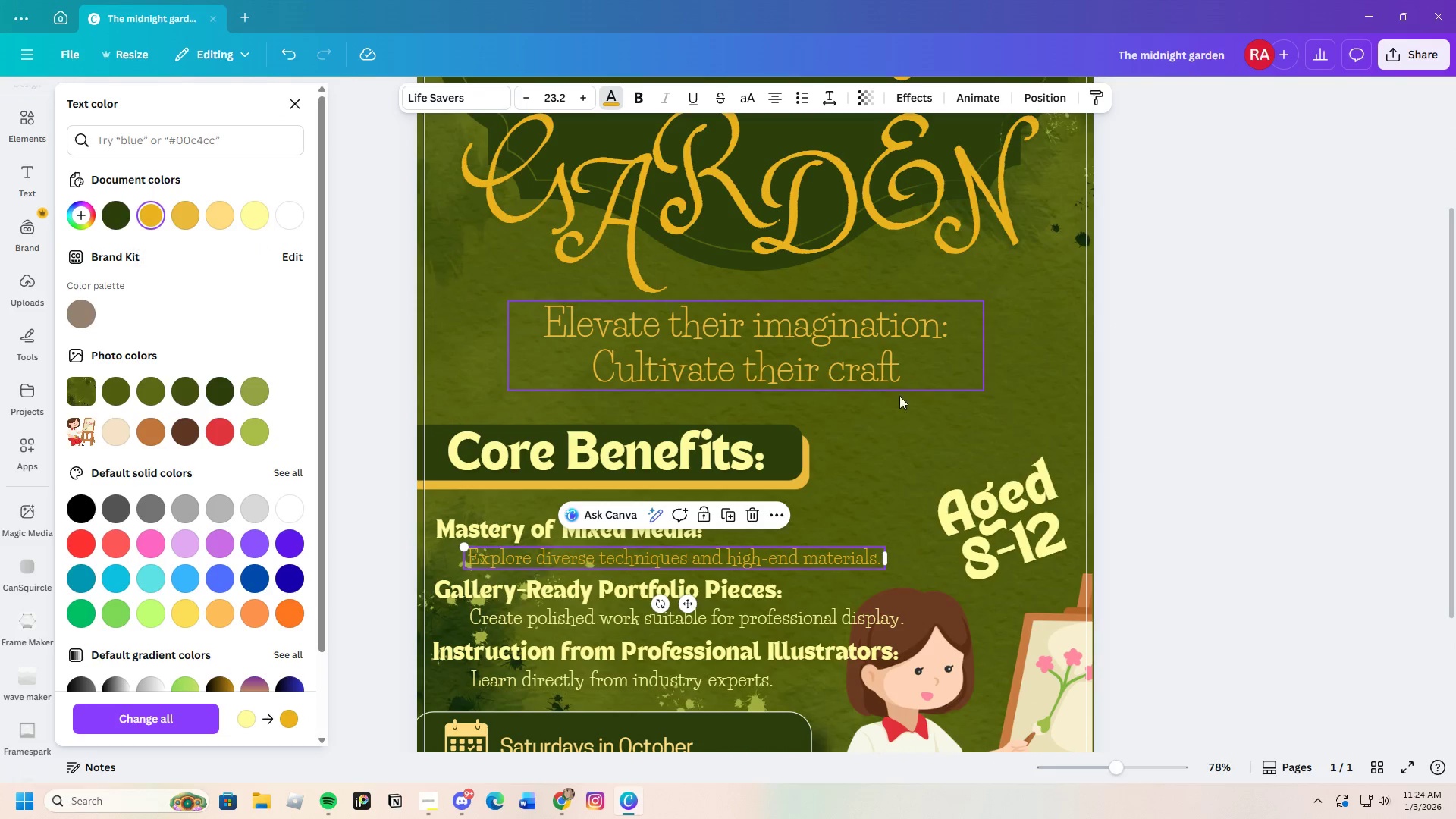 
left_click([1188, 548])
 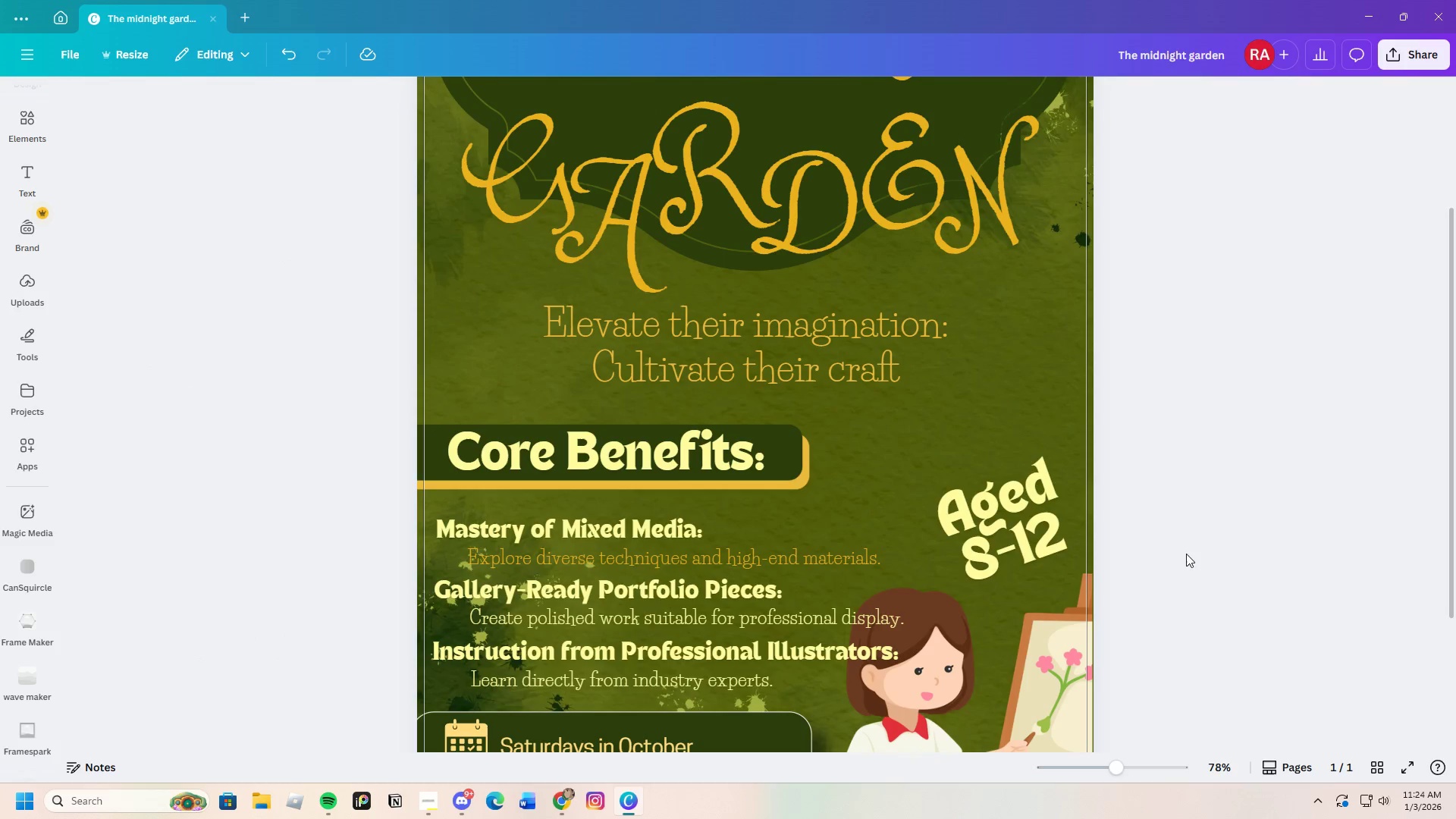 
scroll: coordinate [1173, 571], scroll_direction: down, amount: 2.0
 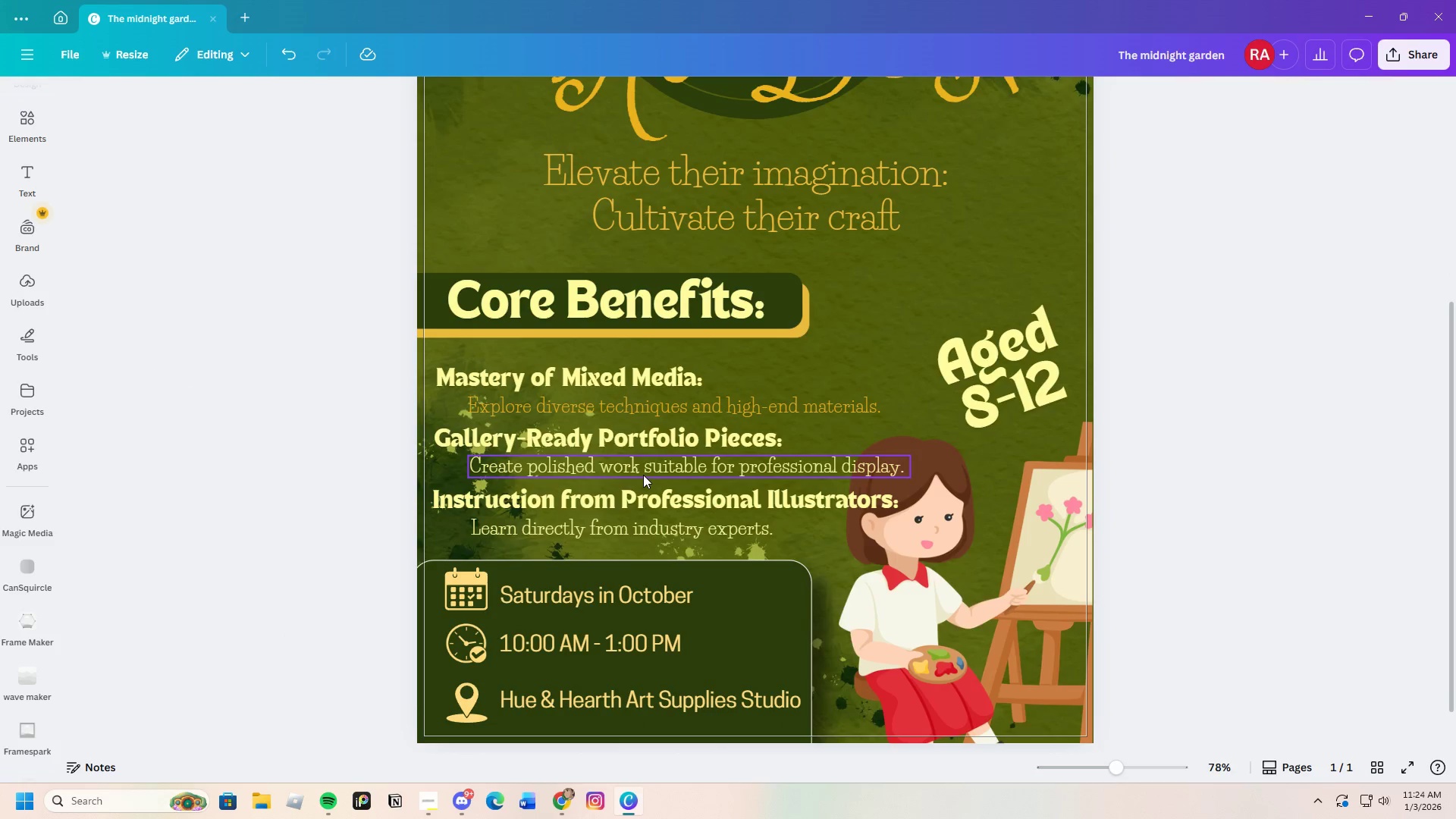 
left_click([643, 475])
 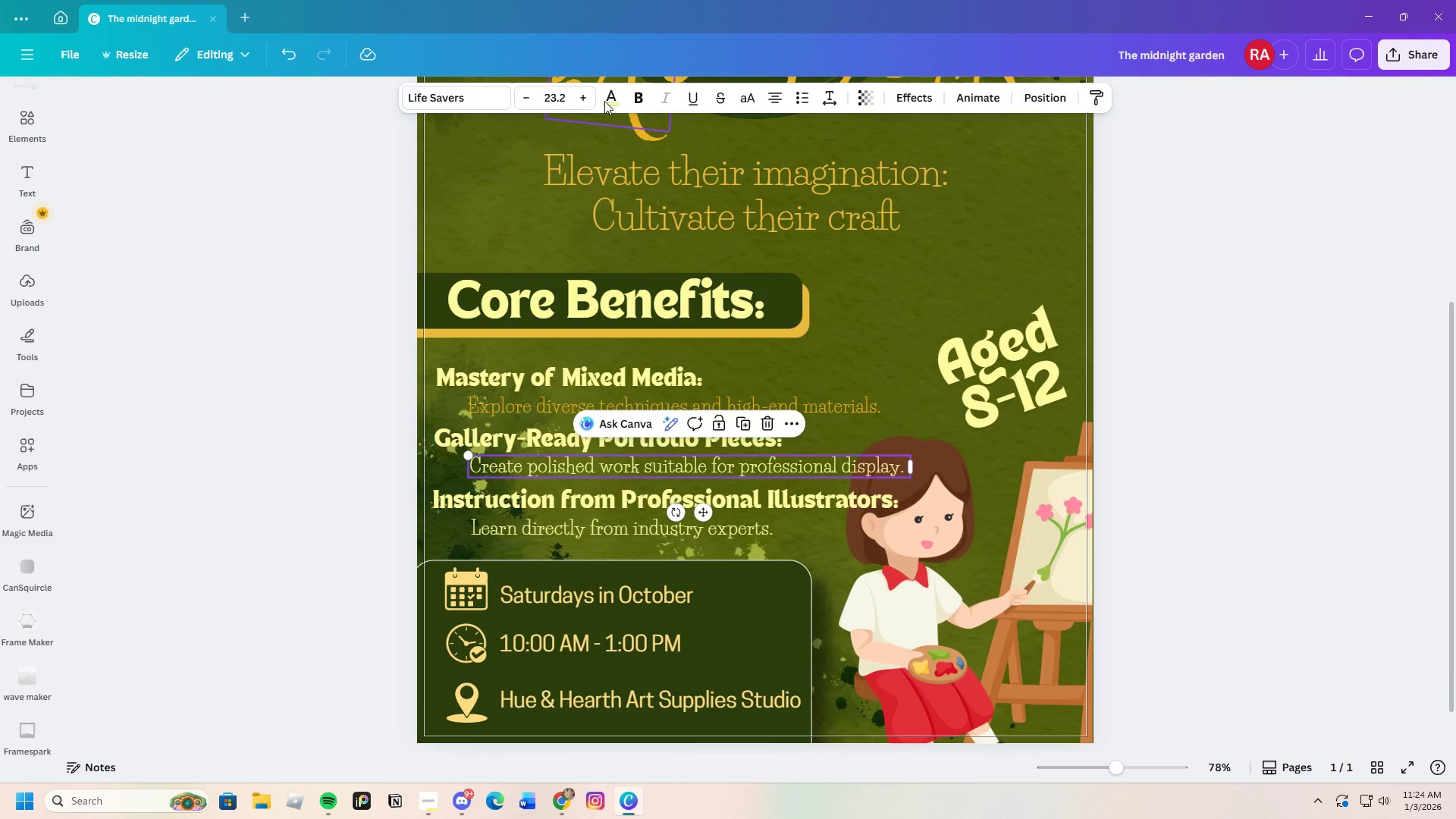 
left_click([614, 95])
 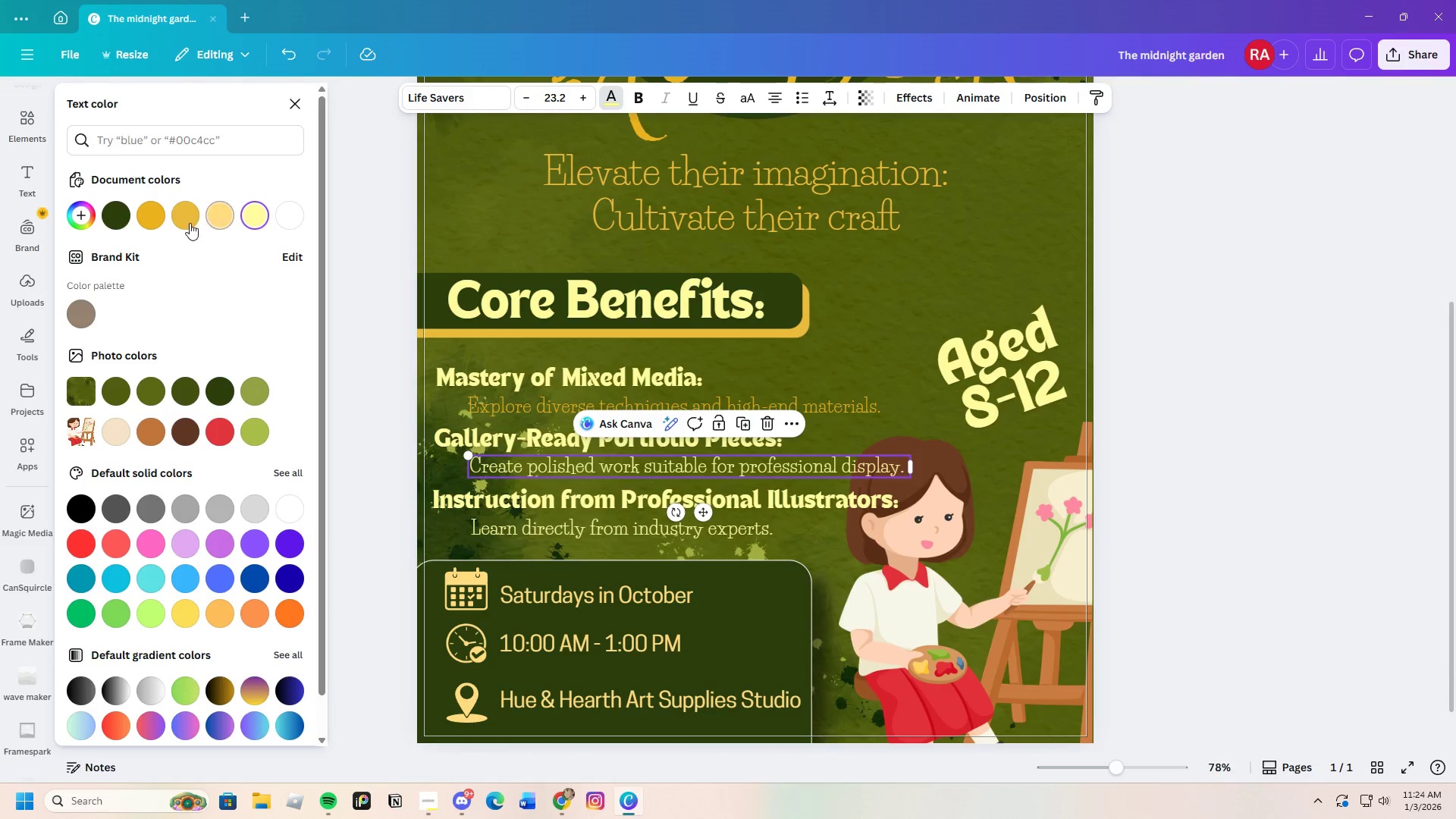 
left_click([189, 222])
 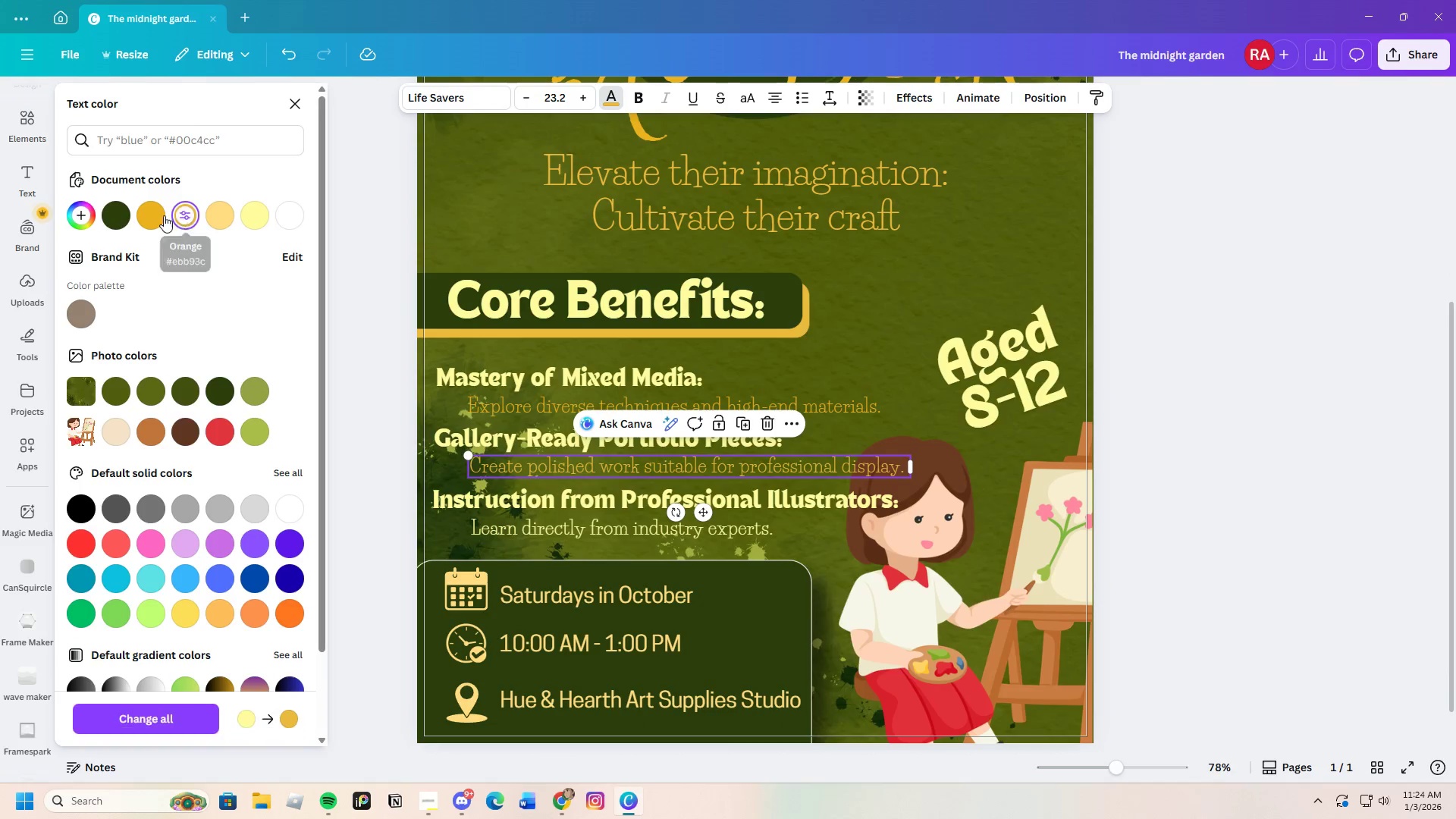 
left_click([162, 215])
 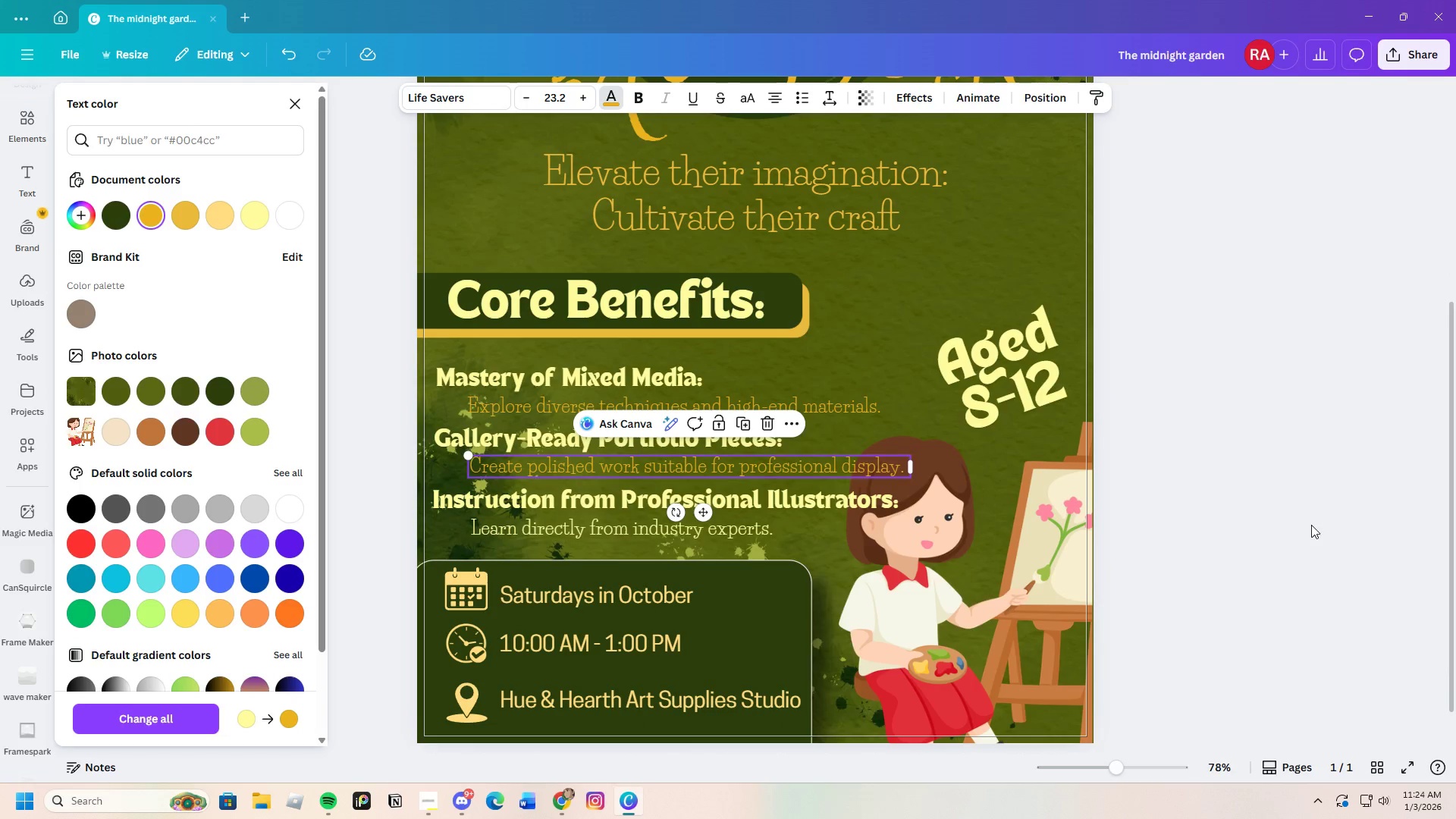 
double_click([1311, 525])
 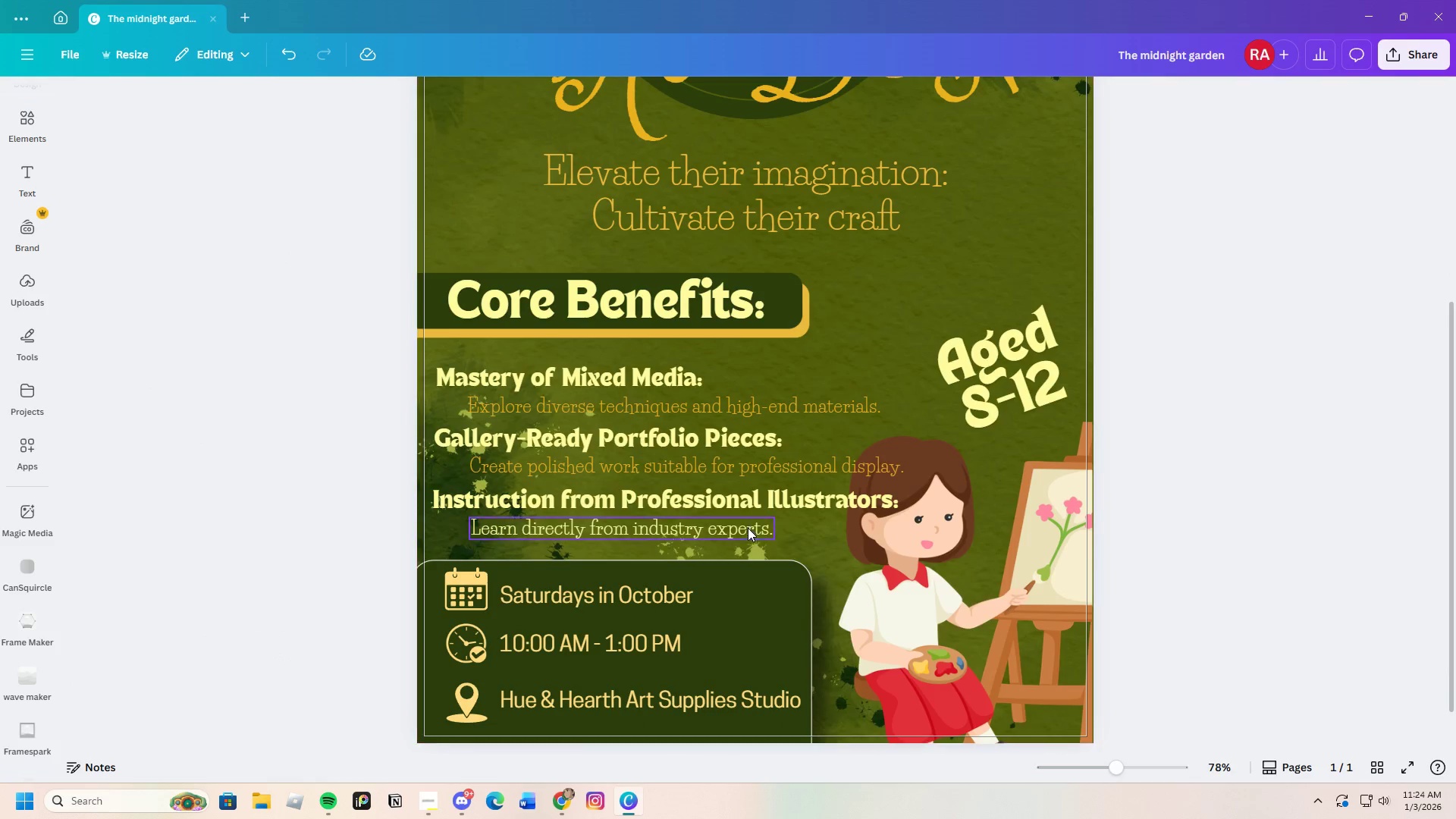 
left_click([748, 529])
 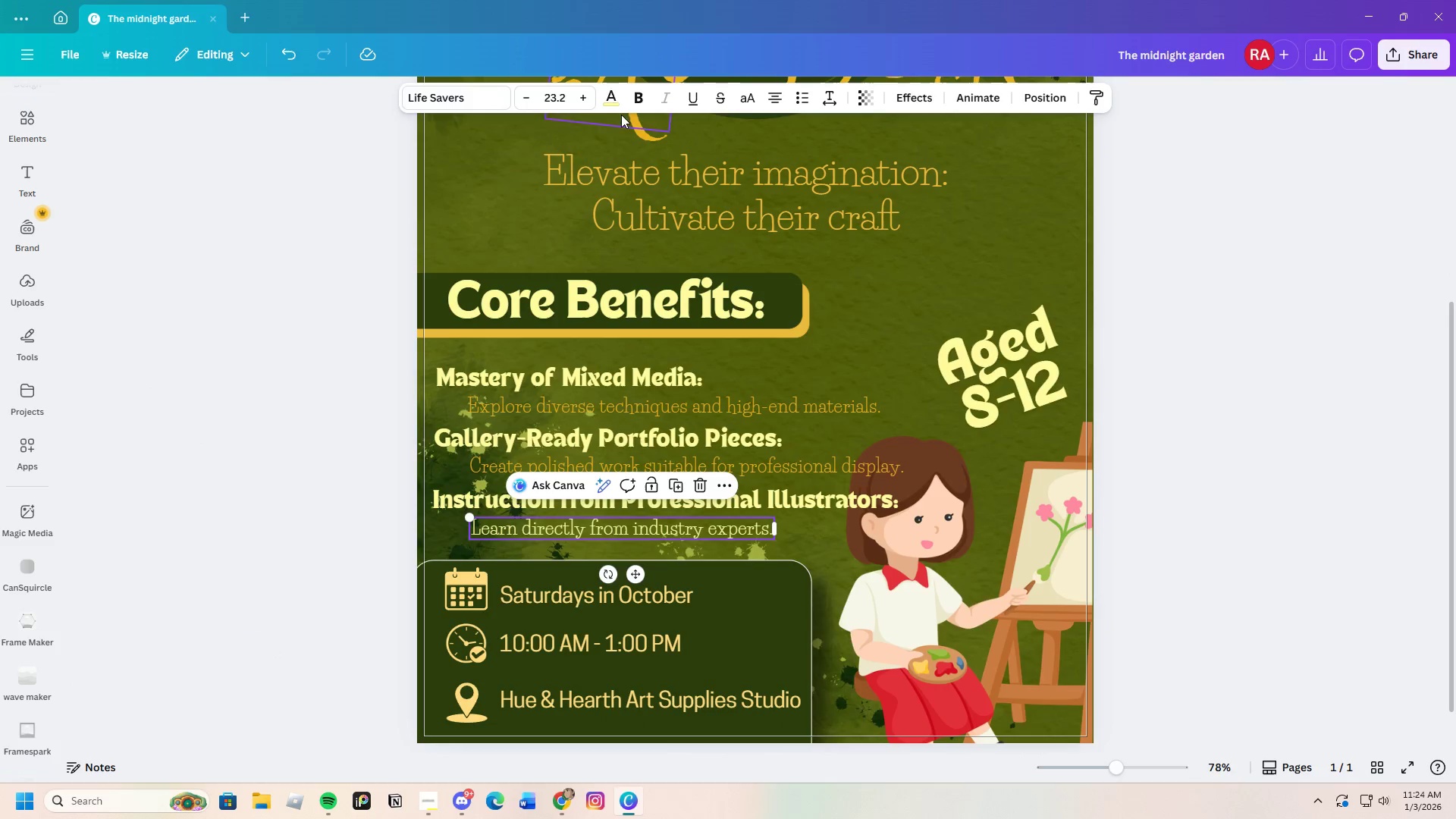 
left_click([604, 99])
 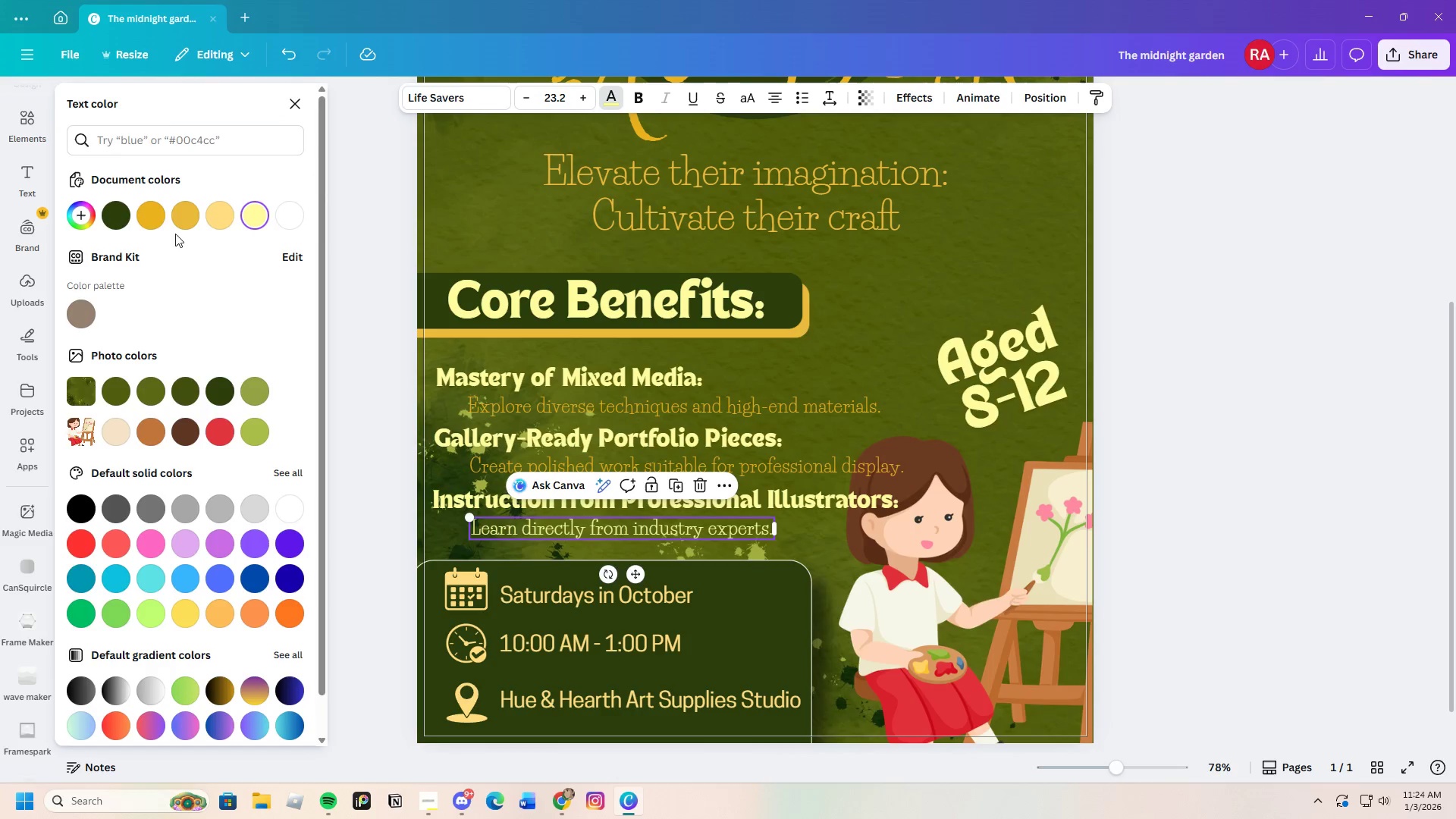 
left_click([156, 220])
 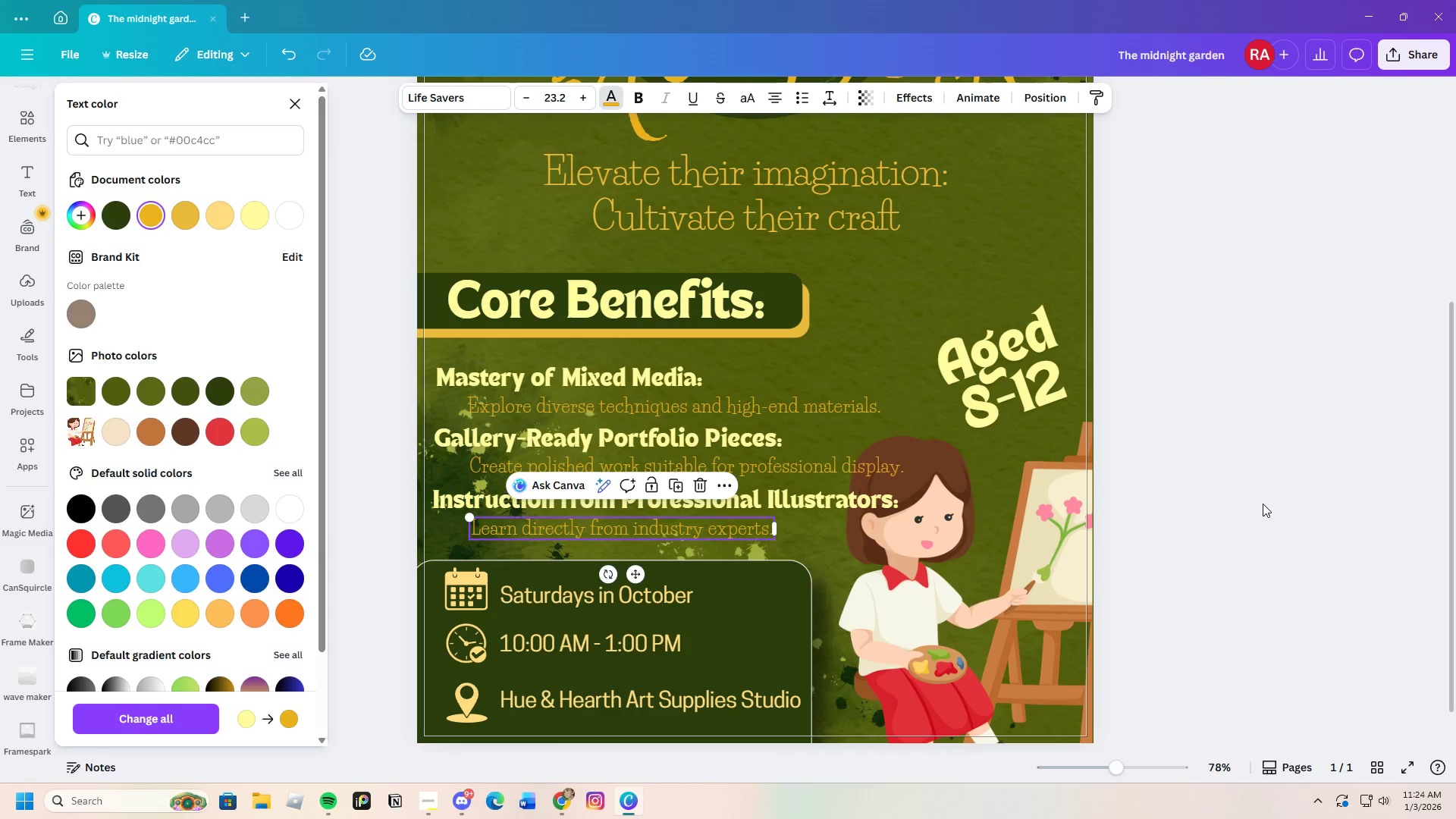 
double_click([1263, 504])
 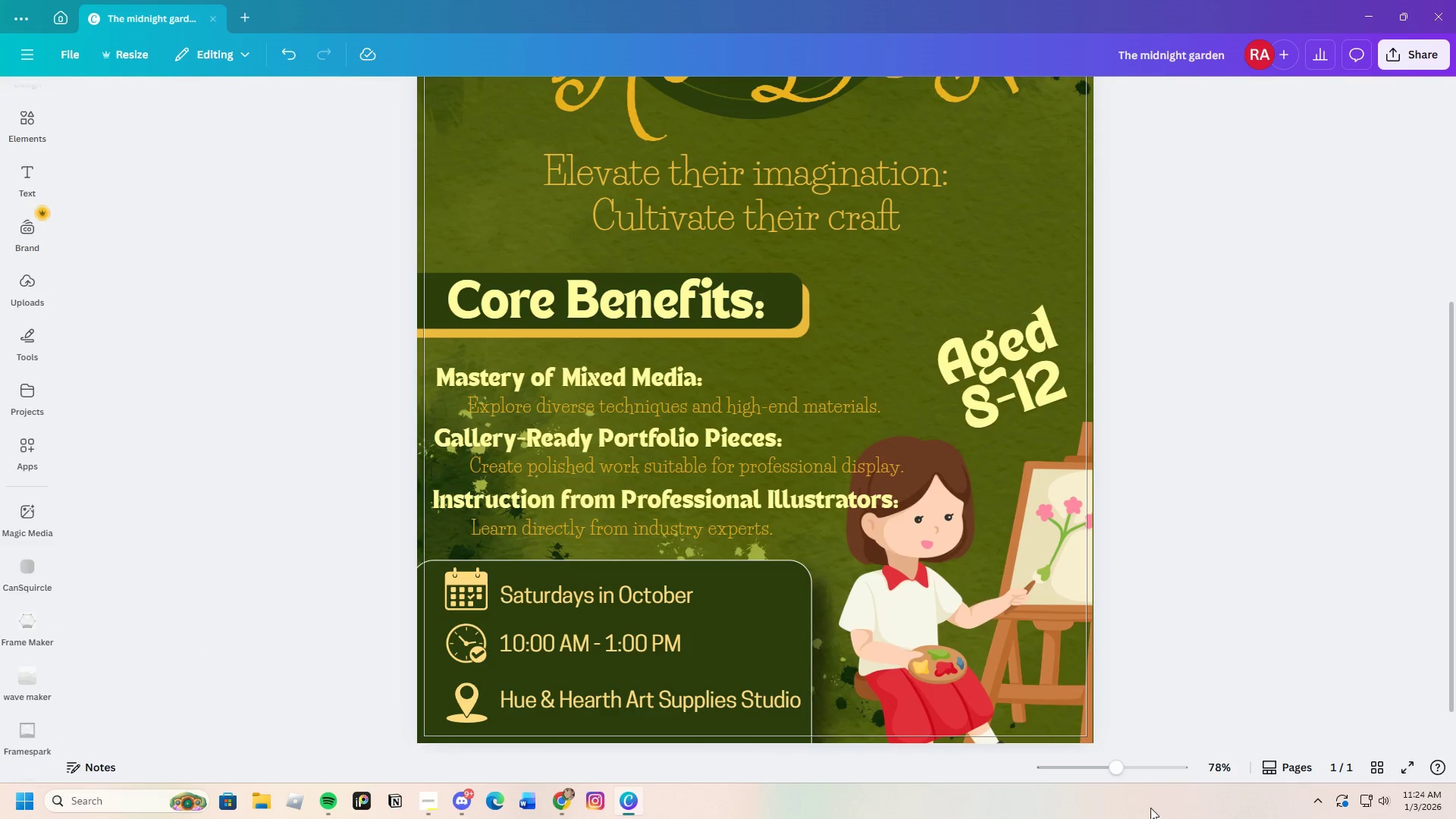 
left_click_drag(start_coordinate=[1119, 770], to_coordinate=[1107, 767])
 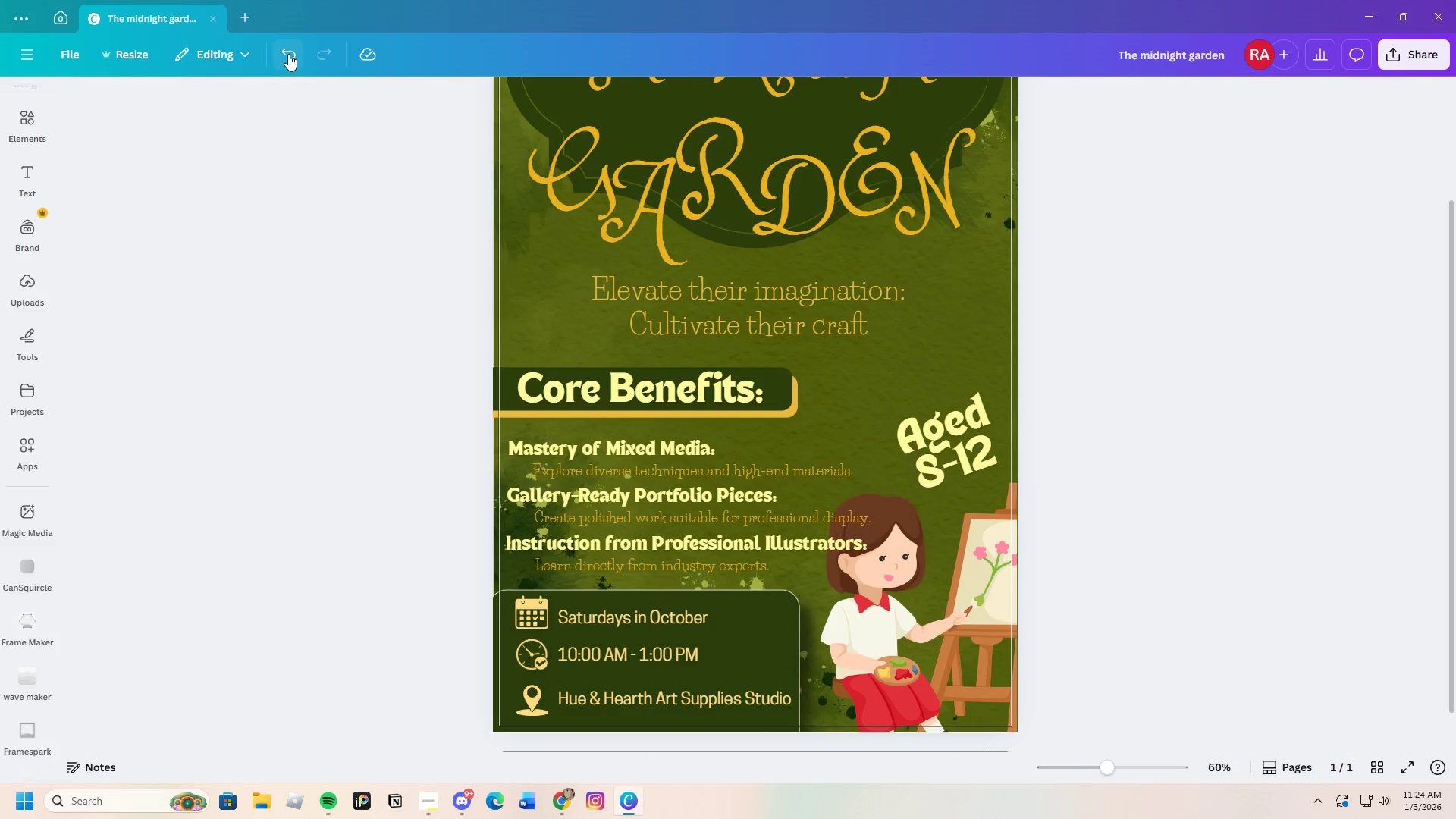 
double_click([288, 54])
 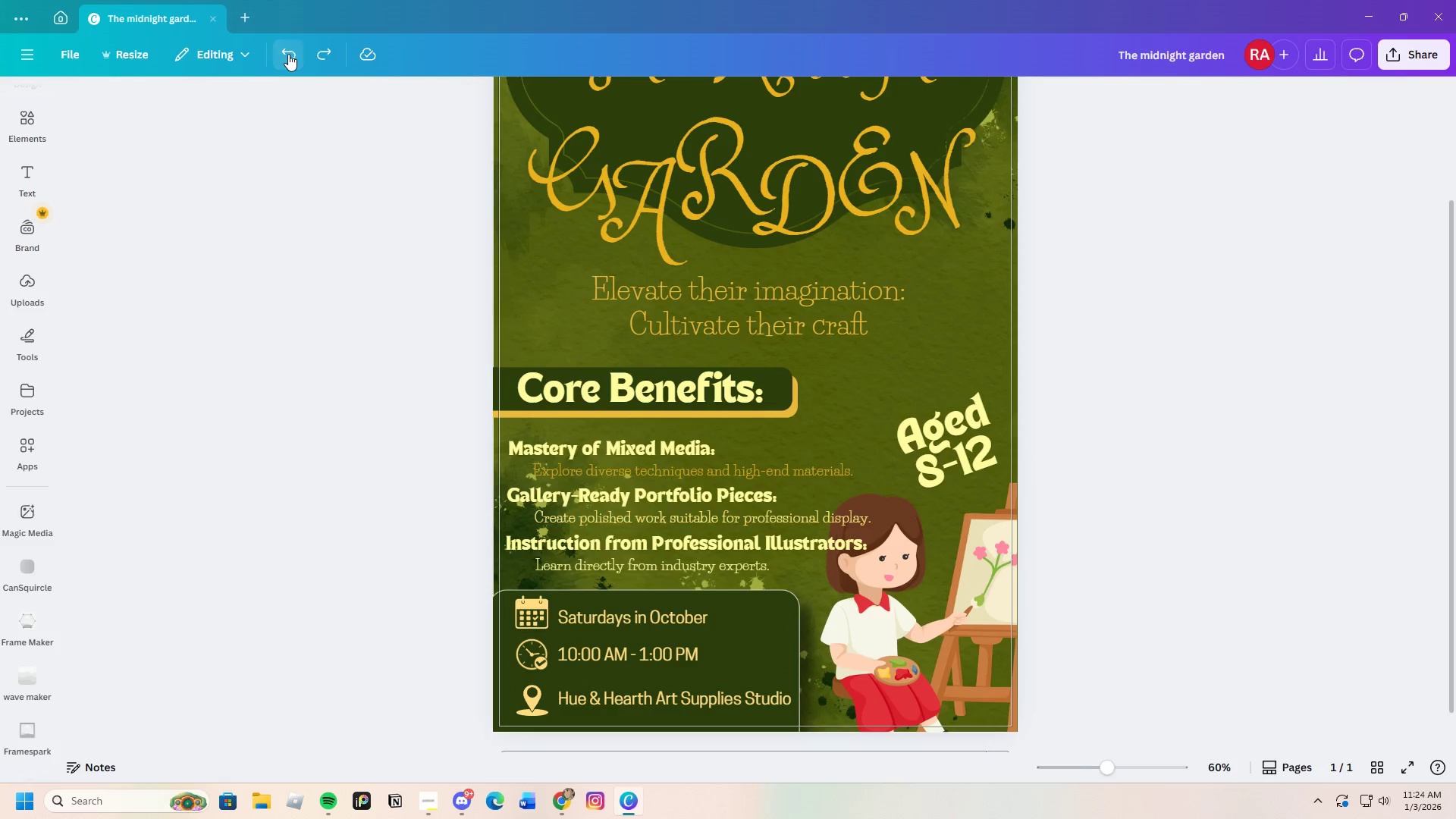 
double_click([288, 54])
 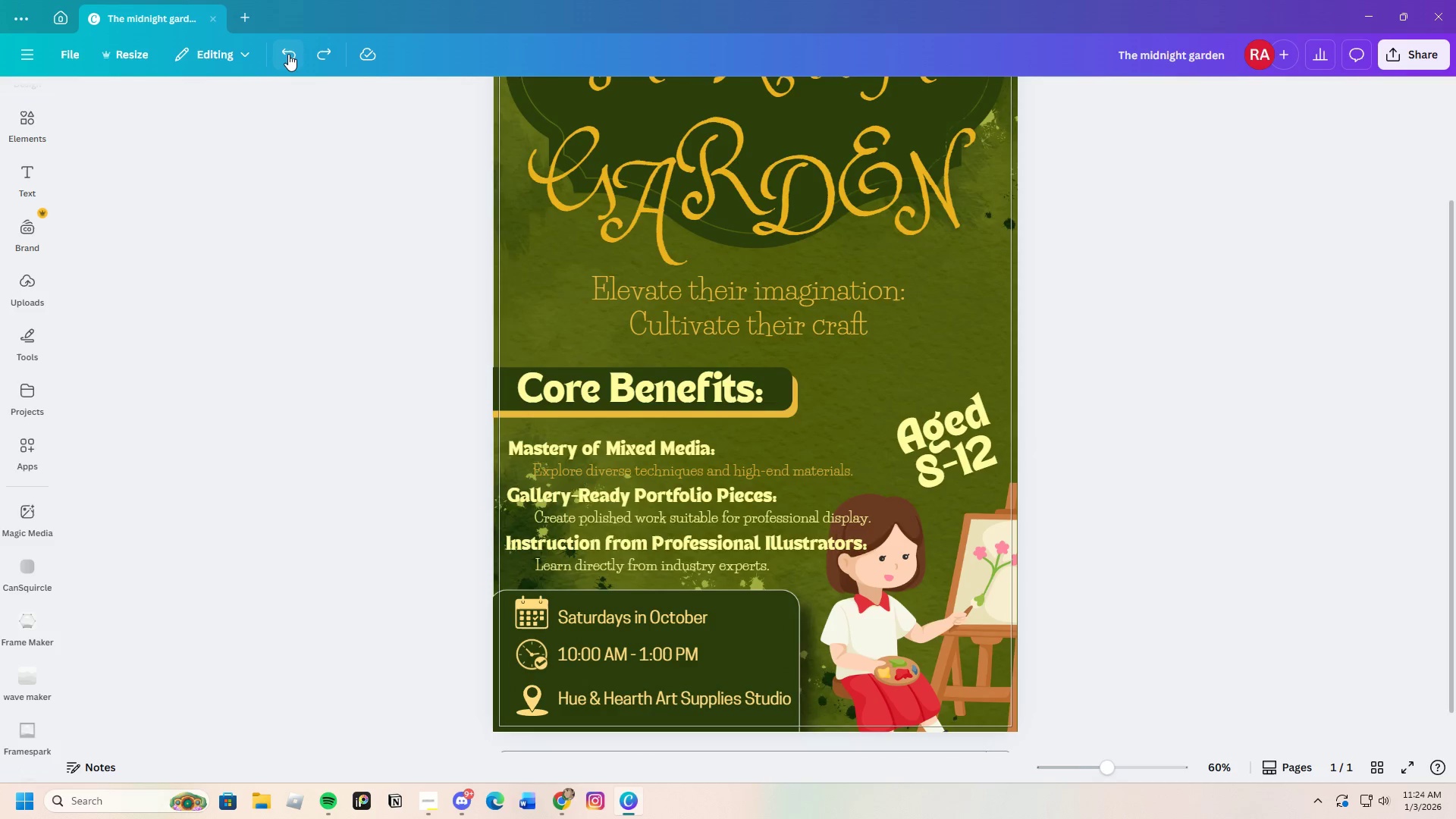 
left_click([288, 54])
 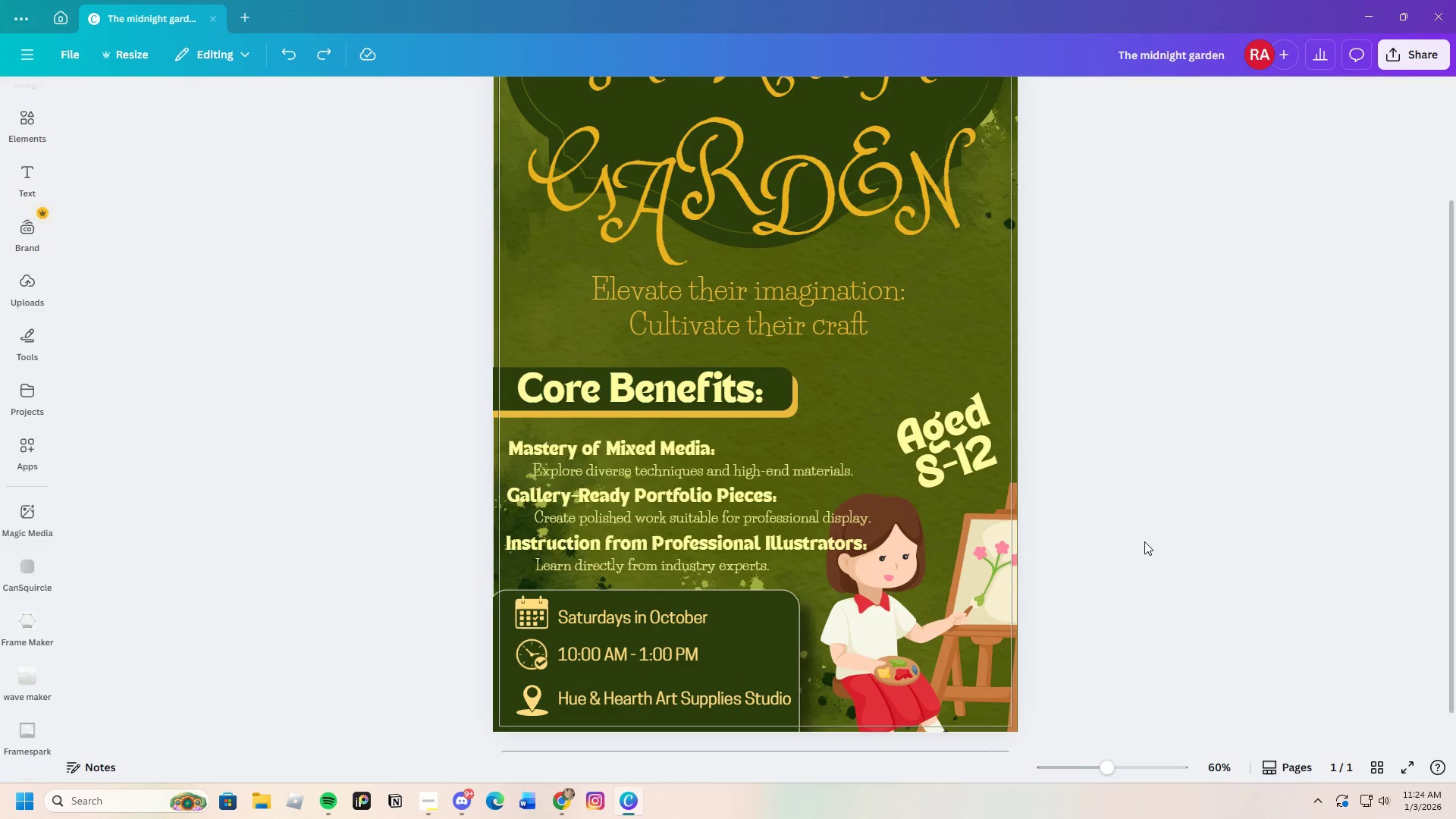 
double_click([1144, 541])
 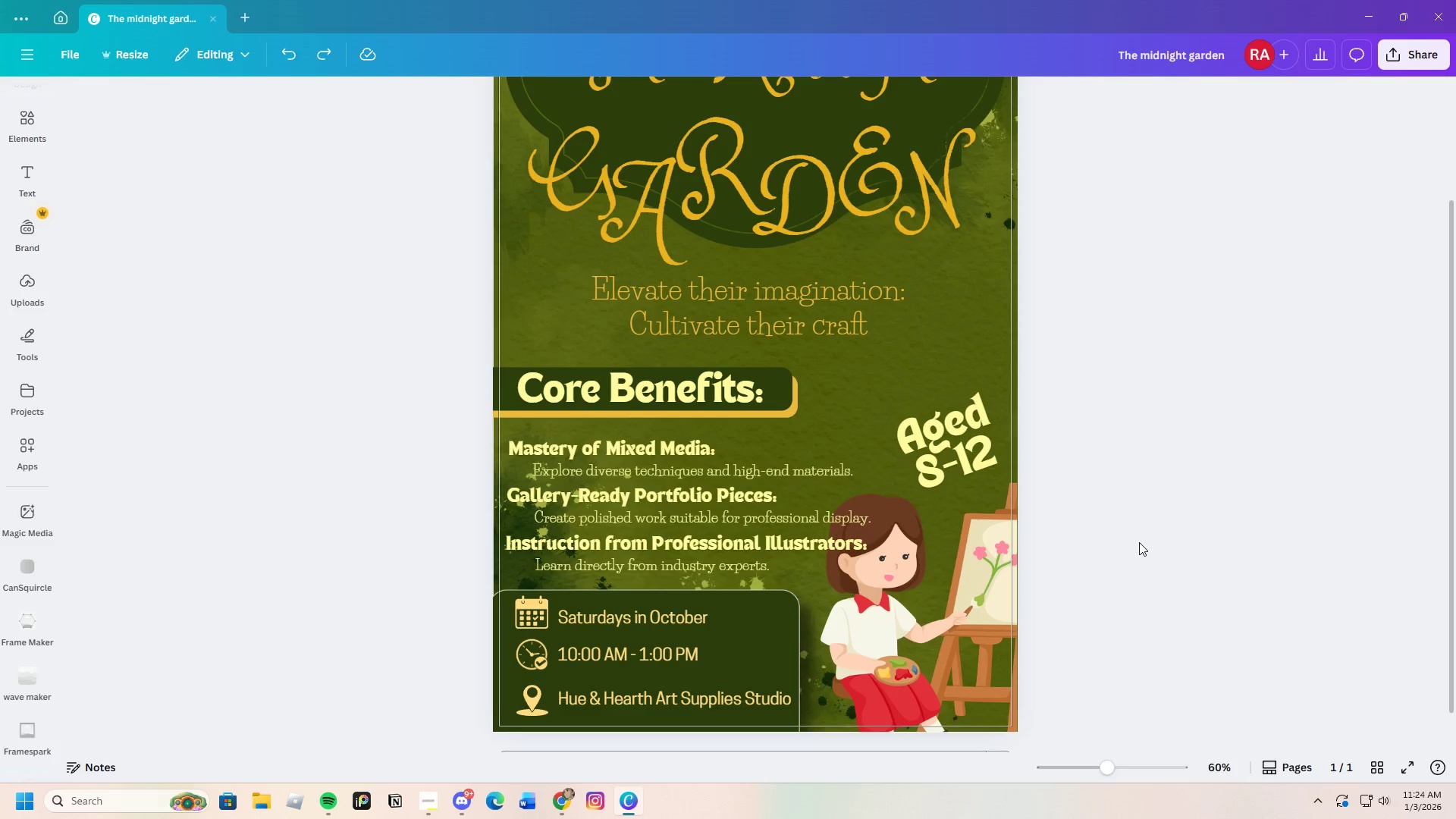 
scroll: coordinate [1103, 560], scroll_direction: none, amount: 0.0
 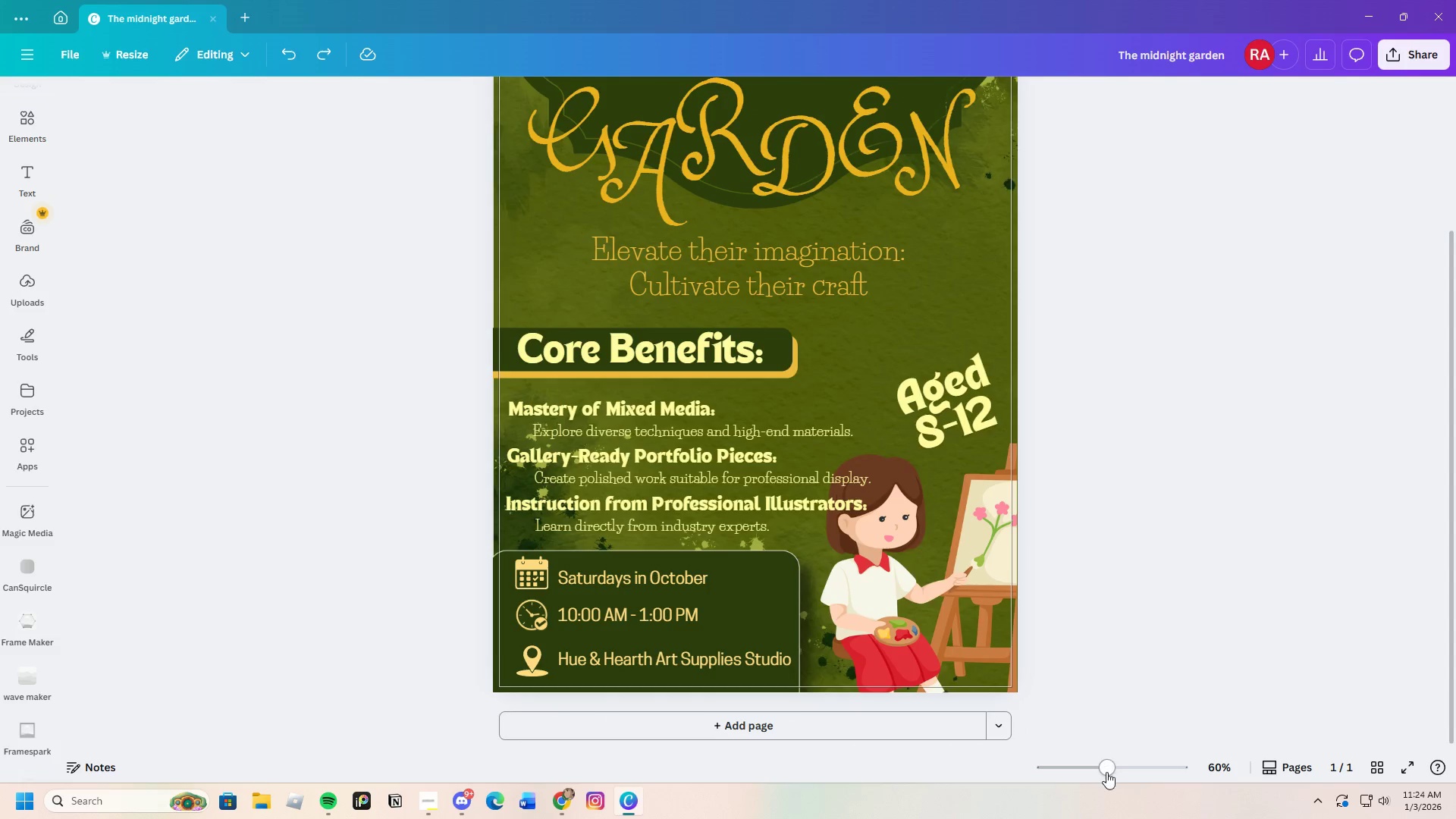 
left_click_drag(start_coordinate=[1106, 772], to_coordinate=[1105, 782])
 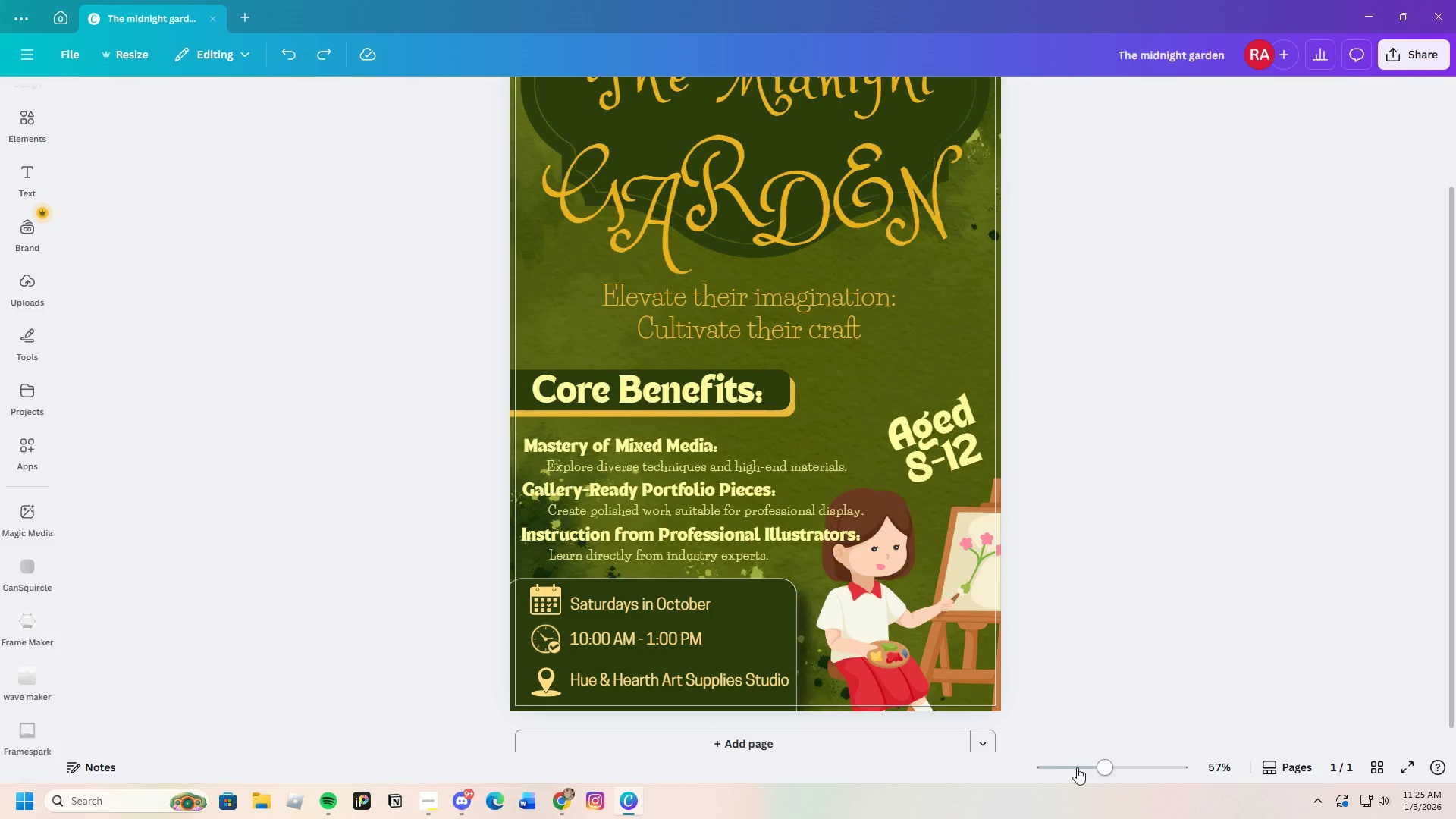 
scroll: coordinate [1050, 748], scroll_direction: down, amount: 2.0
 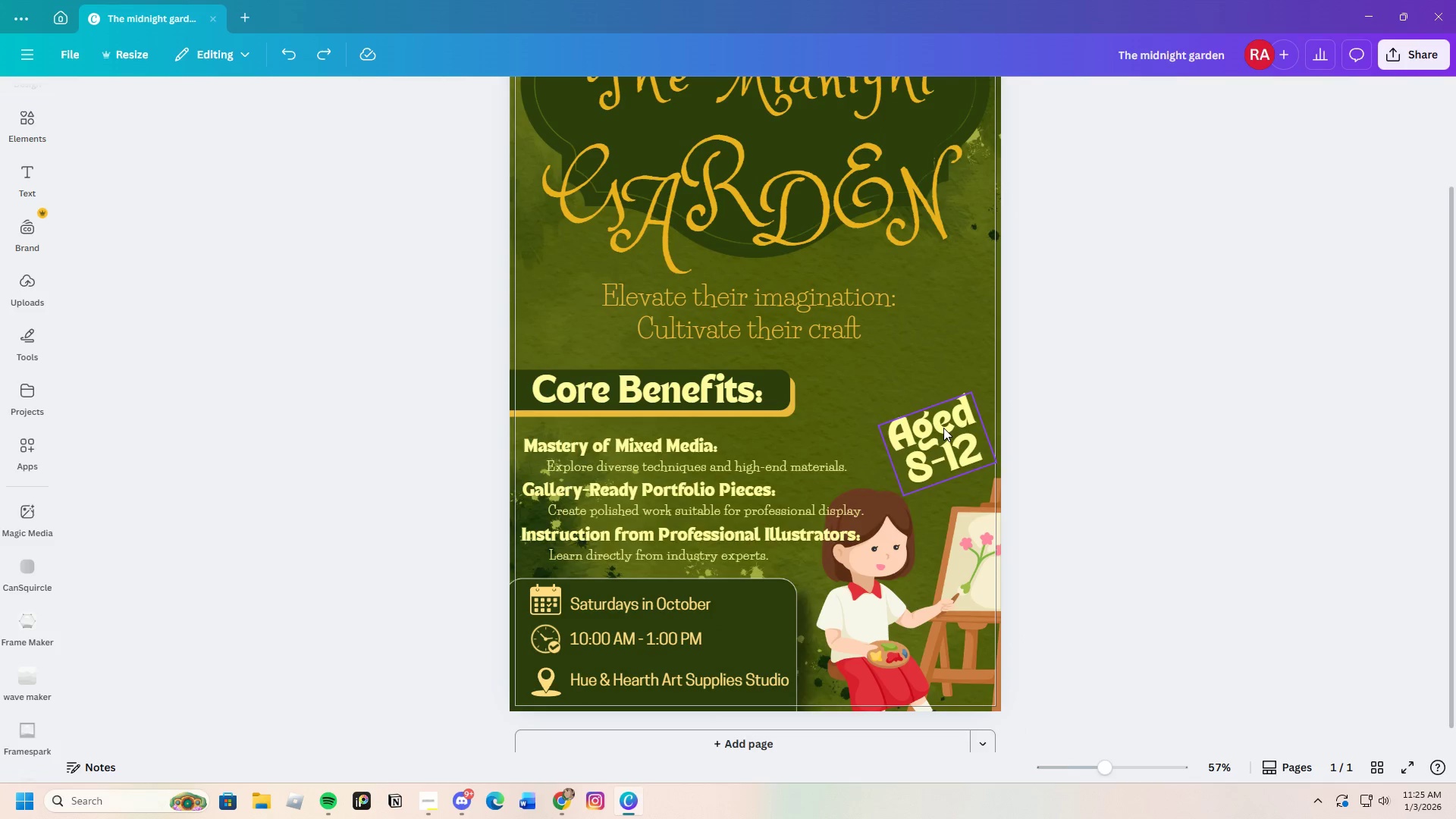 
left_click_drag(start_coordinate=[943, 428], to_coordinate=[931, 330])
 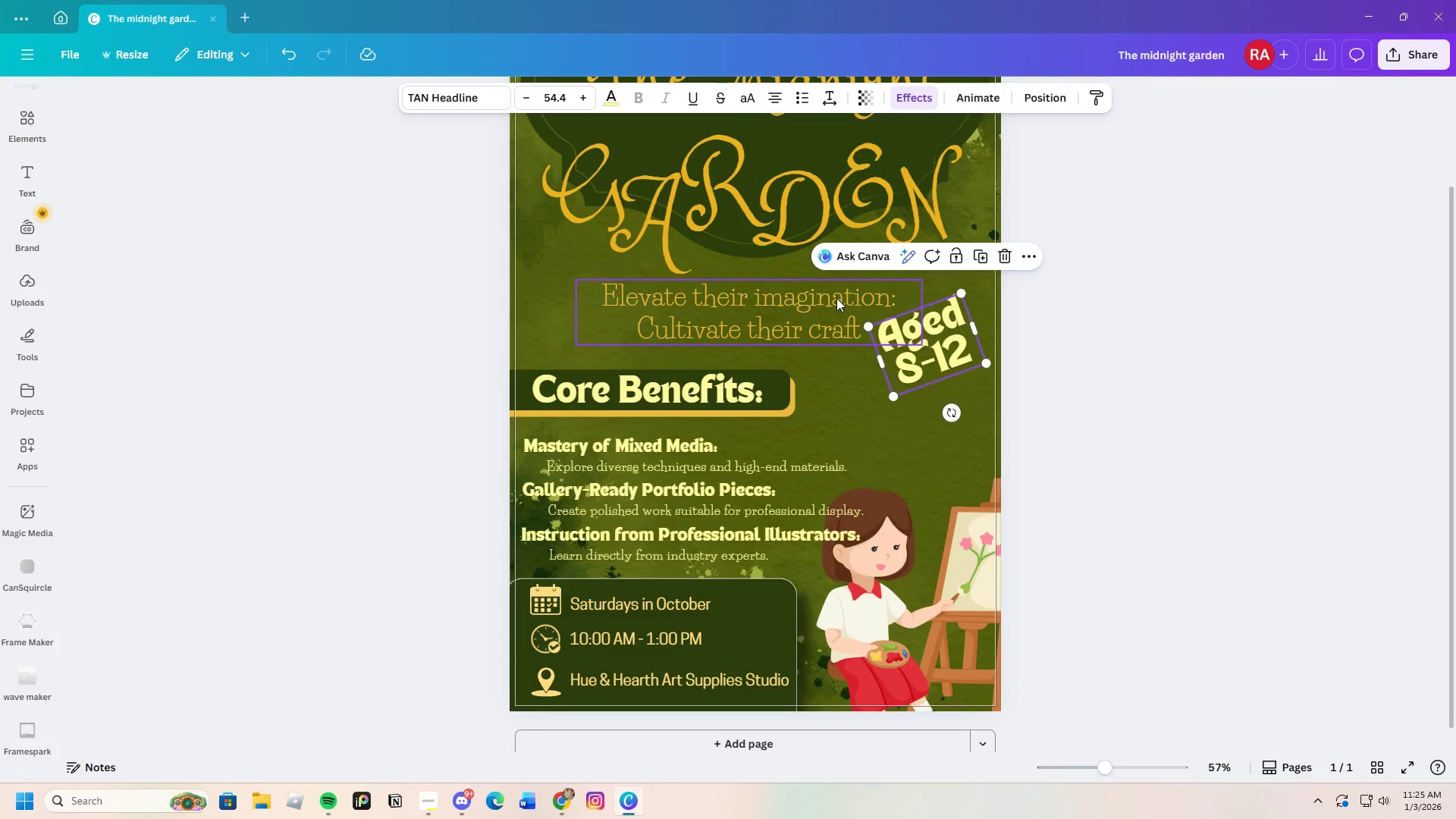 
left_click_drag(start_coordinate=[836, 299], to_coordinate=[777, 300])
 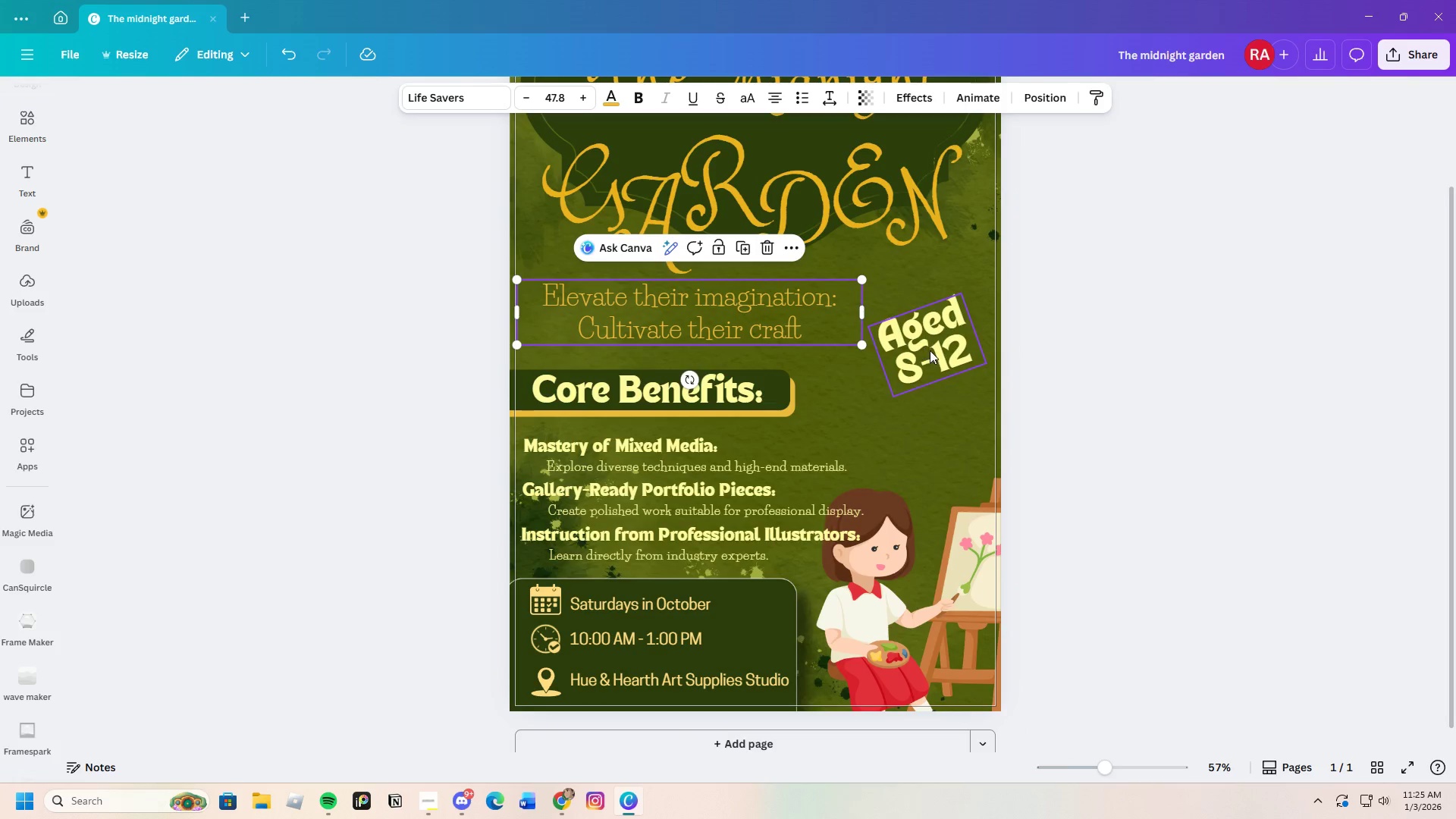 
left_click_drag(start_coordinate=[930, 348], to_coordinate=[908, 319])
 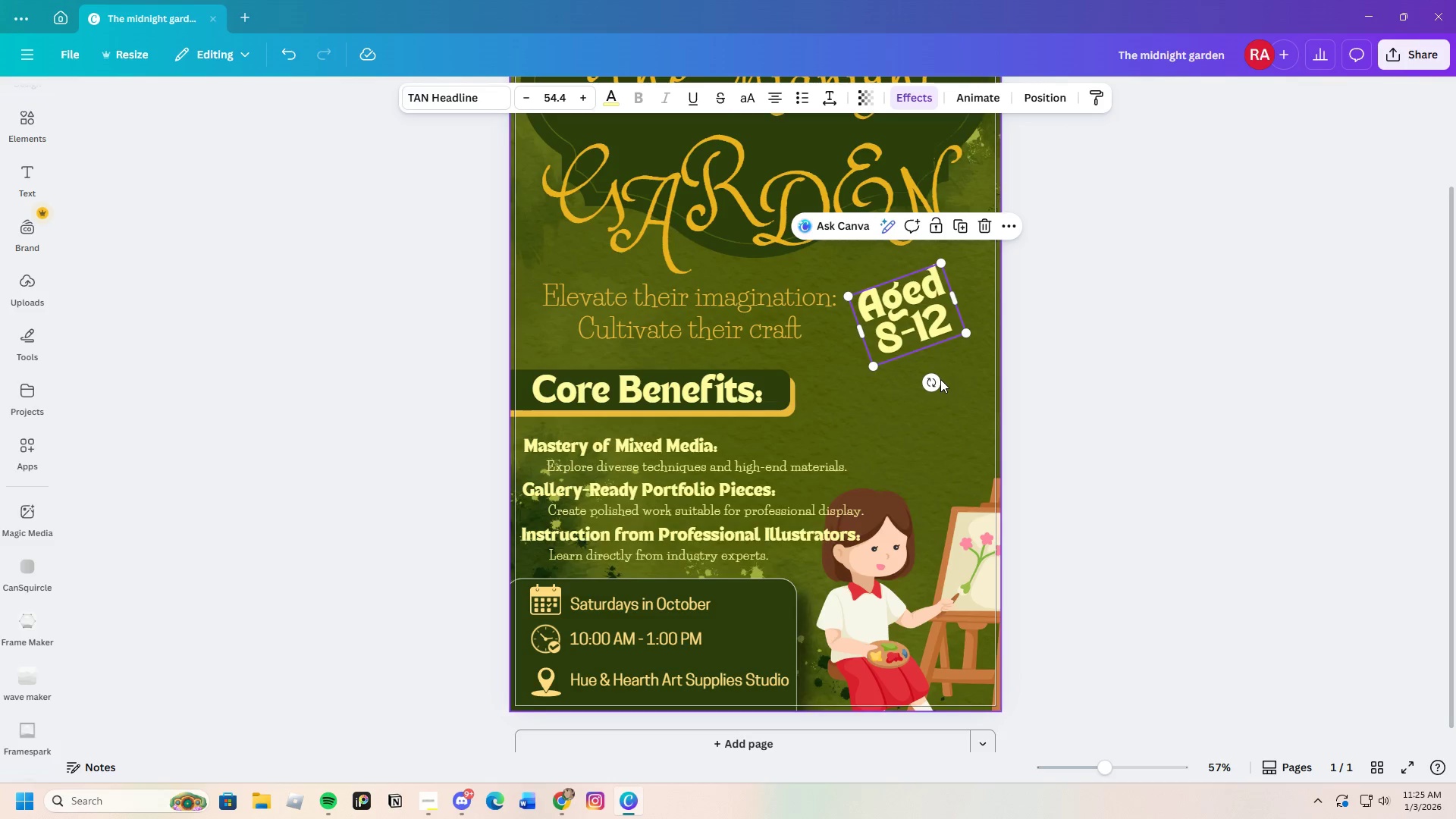 
left_click_drag(start_coordinate=[934, 381], to_coordinate=[947, 370])
 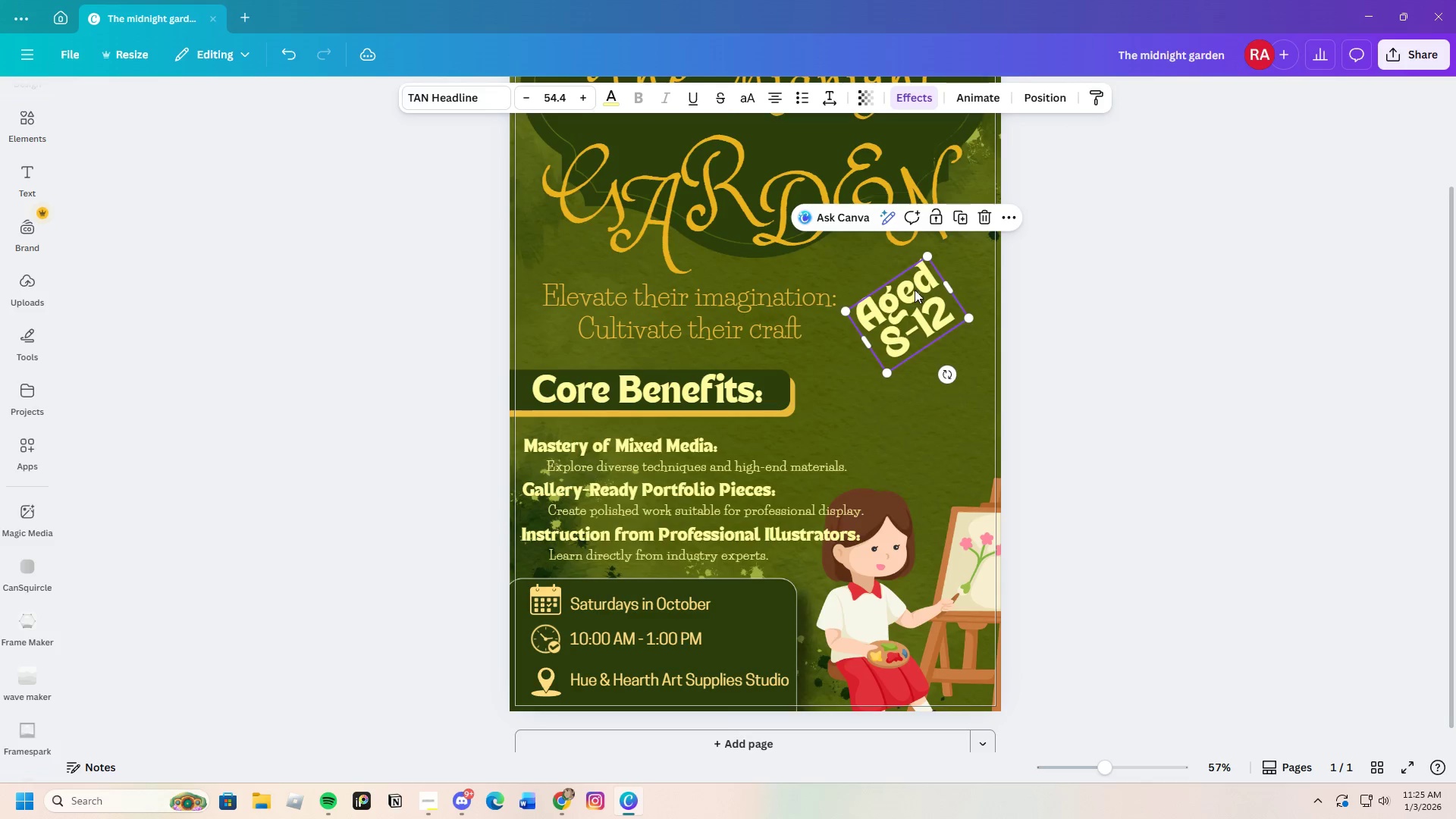 
left_click_drag(start_coordinate=[915, 290], to_coordinate=[937, 302])
 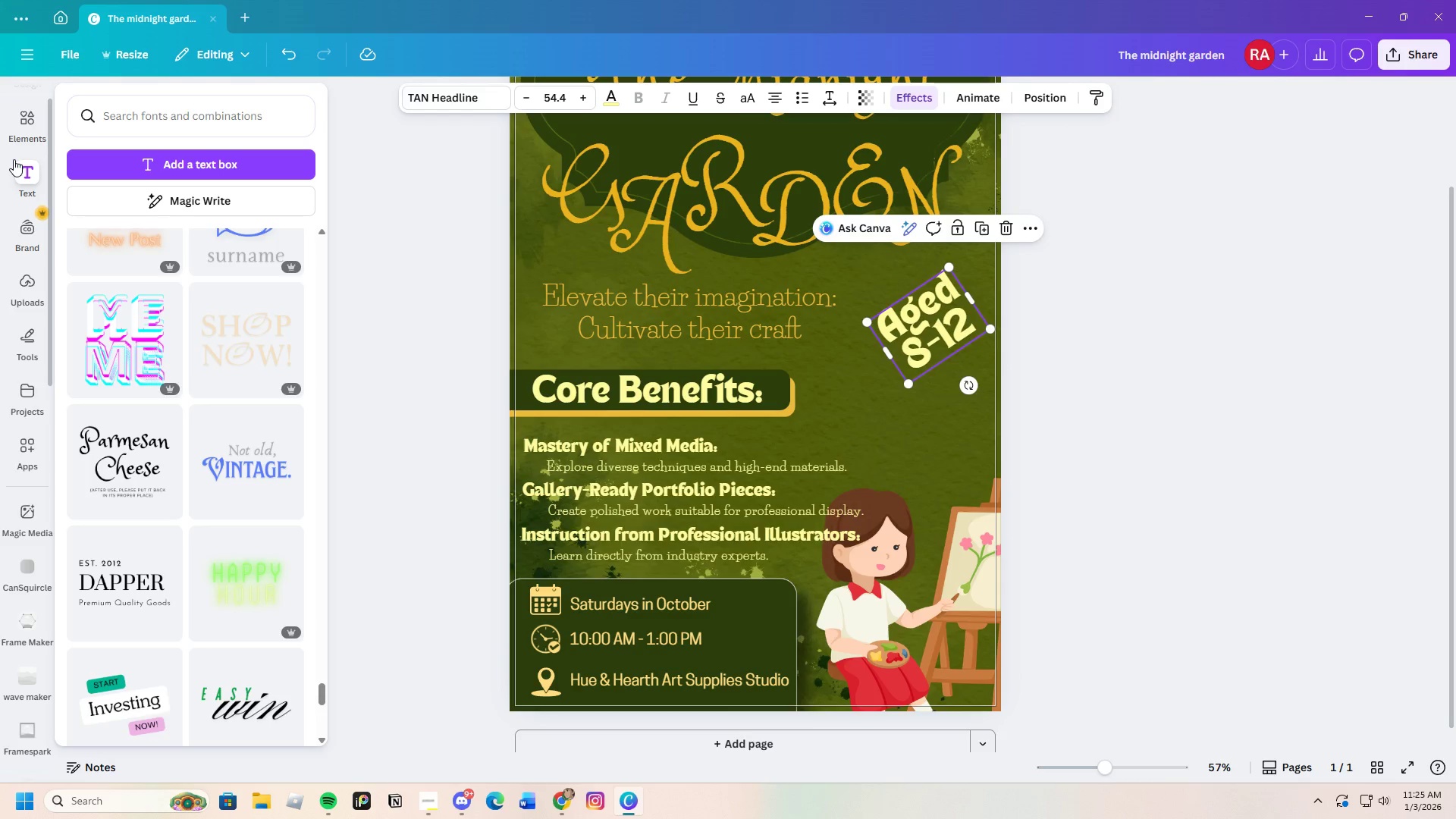 
left_click([32, 110])
 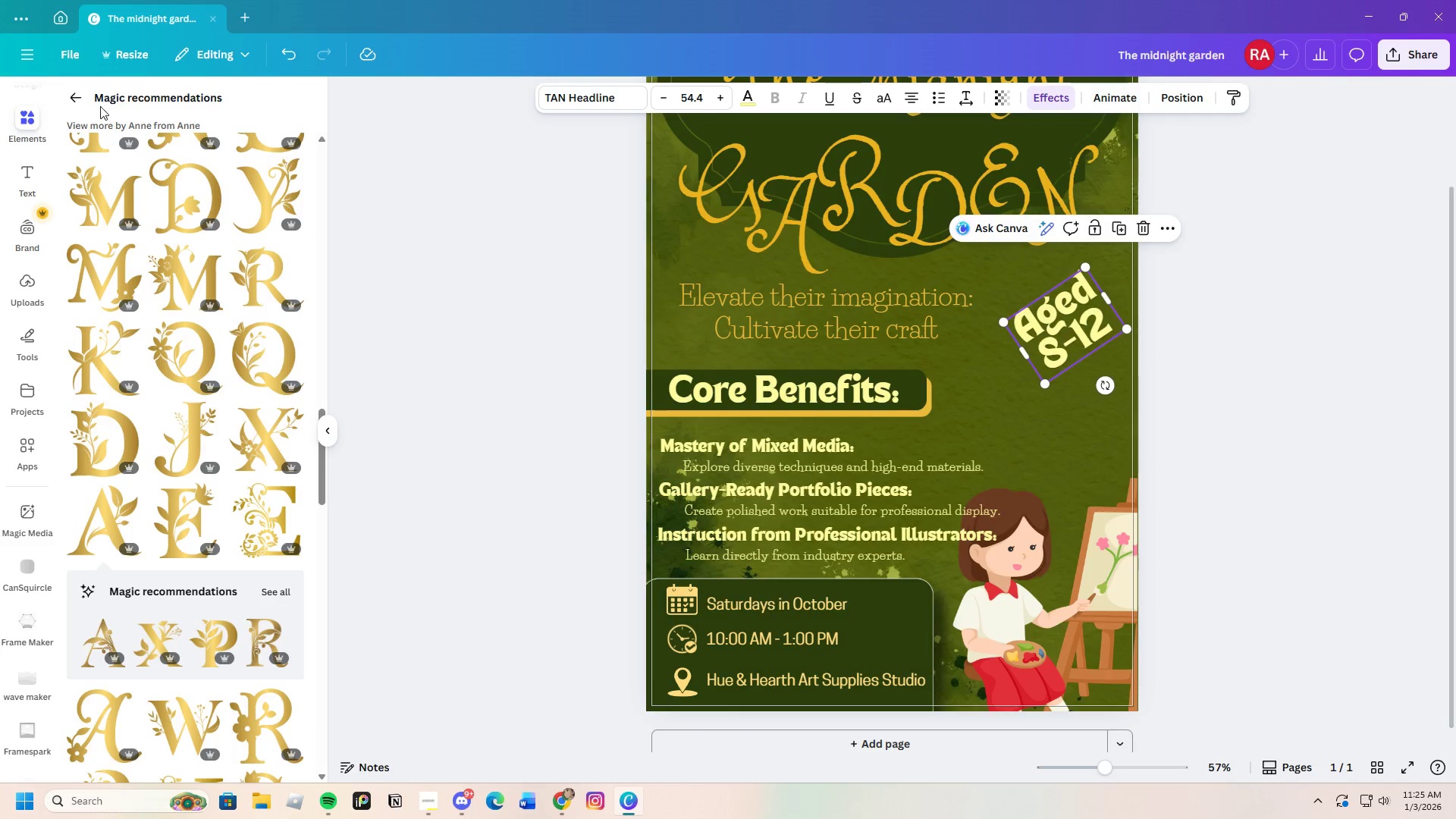 
left_click([77, 103])
 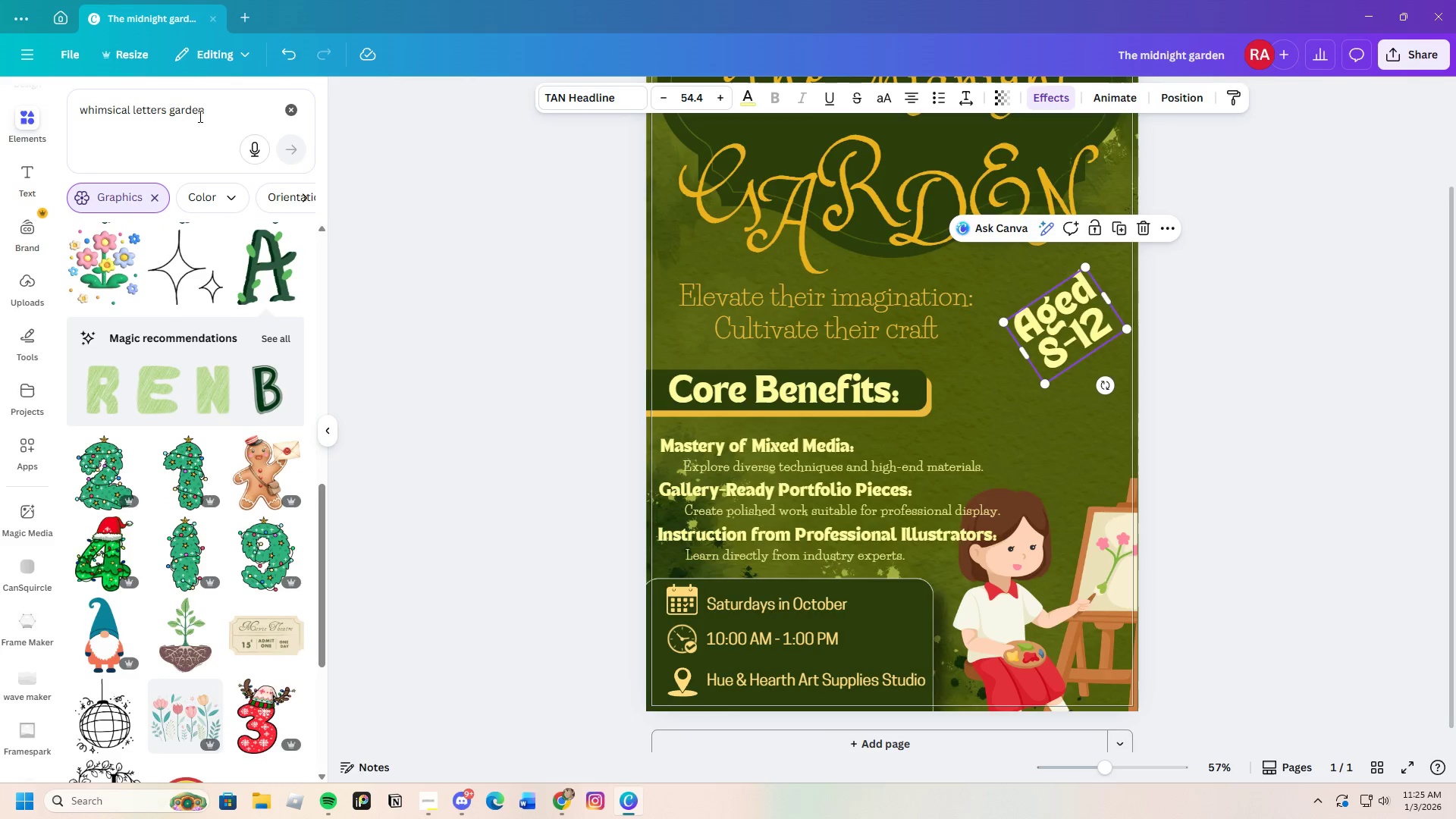 
left_click_drag(start_coordinate=[224, 119], to_coordinate=[0, 124])
 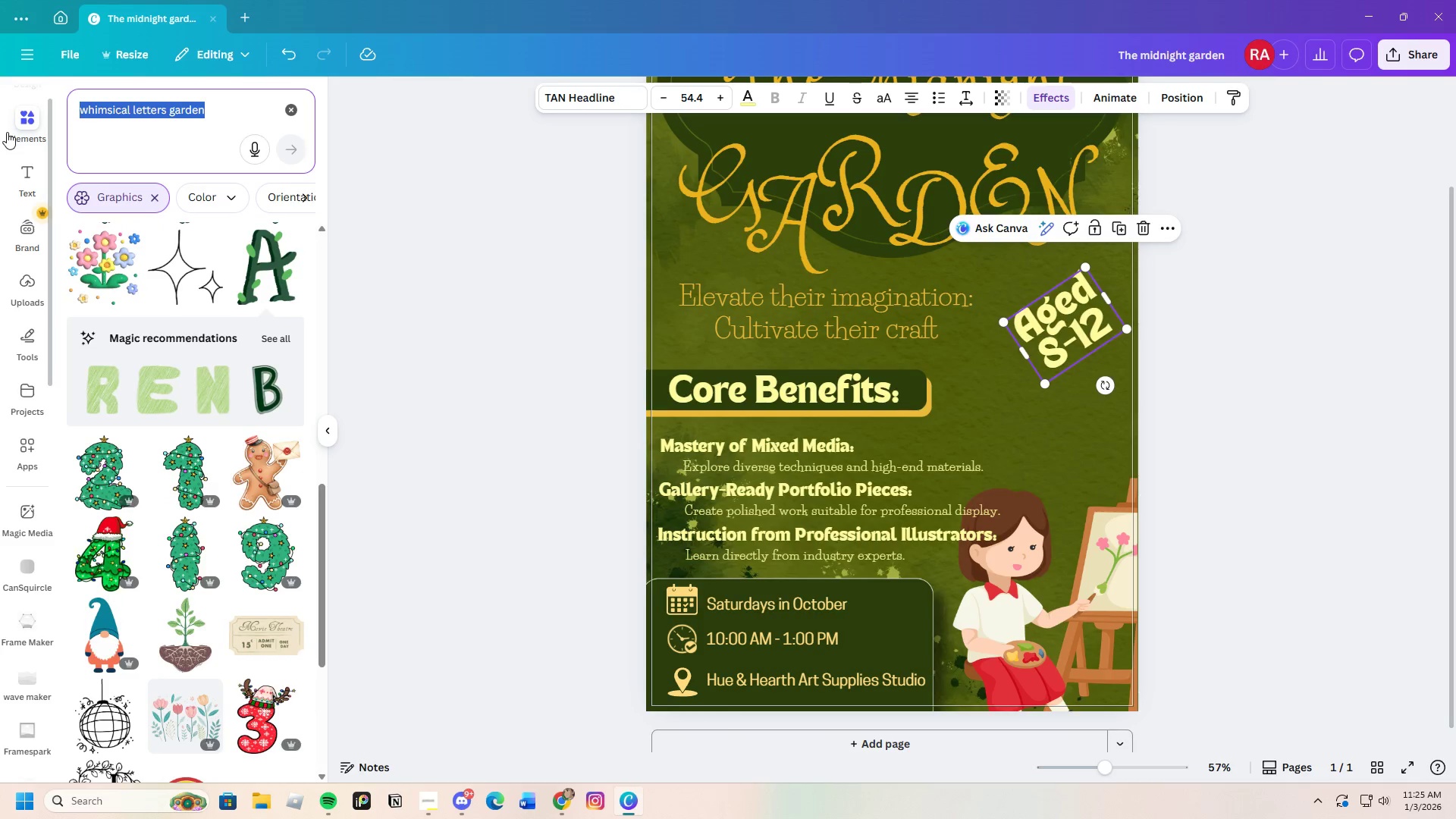 
key(Backspace)
type(circr)
key(Backspace)
type(lr)
 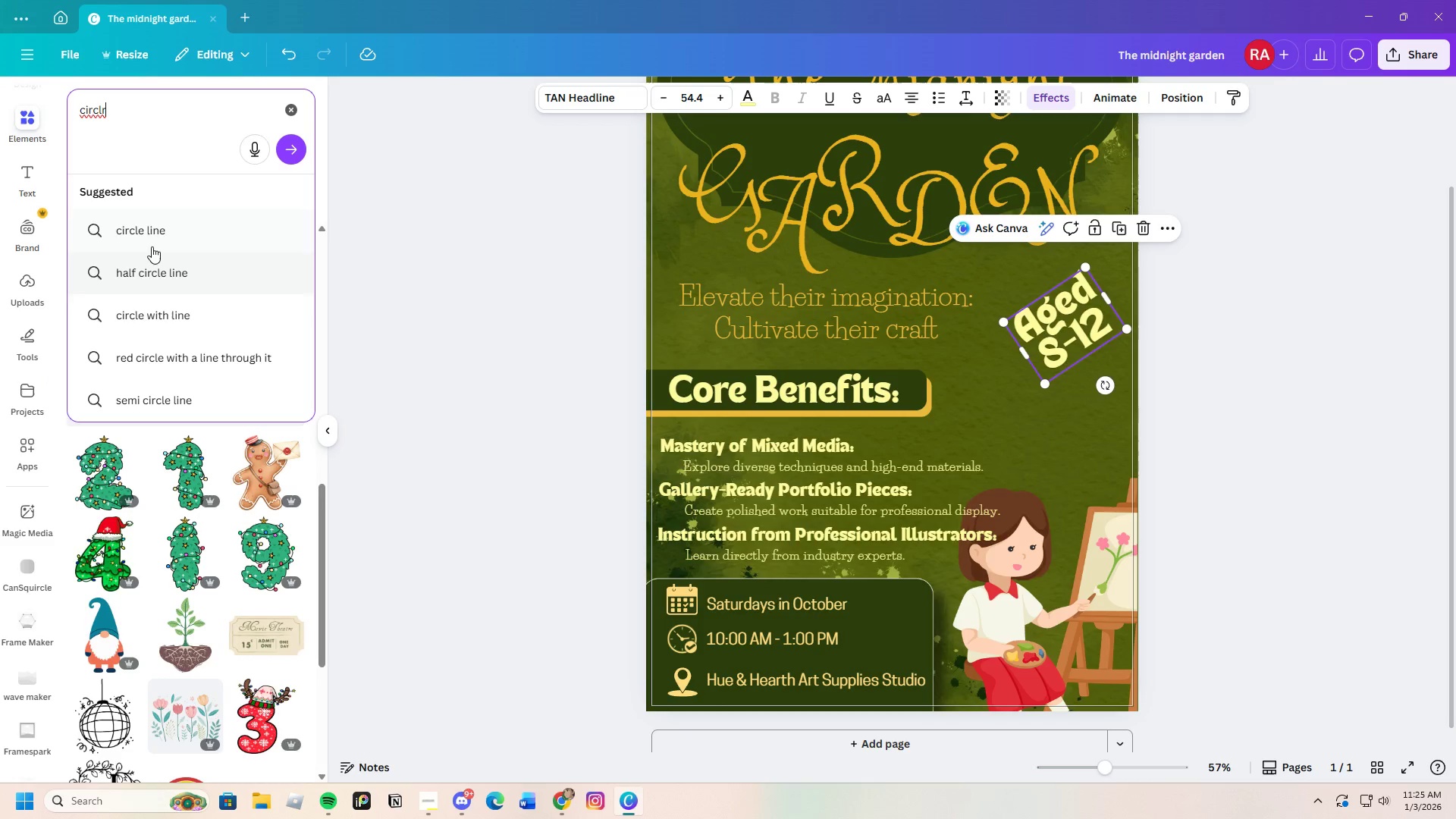 
key(Backspace)
 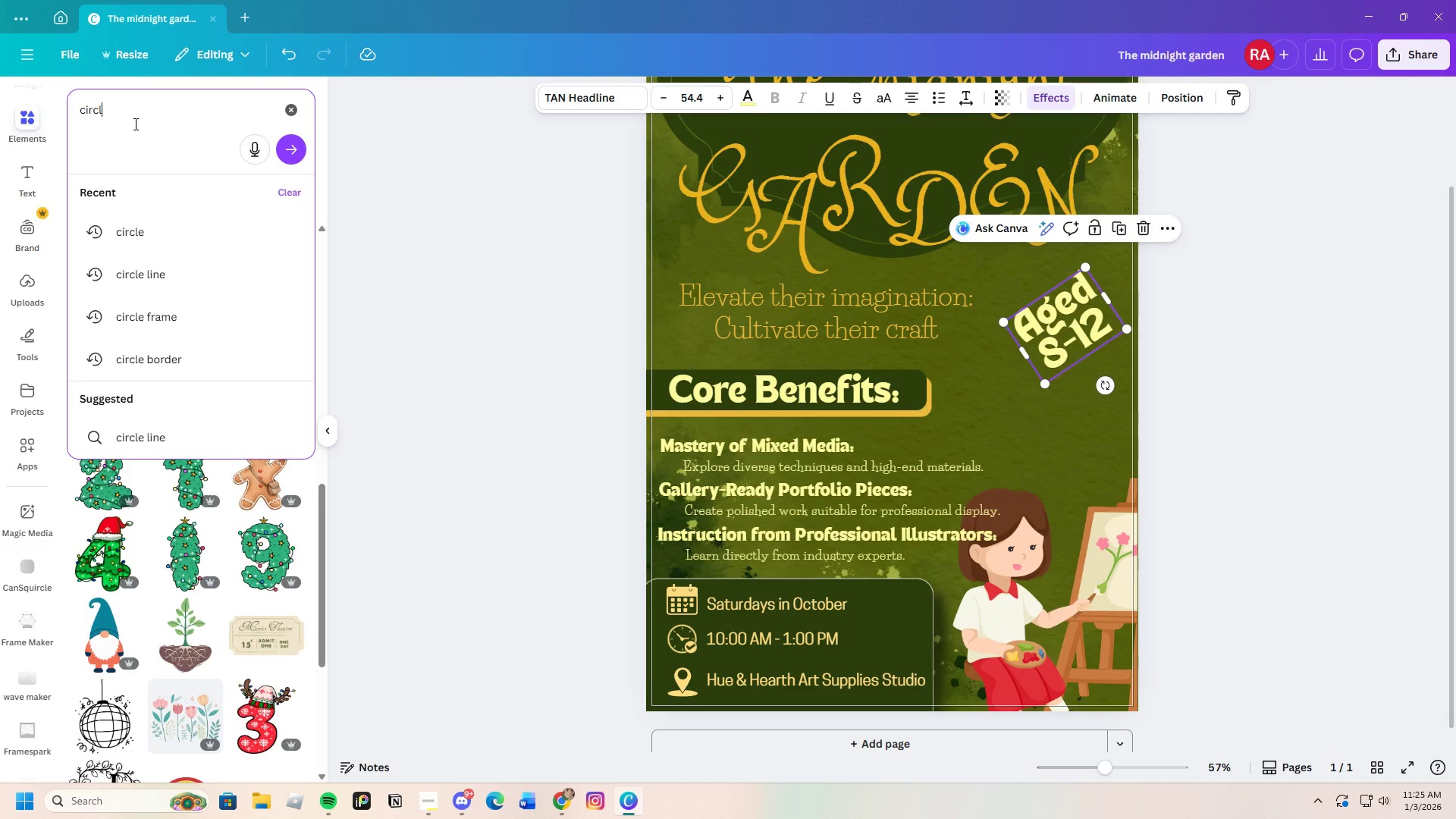 
key(E)
 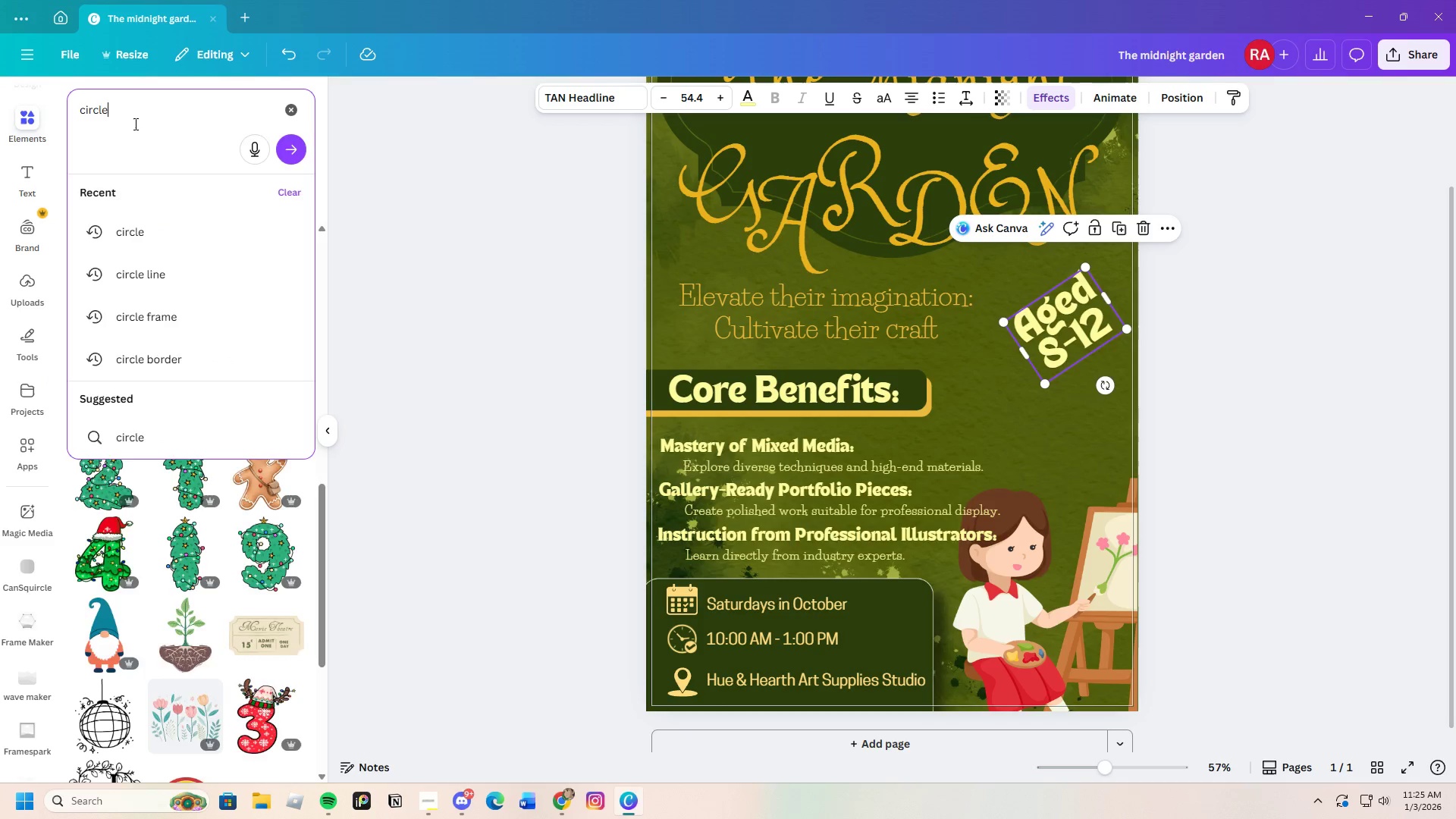 
key(Enter)
 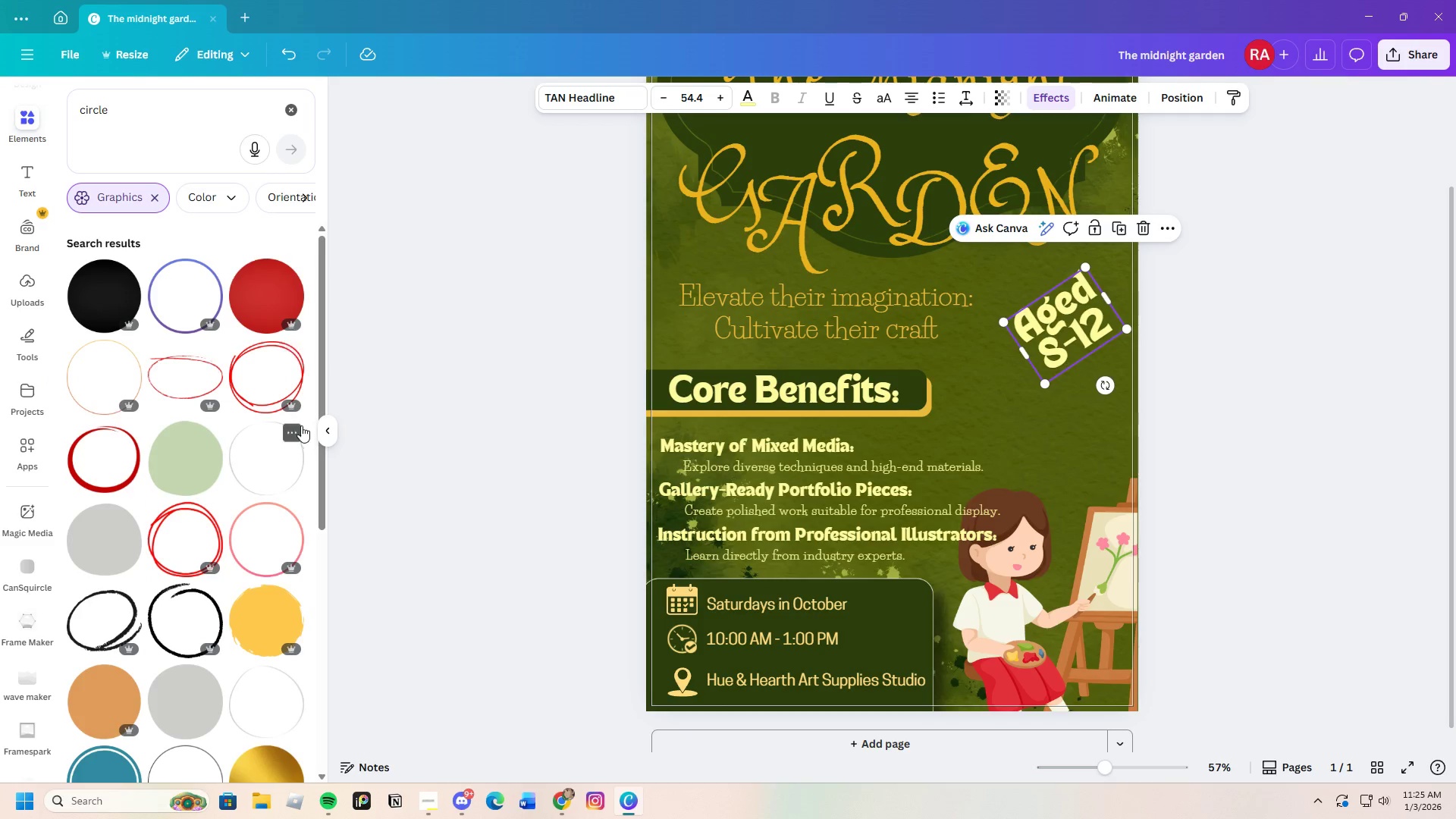 
scroll: coordinate [244, 575], scroll_direction: down, amount: 5.0
 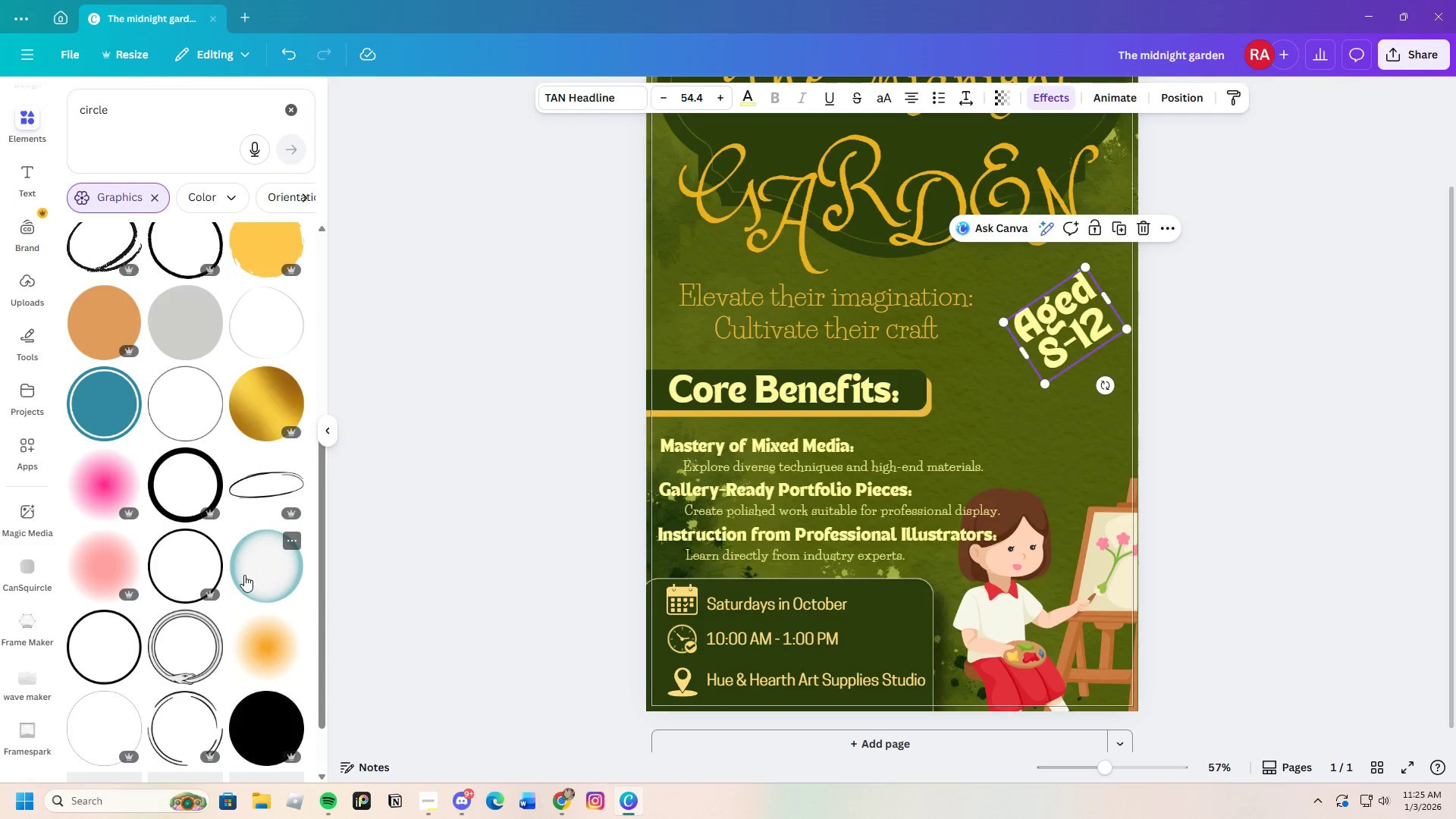 
scroll: coordinate [244, 575], scroll_direction: up, amount: 2.0
 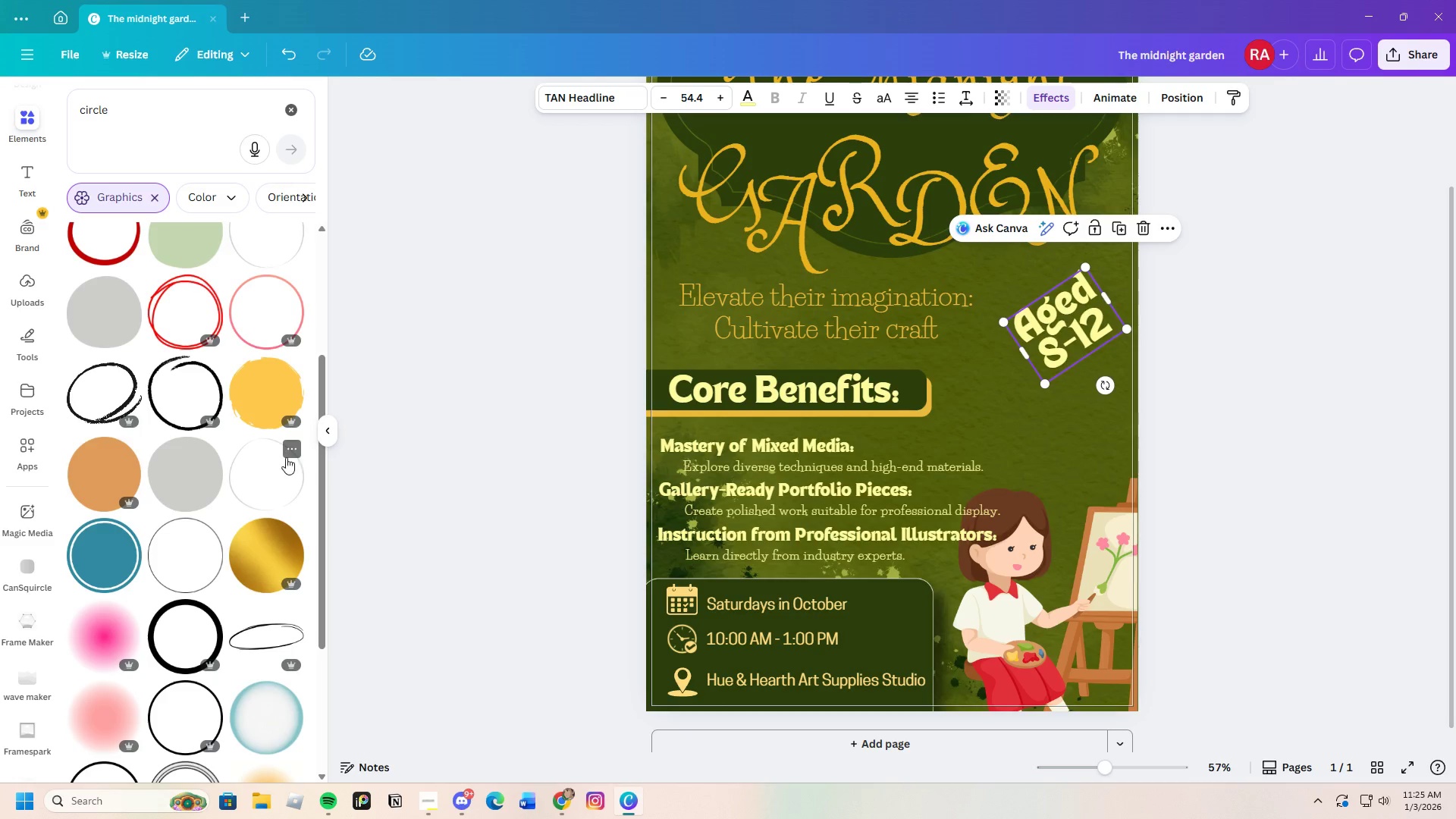 
left_click_drag(start_coordinate=[265, 396], to_coordinate=[265, 390])
 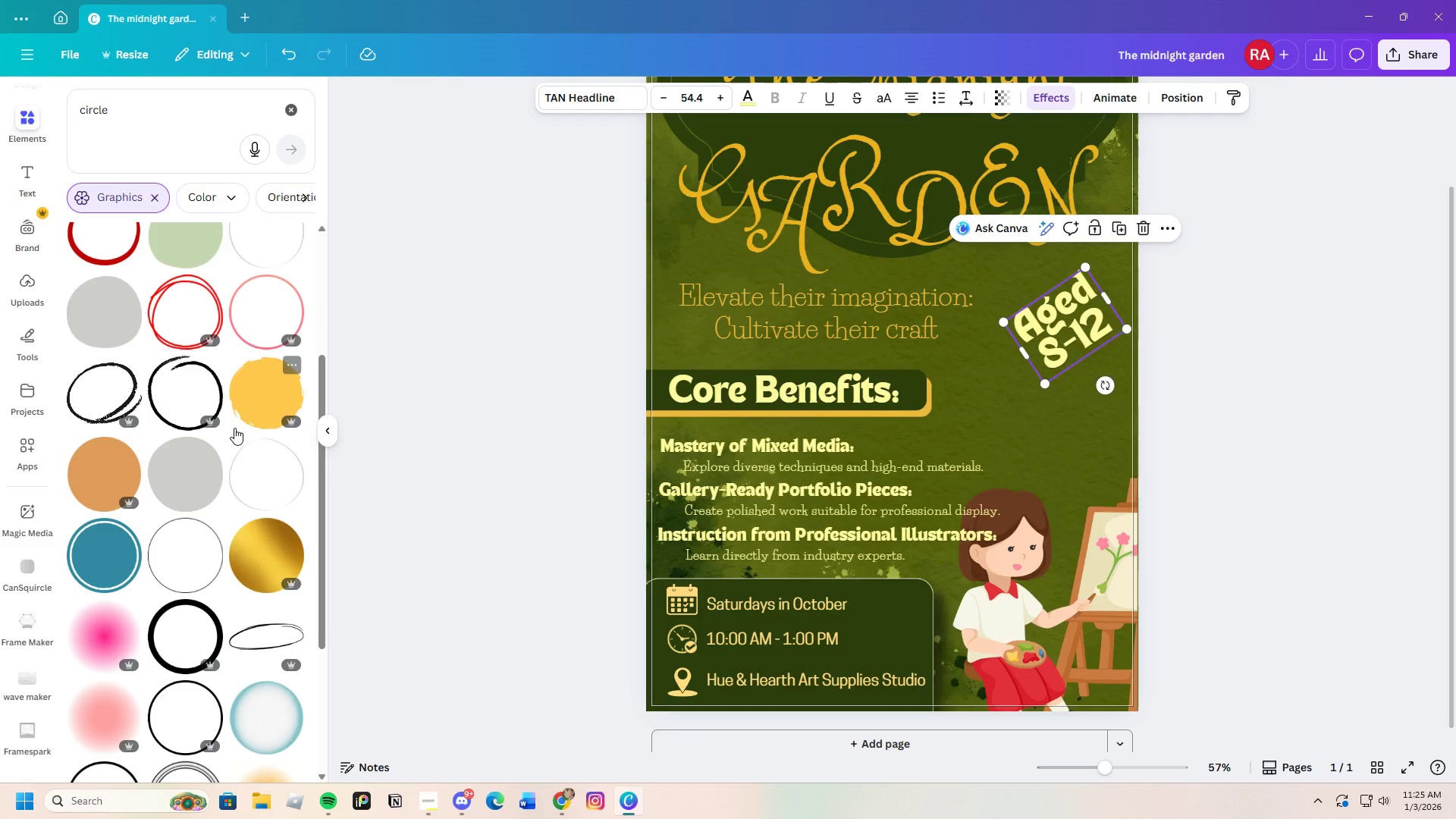 
left_click([241, 403])
 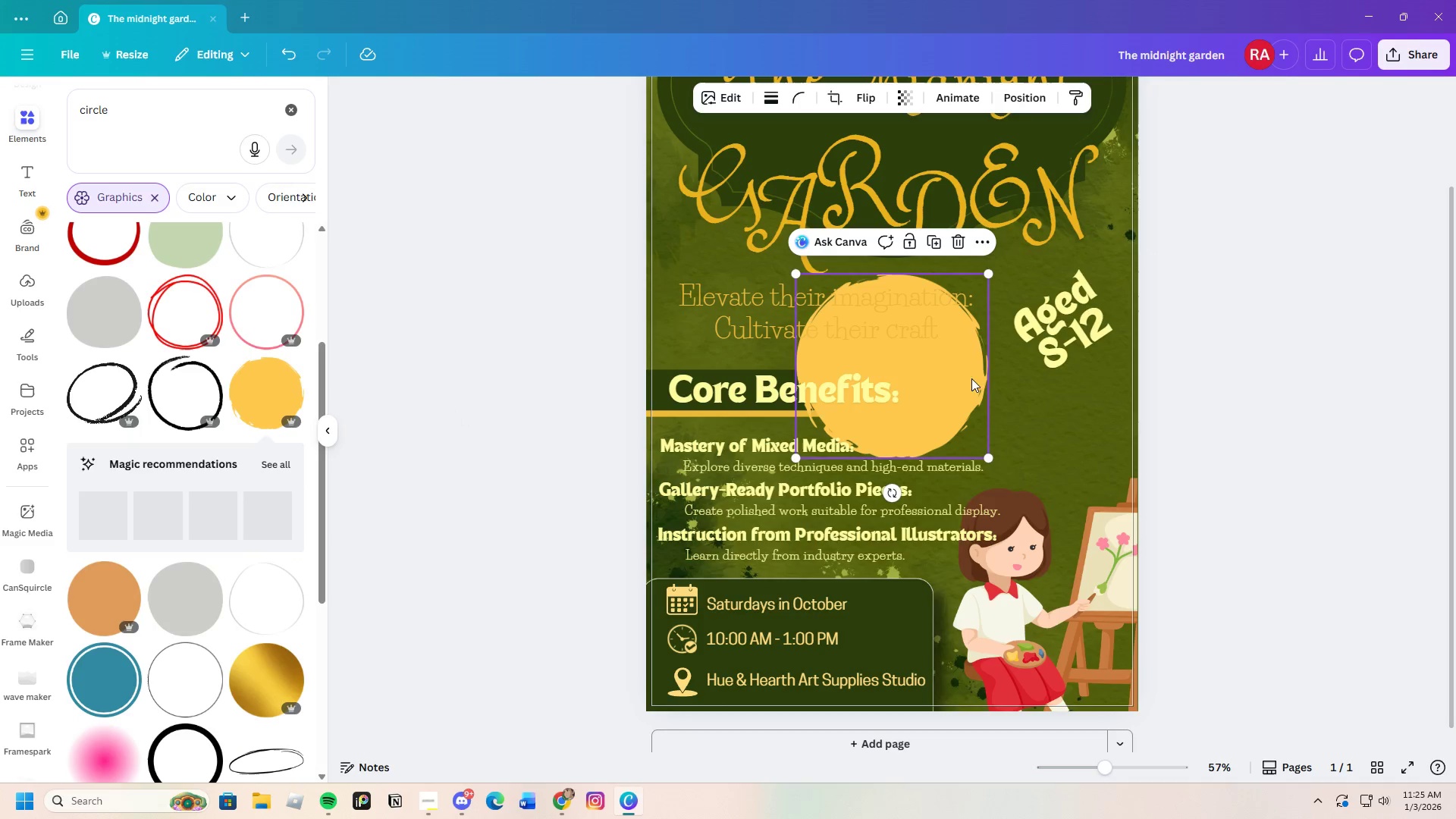 
left_click_drag(start_coordinate=[952, 350], to_coordinate=[1102, 337])
 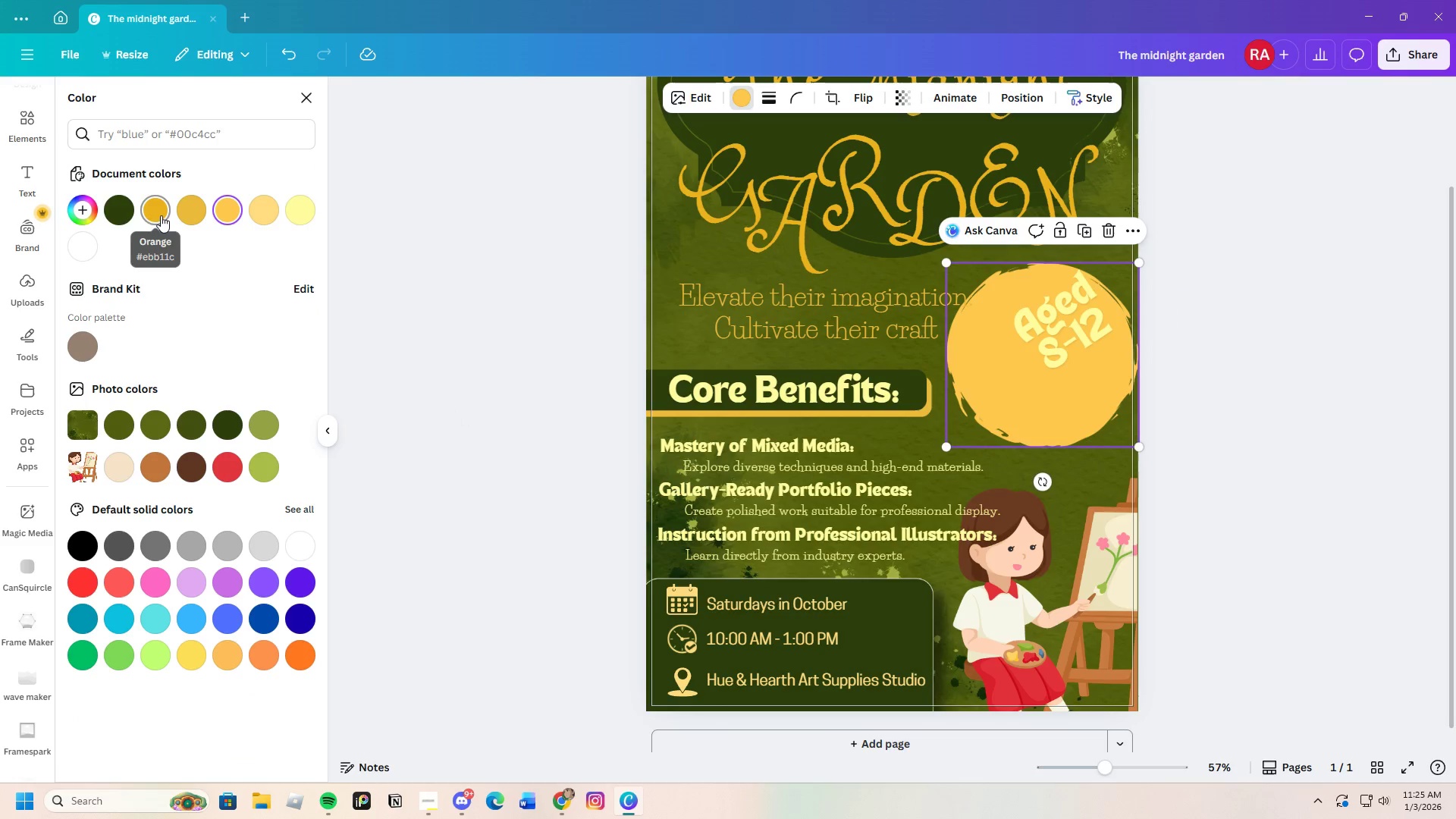 
left_click([125, 211])
 